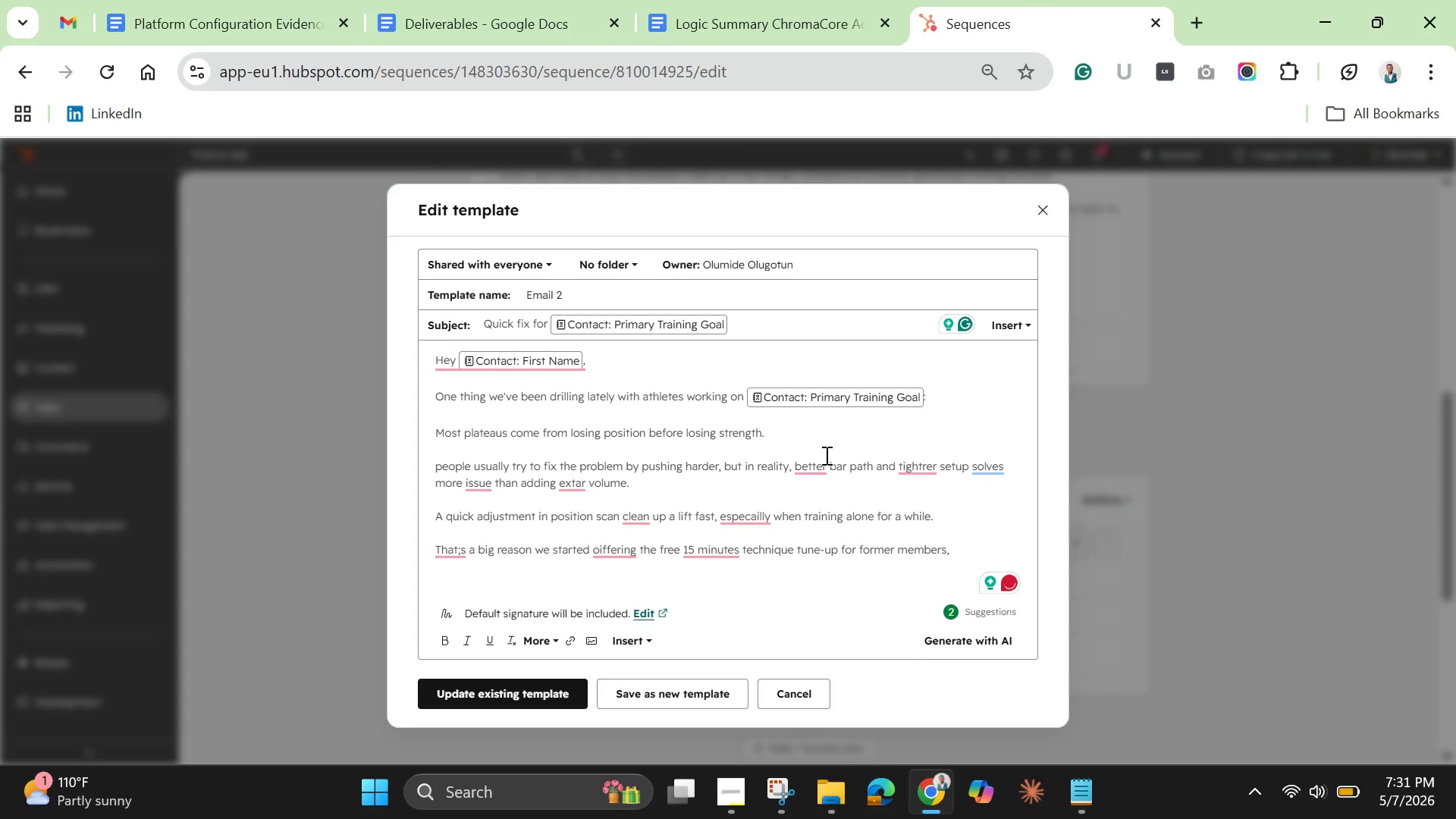 
wait(6.91)
 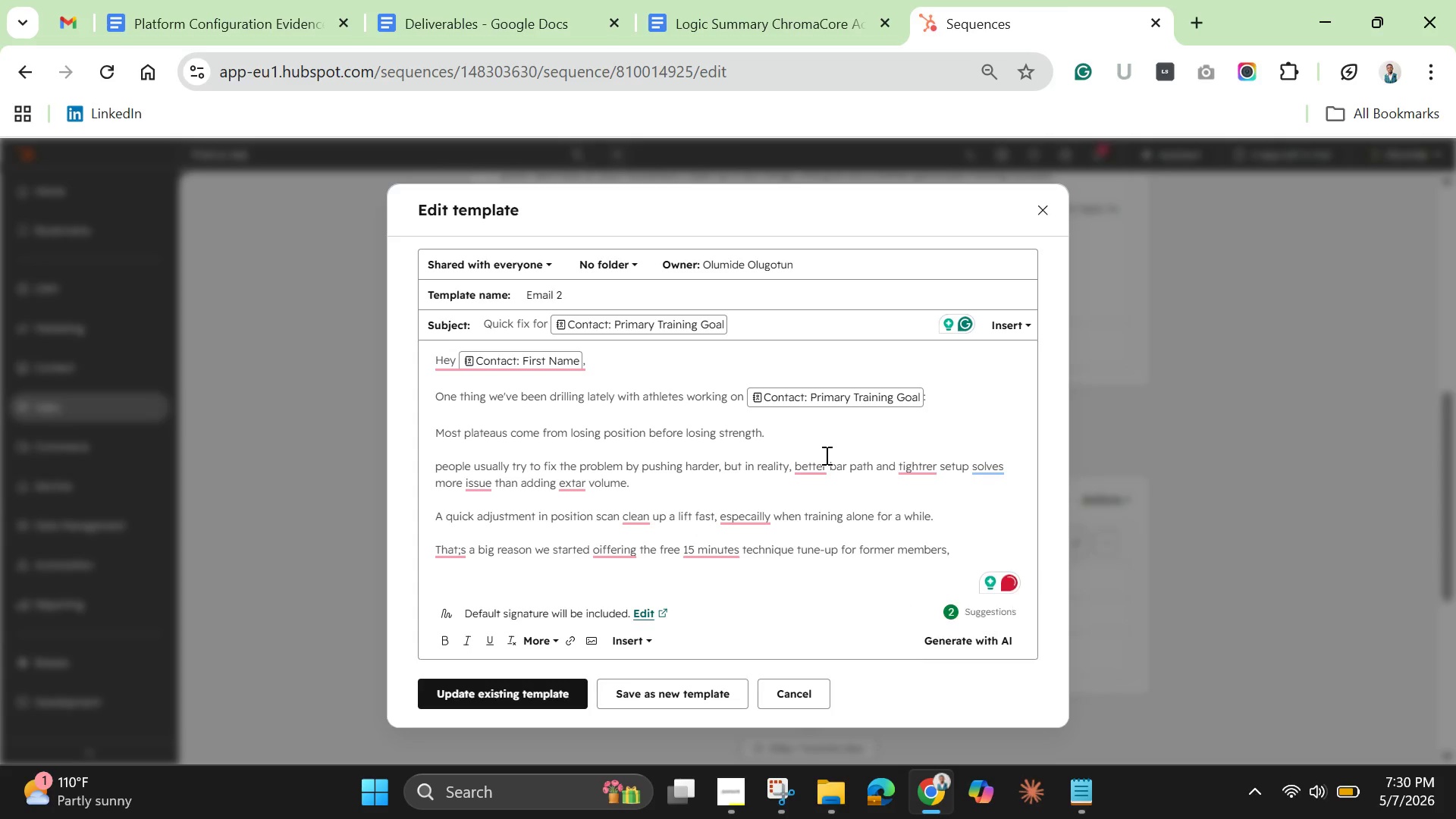 
key(Enter)
 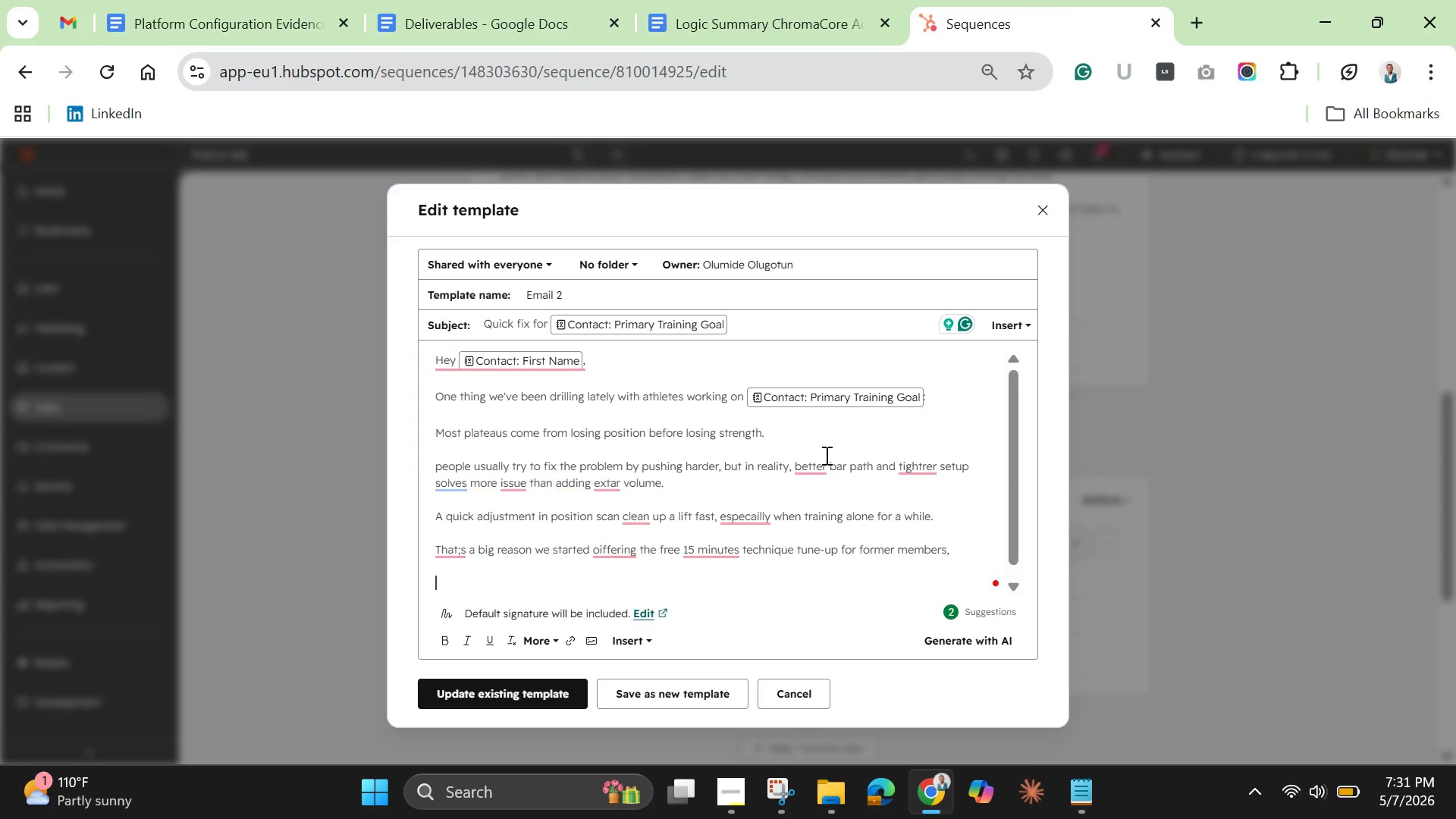 
key(Enter)
 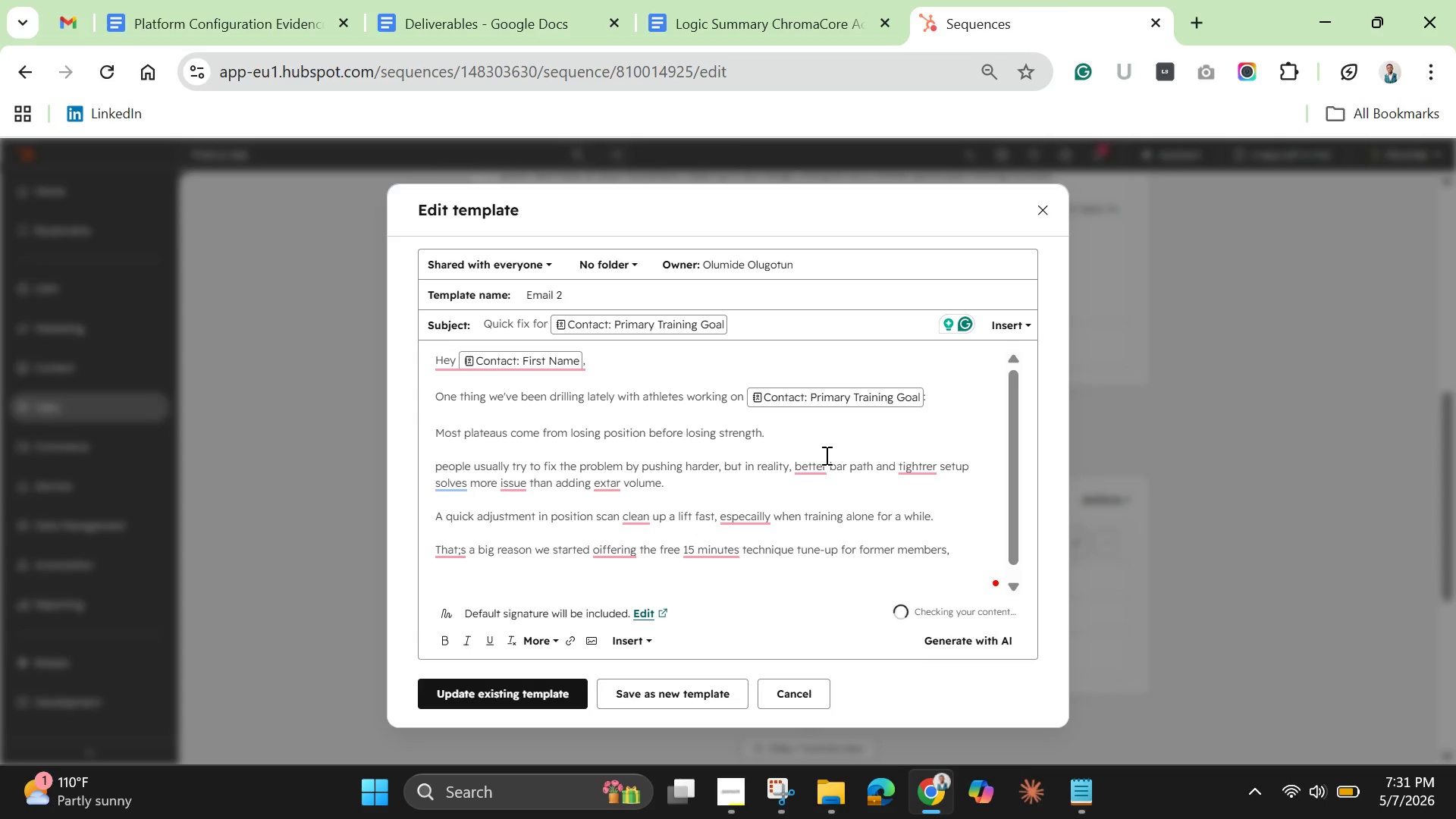 
type(Fesh eyes help )
key(Backspace)
type(.)
 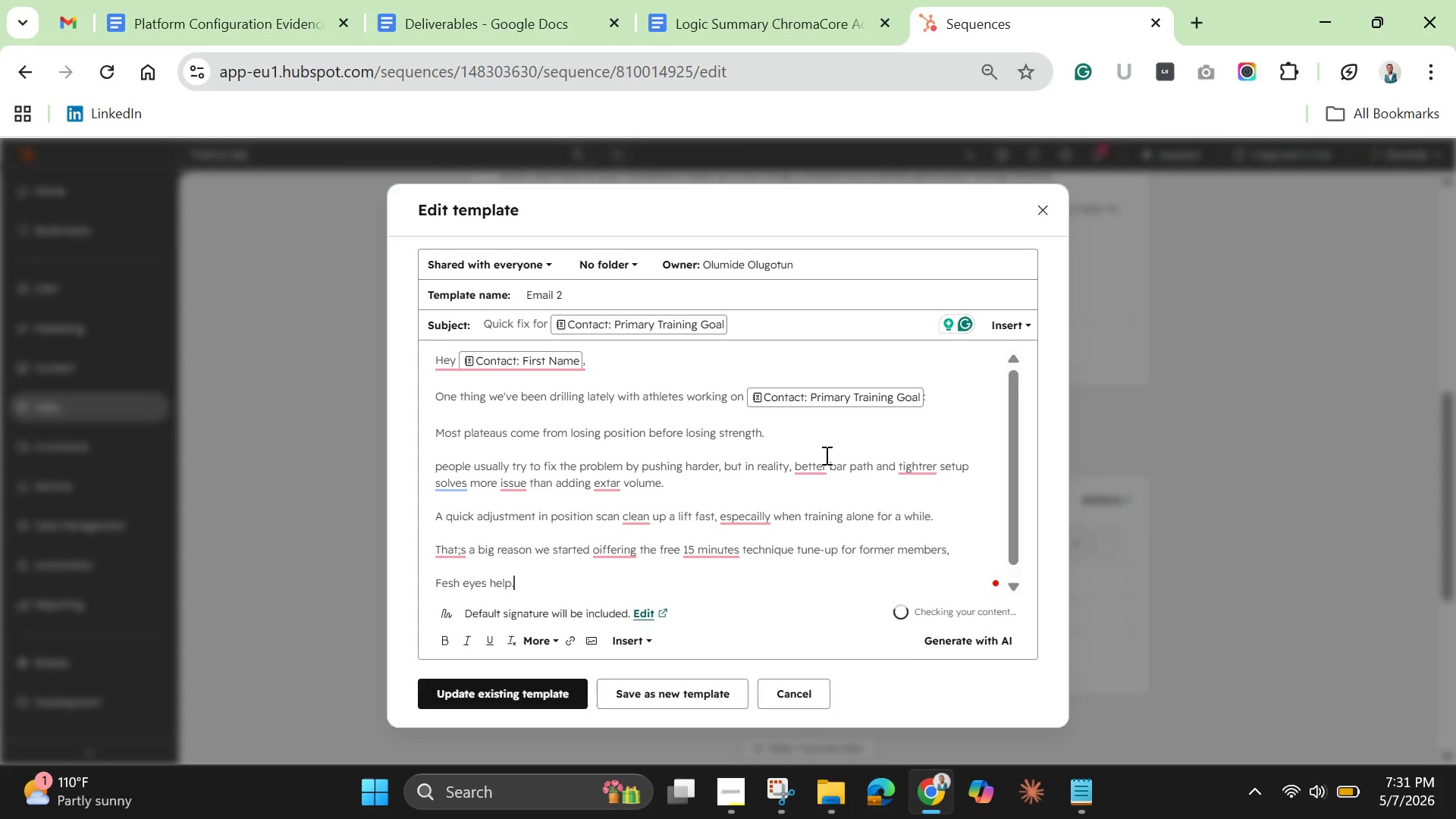 
key(Enter)
 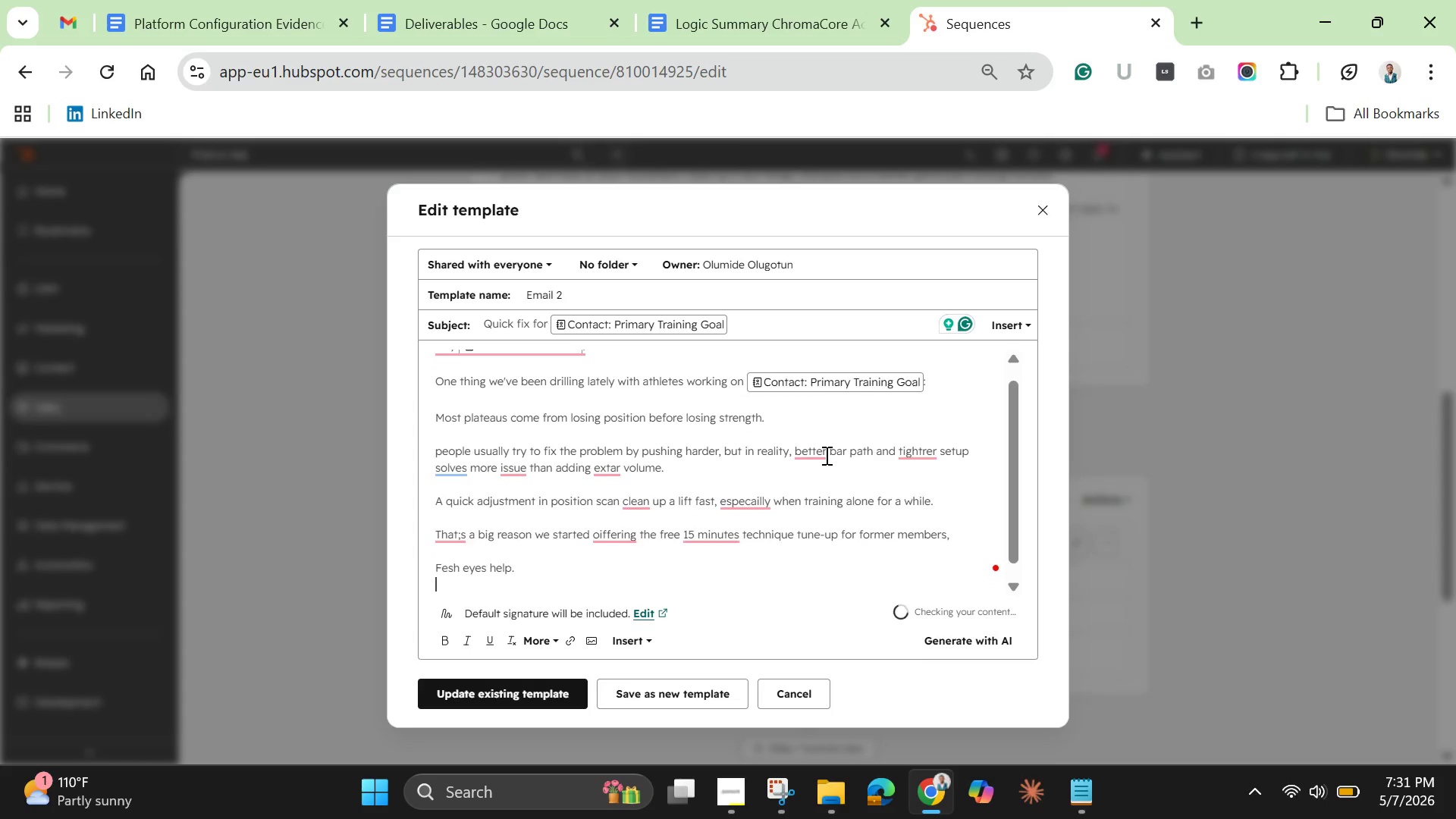 
key(Enter)
 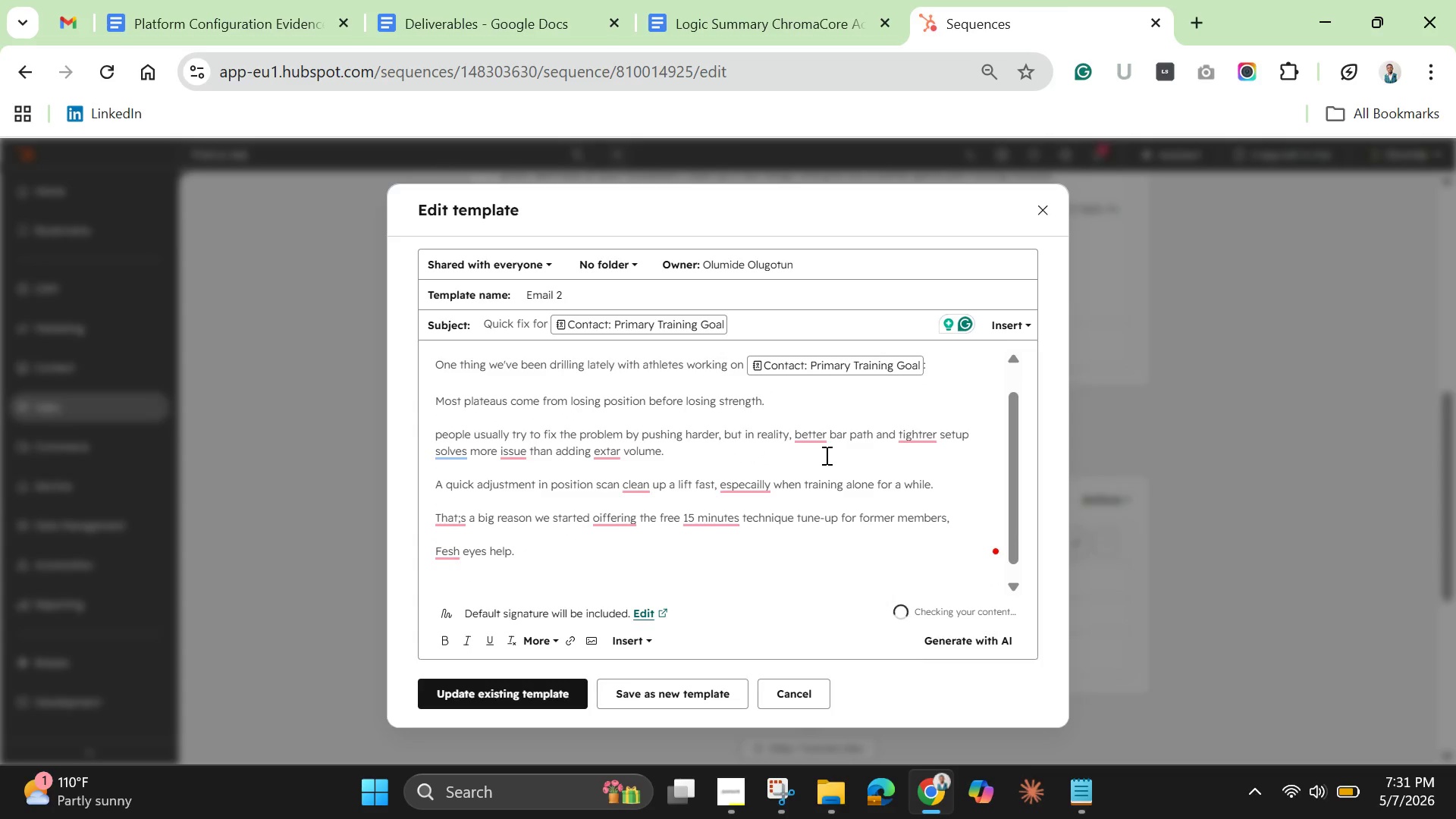 
type(O)
key(Backspace)
type(If )
 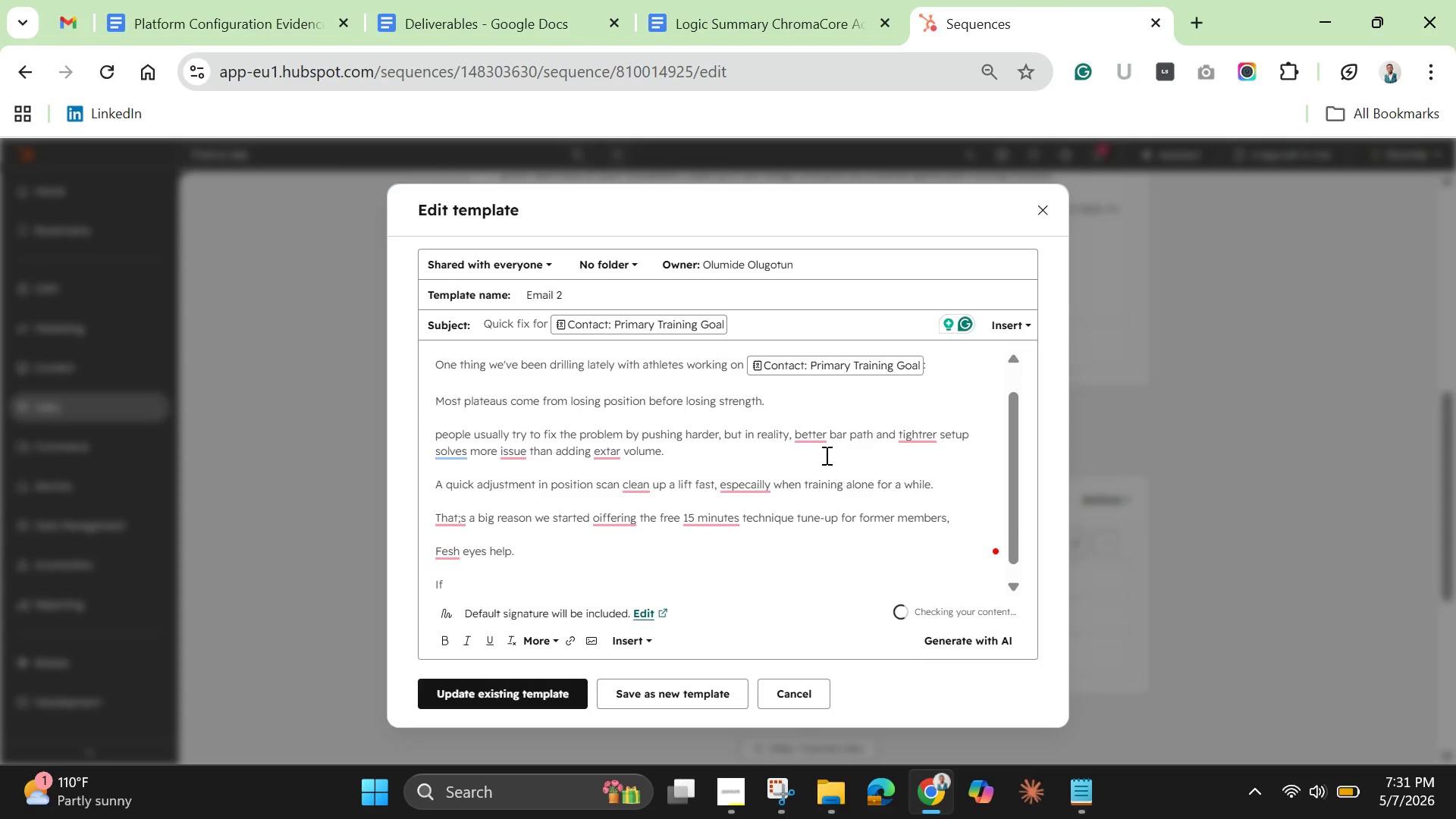 
type(you want to come in and run through a few sets with a coach )
key(Backspace)
type(, reply here and we'll get you sv)
key(Backspace)
type(cheduled.)
 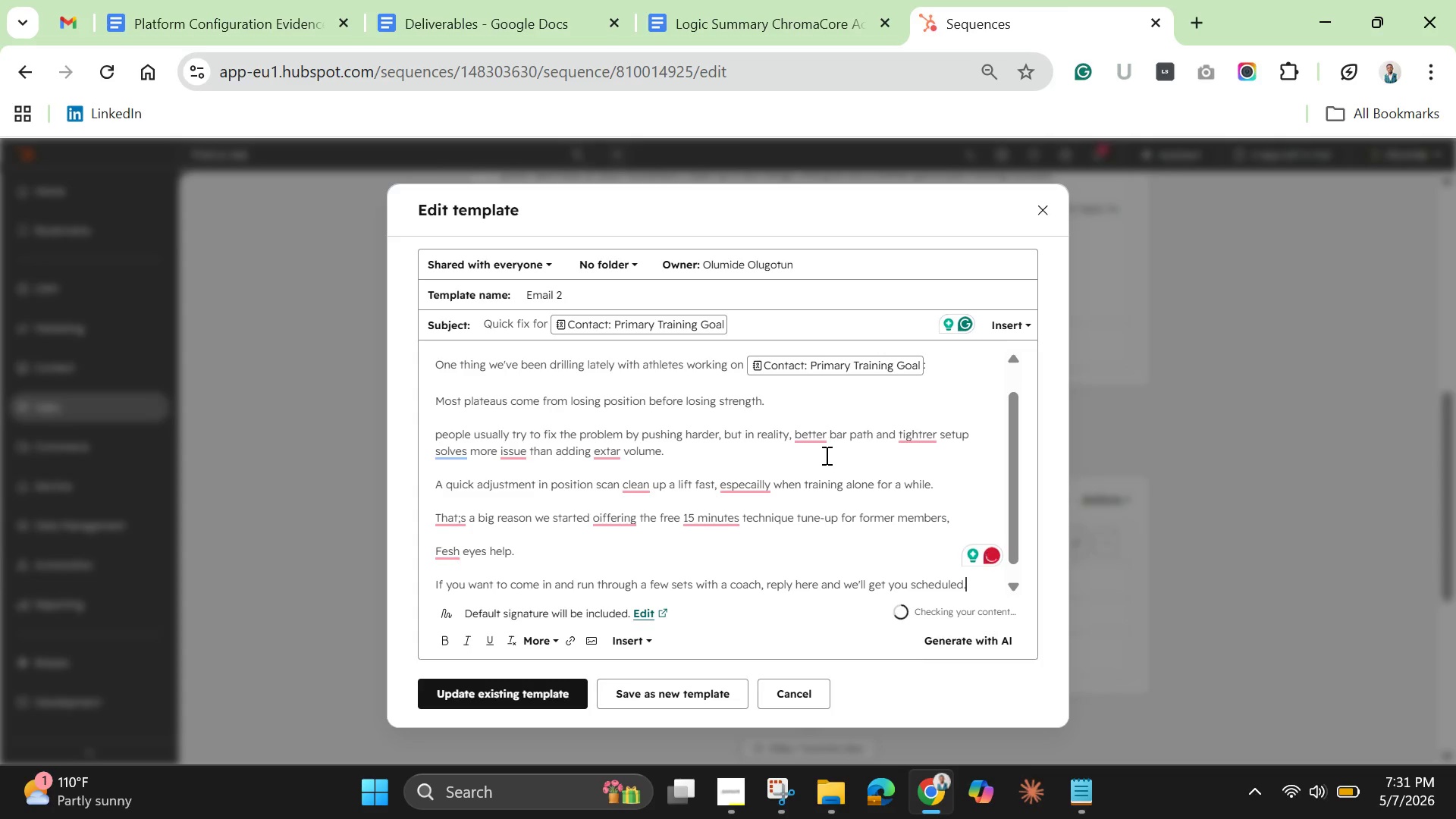 
key(Enter)
 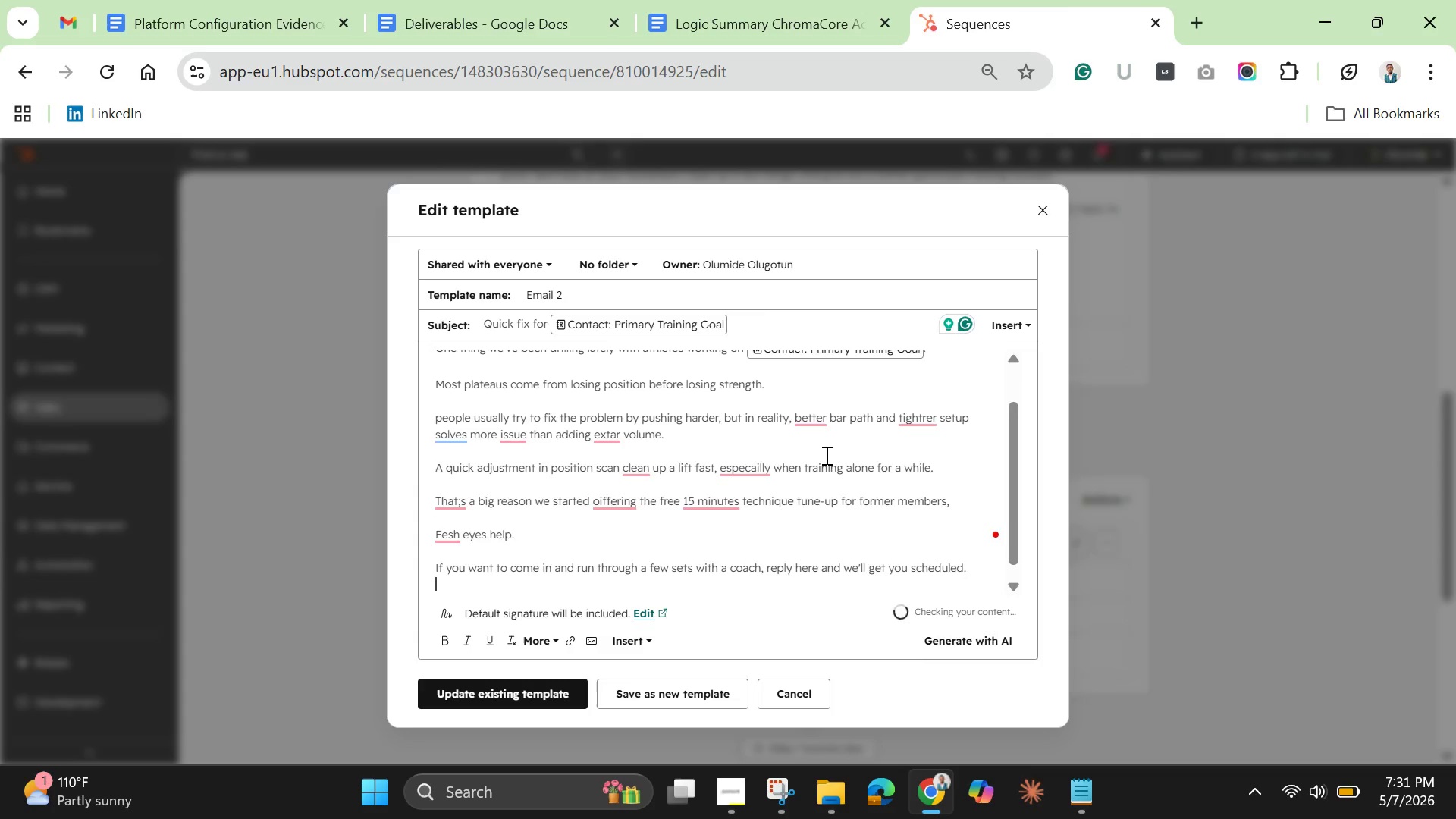 
key(Enter)
 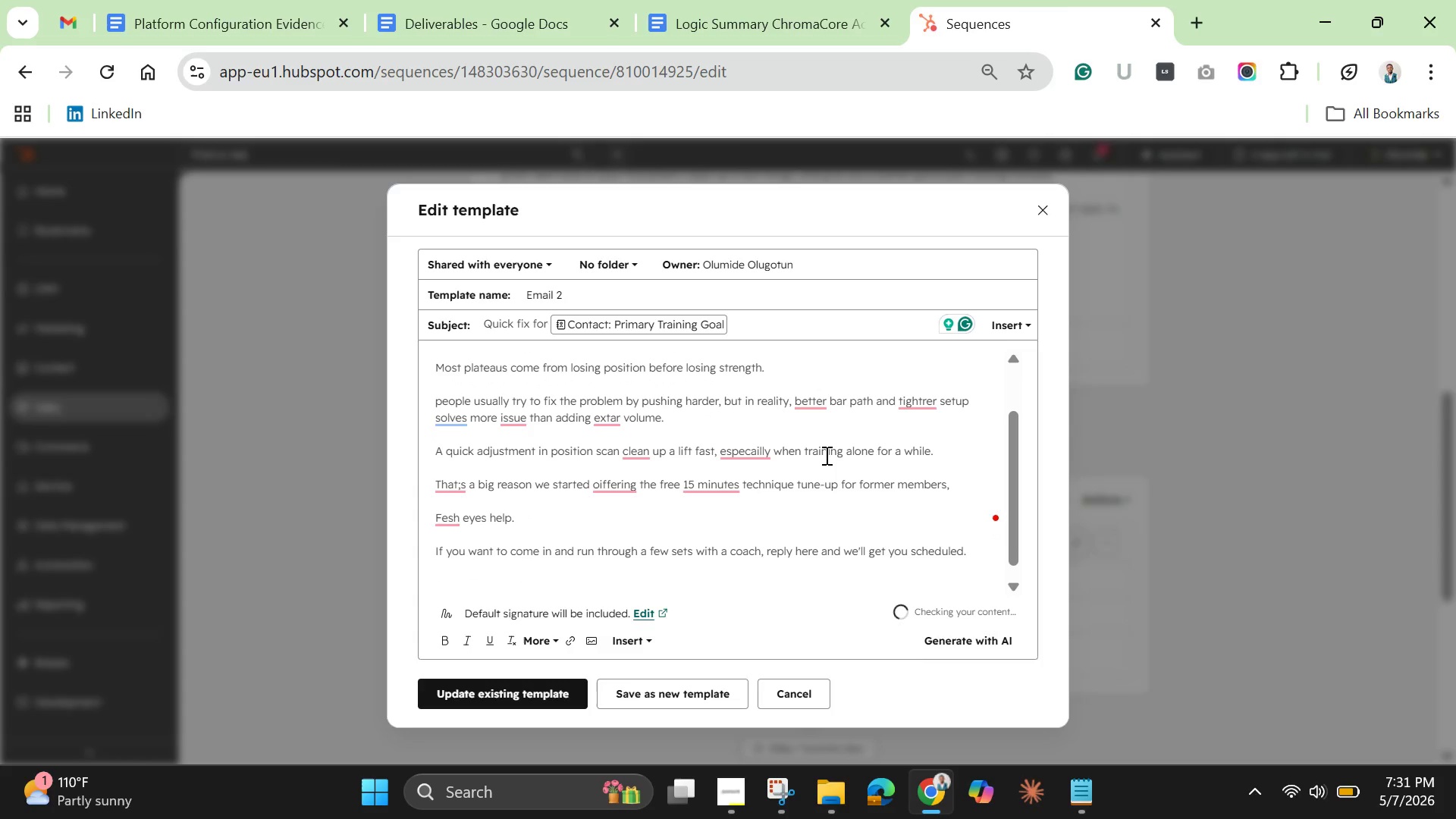 
type(Iroin)
key(Backspace)
key(Backspace)
type(n Vault Strength. )
key(Backspace)
 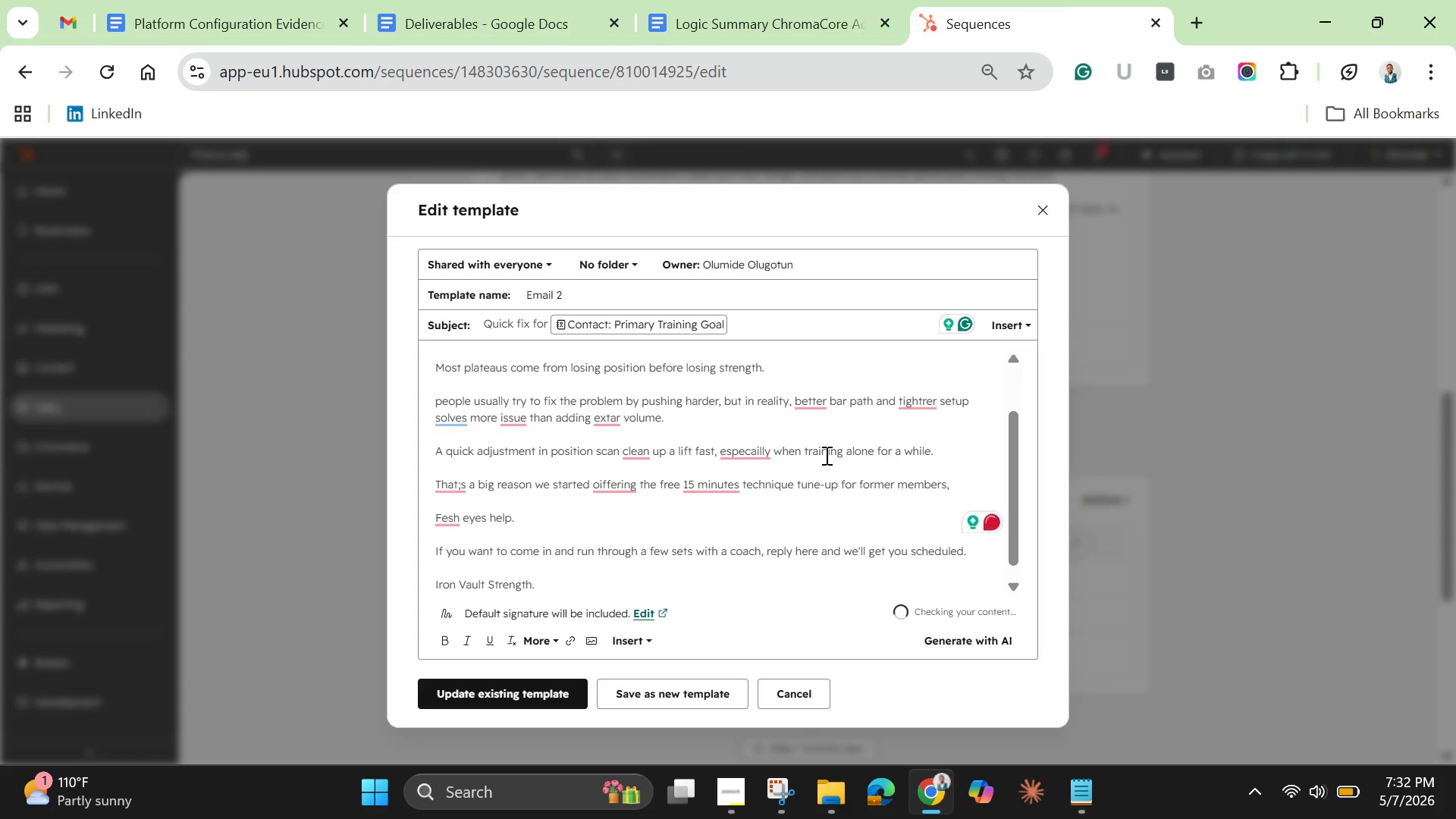 
scroll: coordinate [650, 391], scroll_direction: up, amount: 4.0
 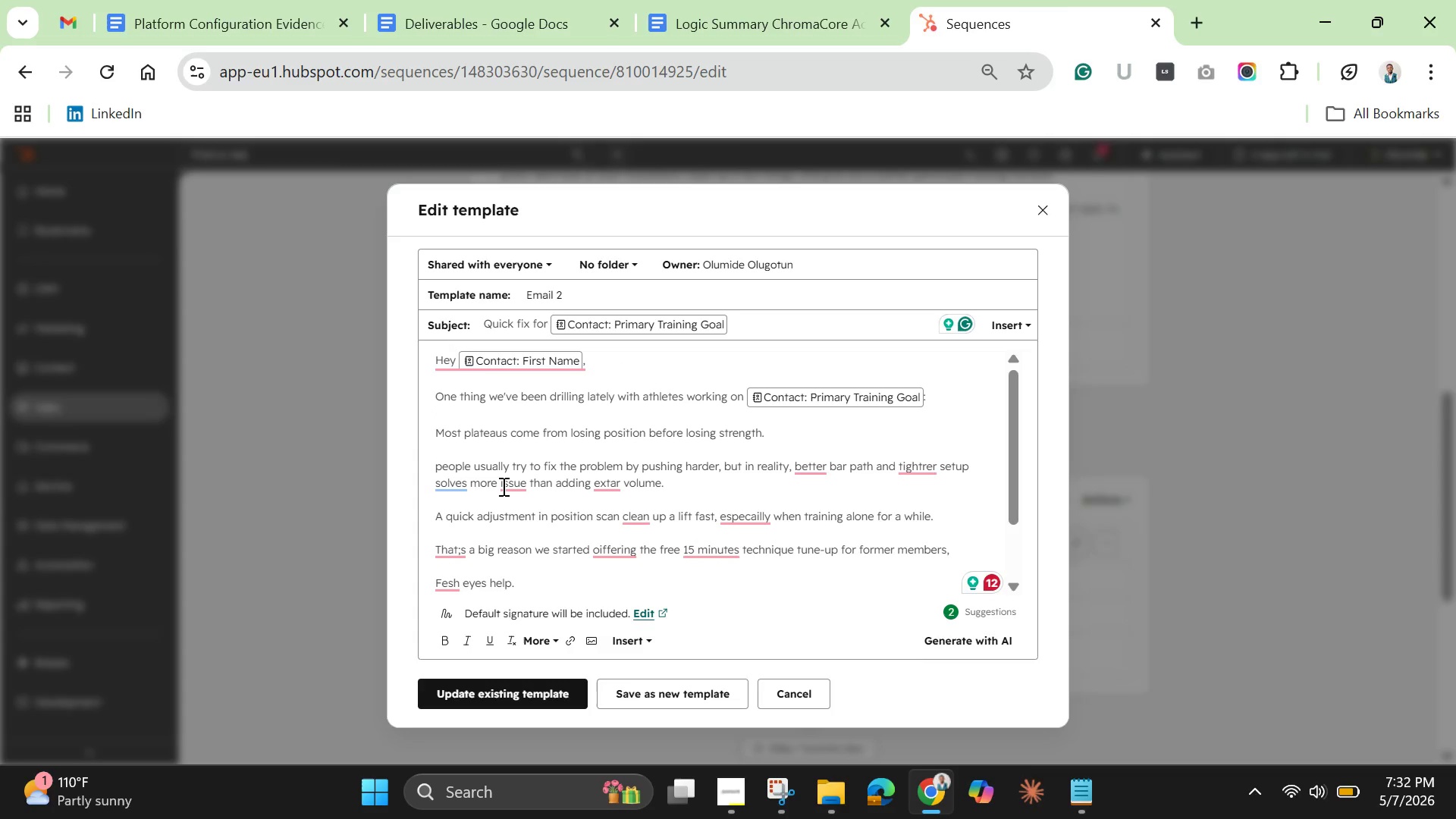 
left_click([509, 485])
 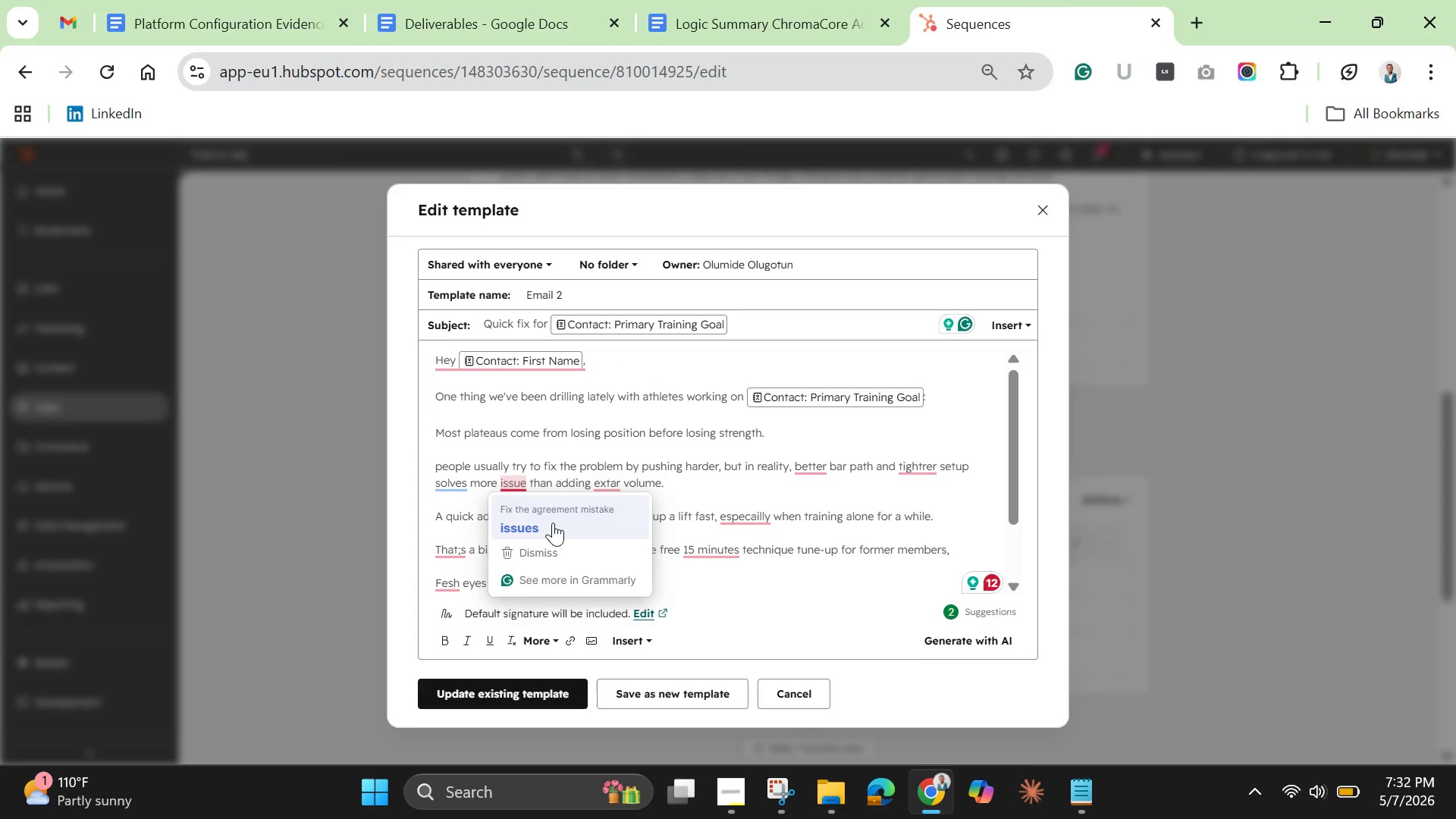 
left_click([553, 524])
 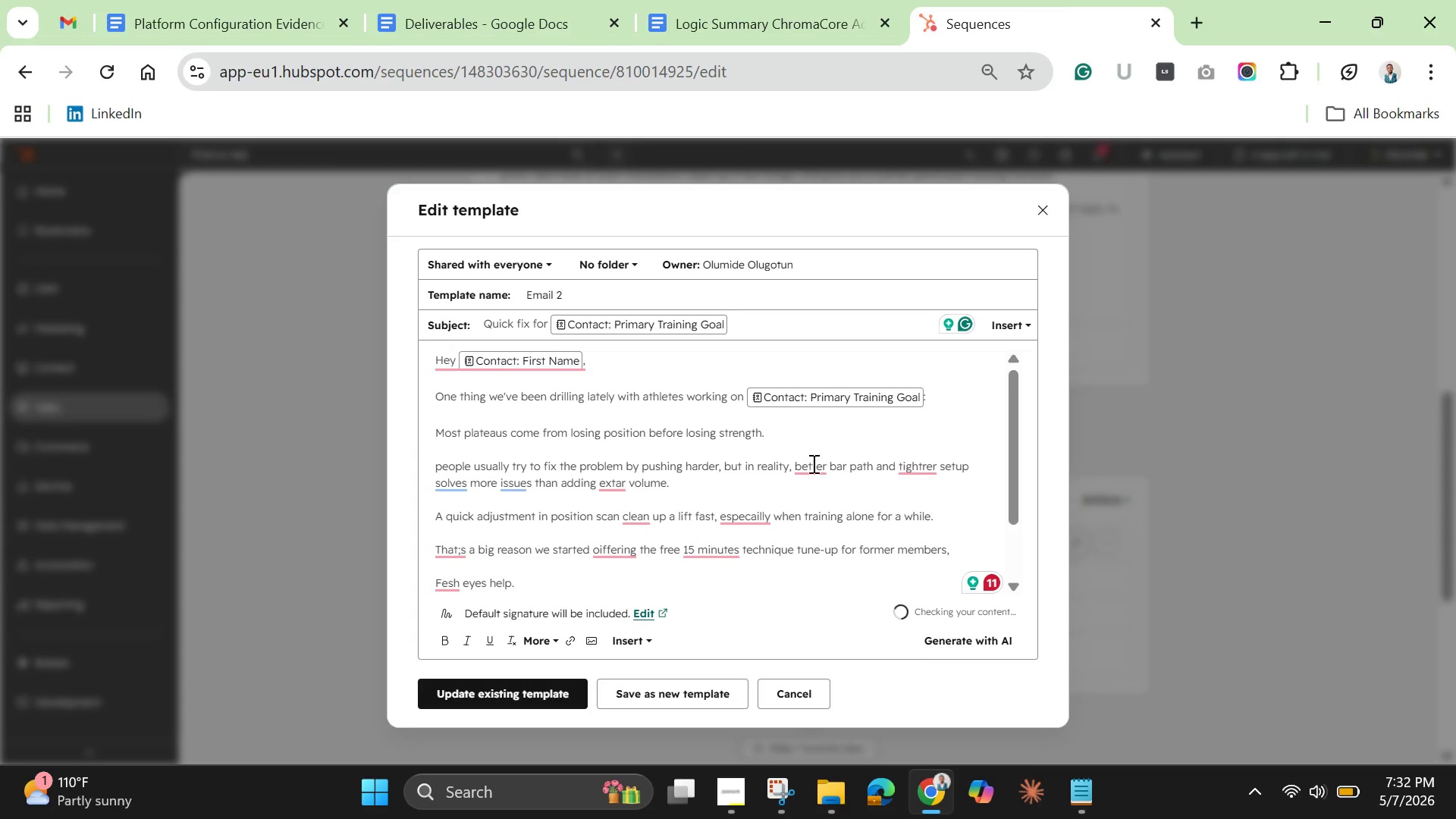 
left_click([812, 463])
 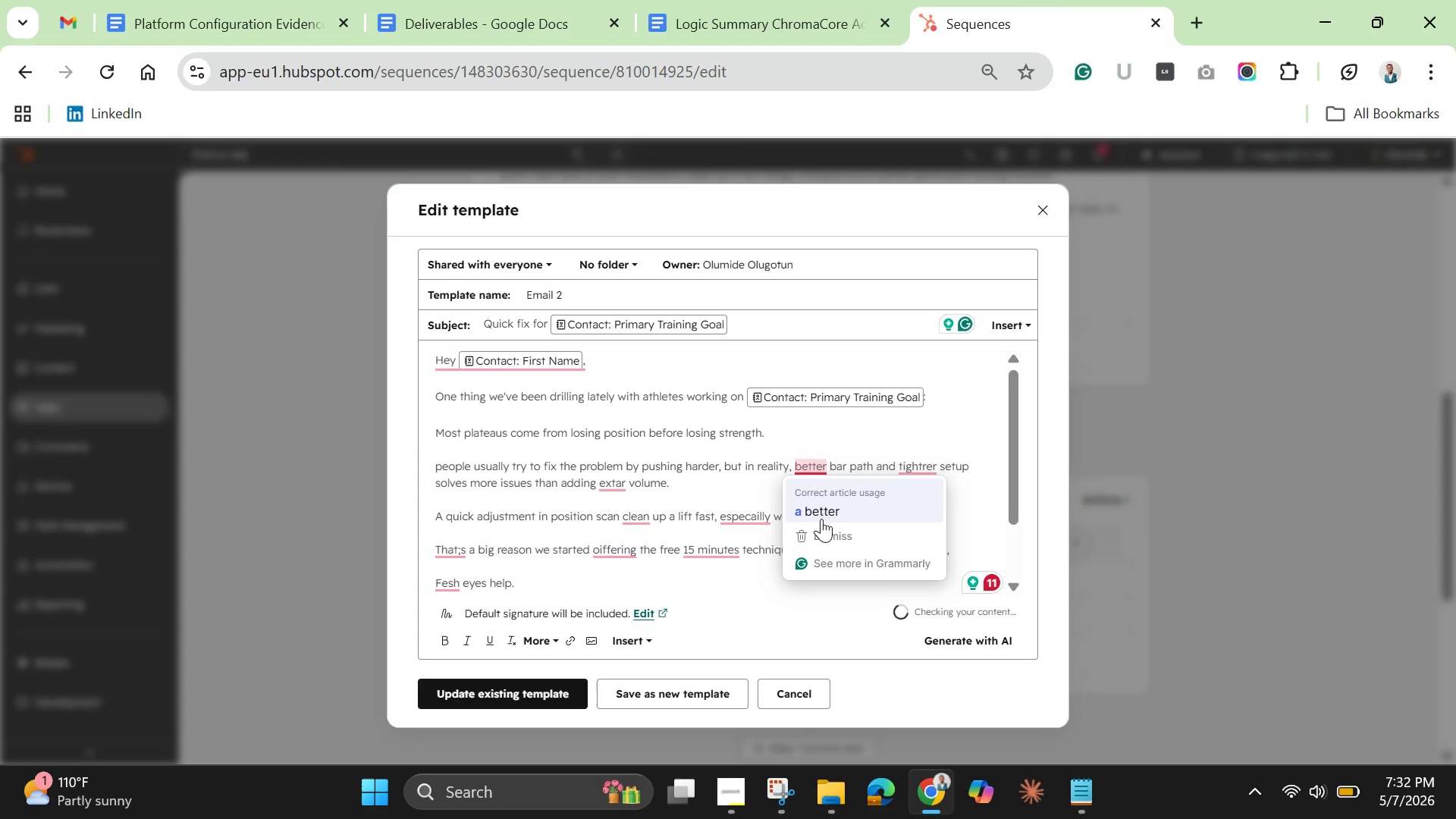 
left_click([821, 519])
 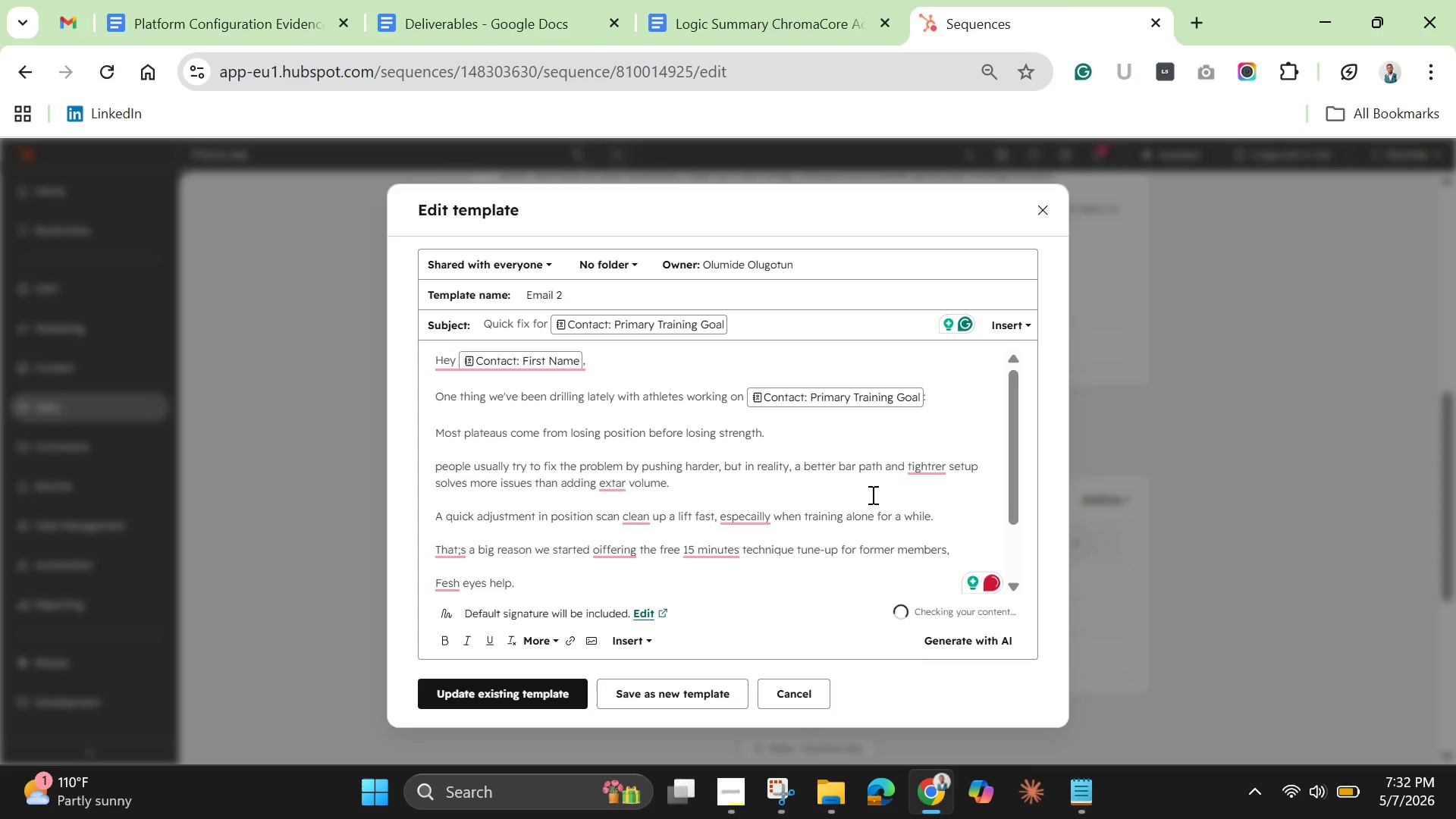 
mouse_move([903, 483])
 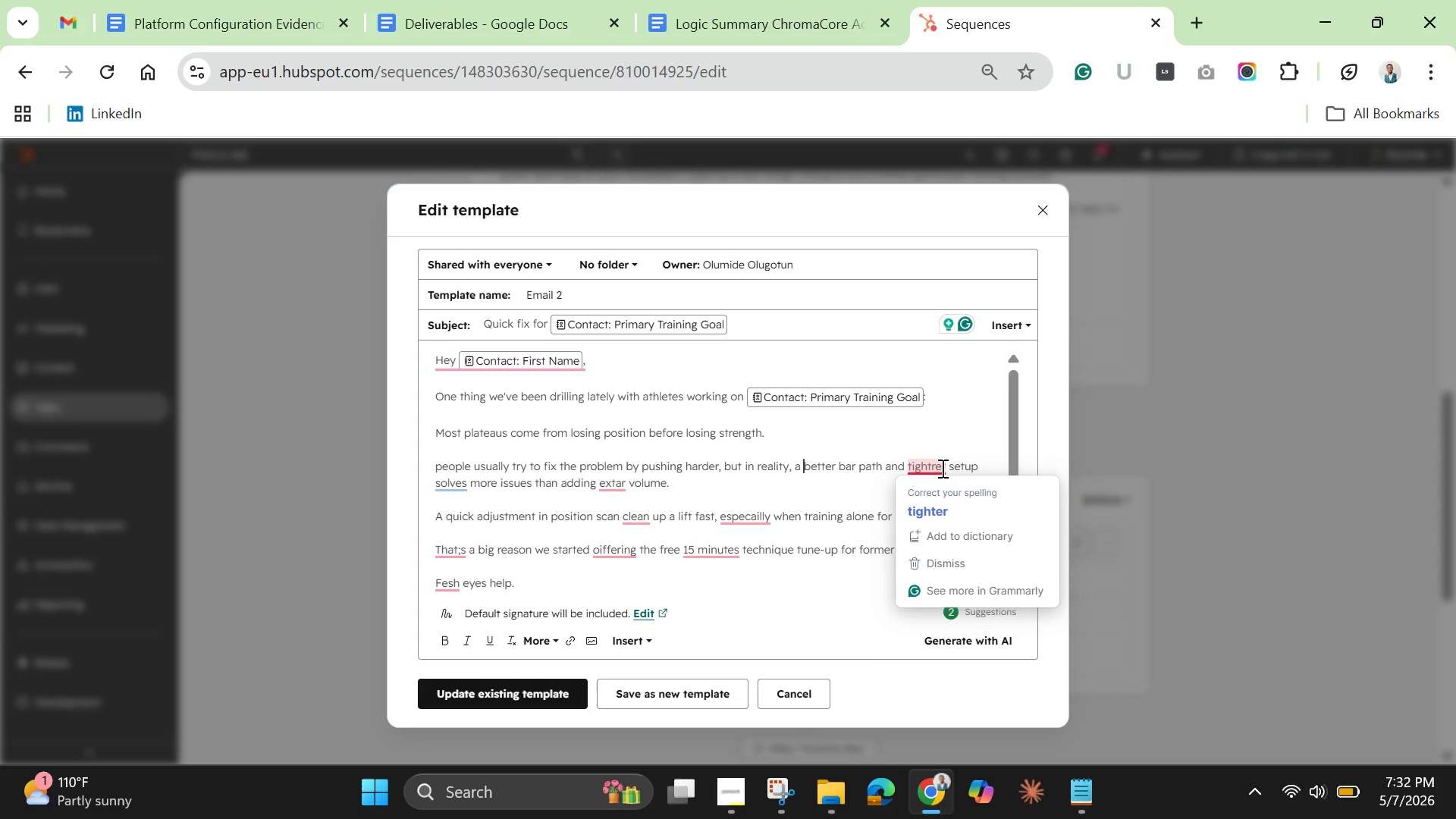 
left_click([941, 468])
 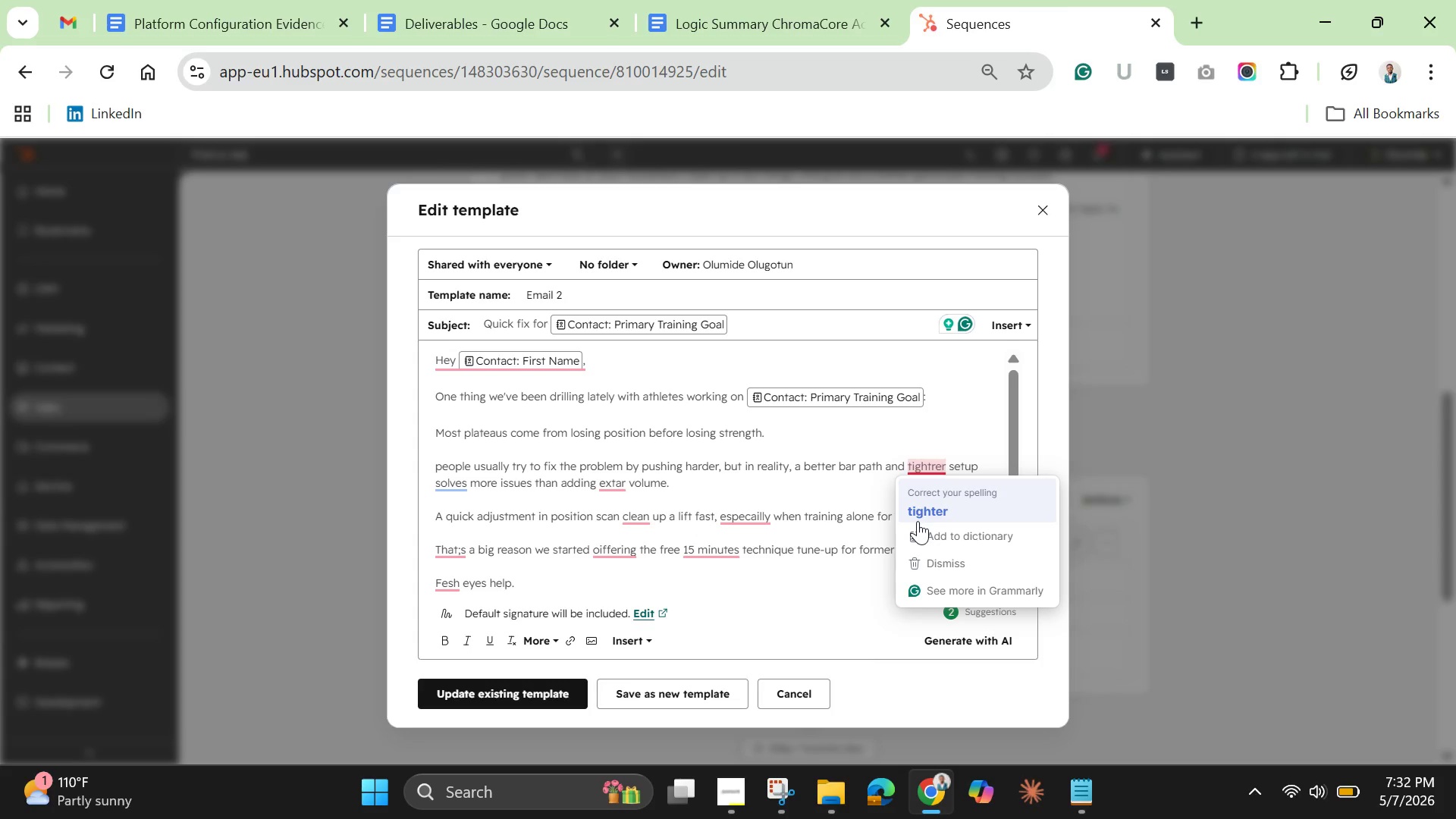 
left_click([918, 521])
 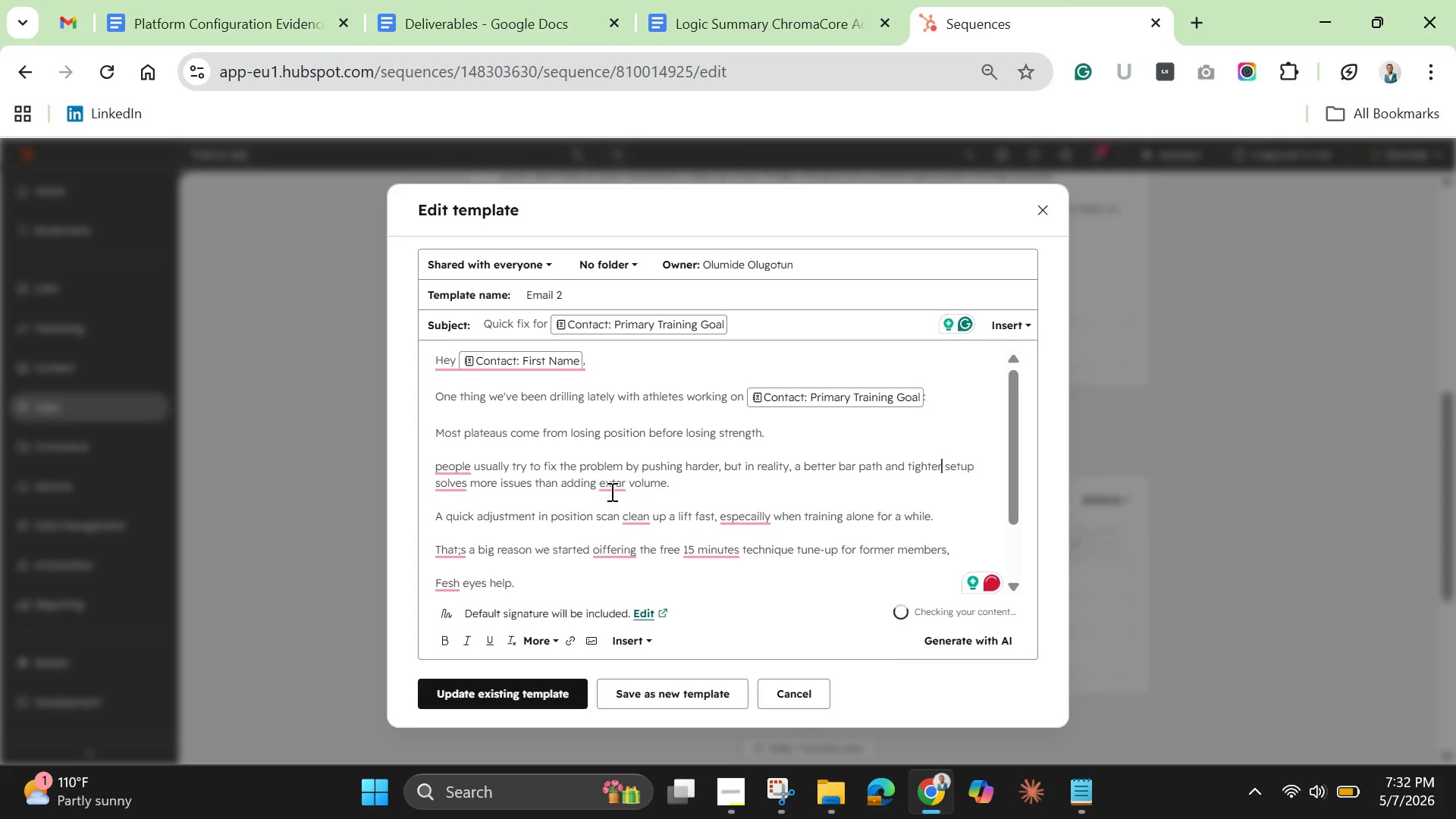 
left_click([630, 484])
 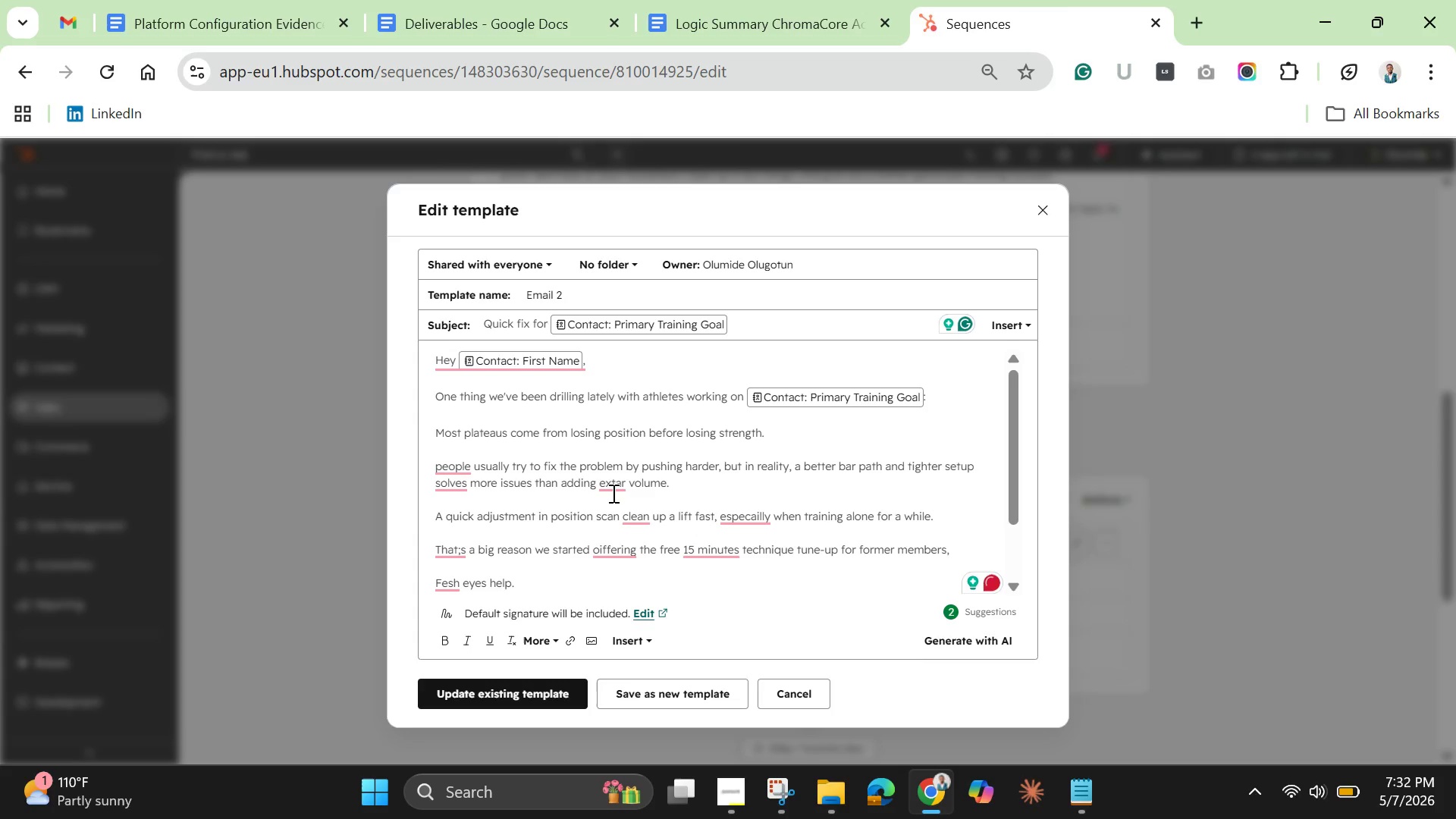 
left_click([617, 488])
 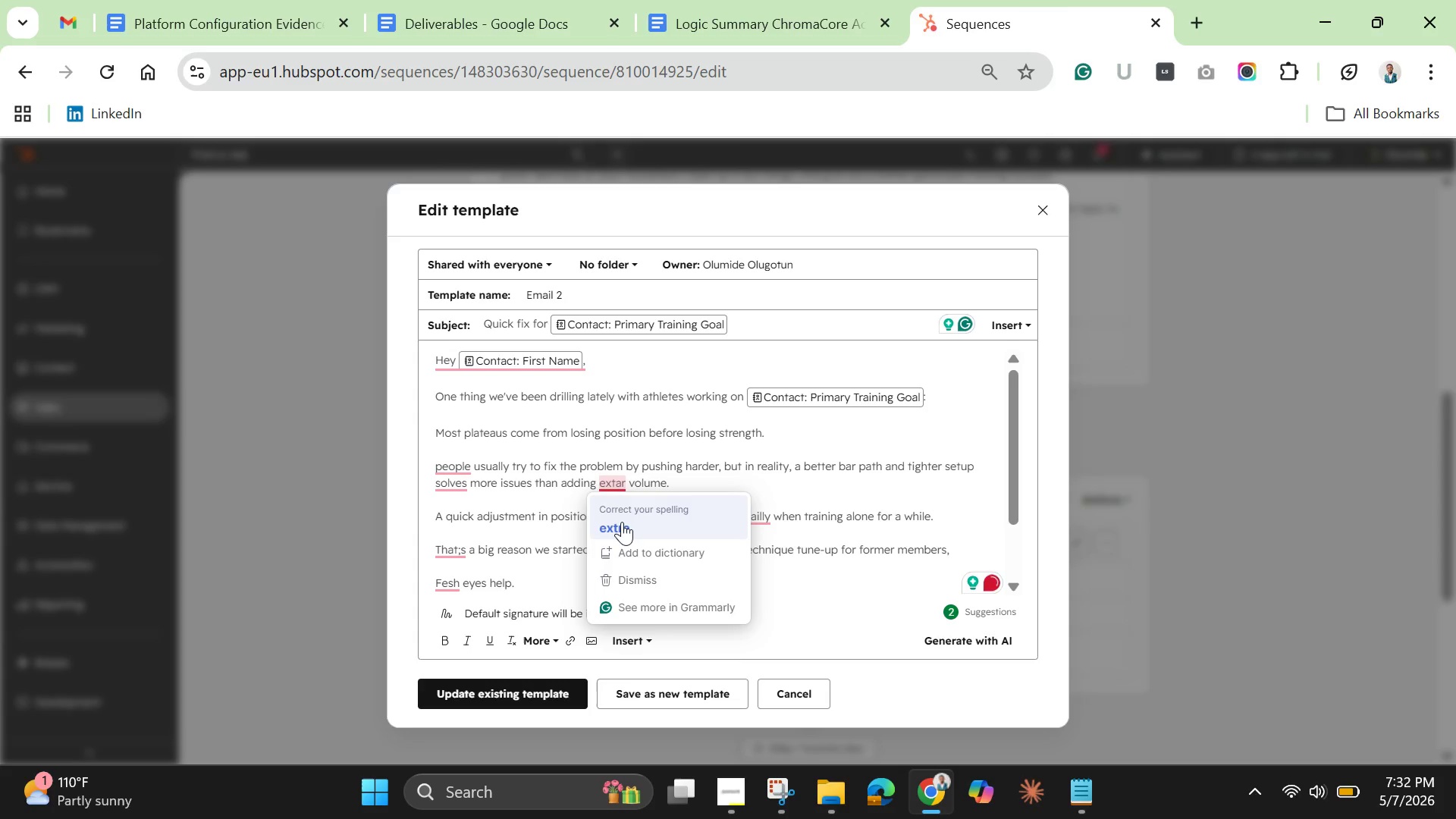 
left_click([622, 522])
 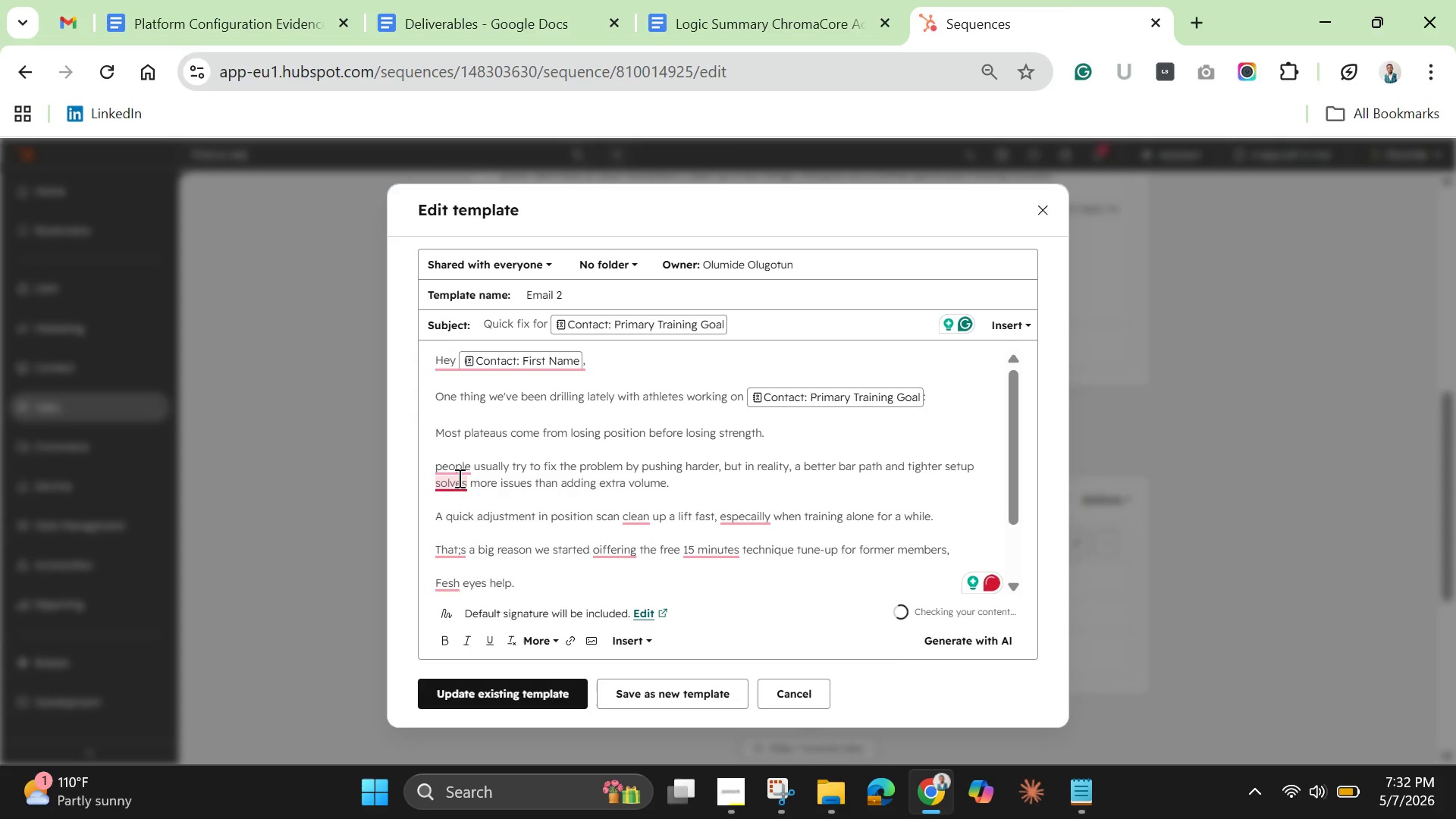 
left_click([463, 463])
 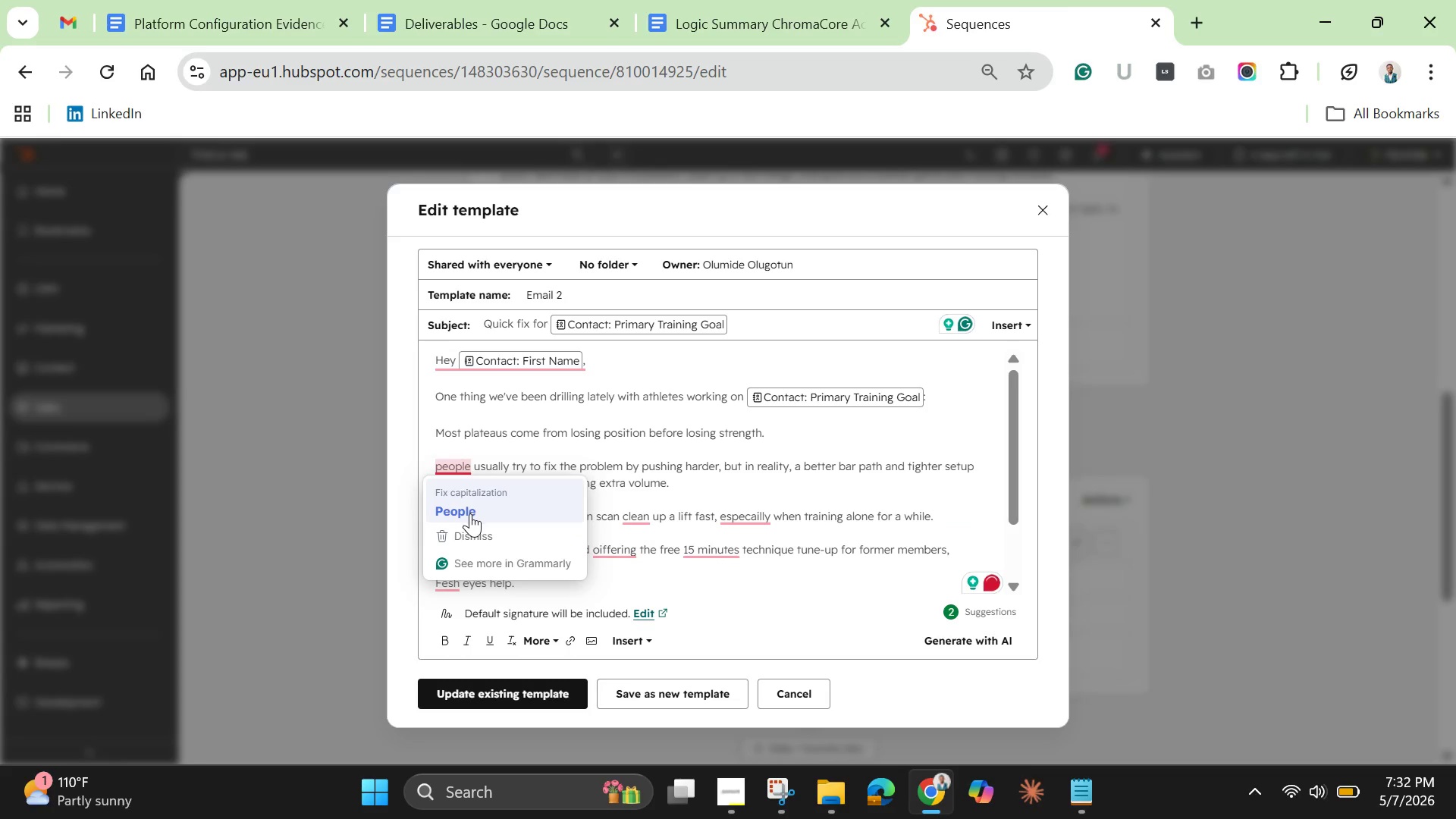 
left_click([470, 513])
 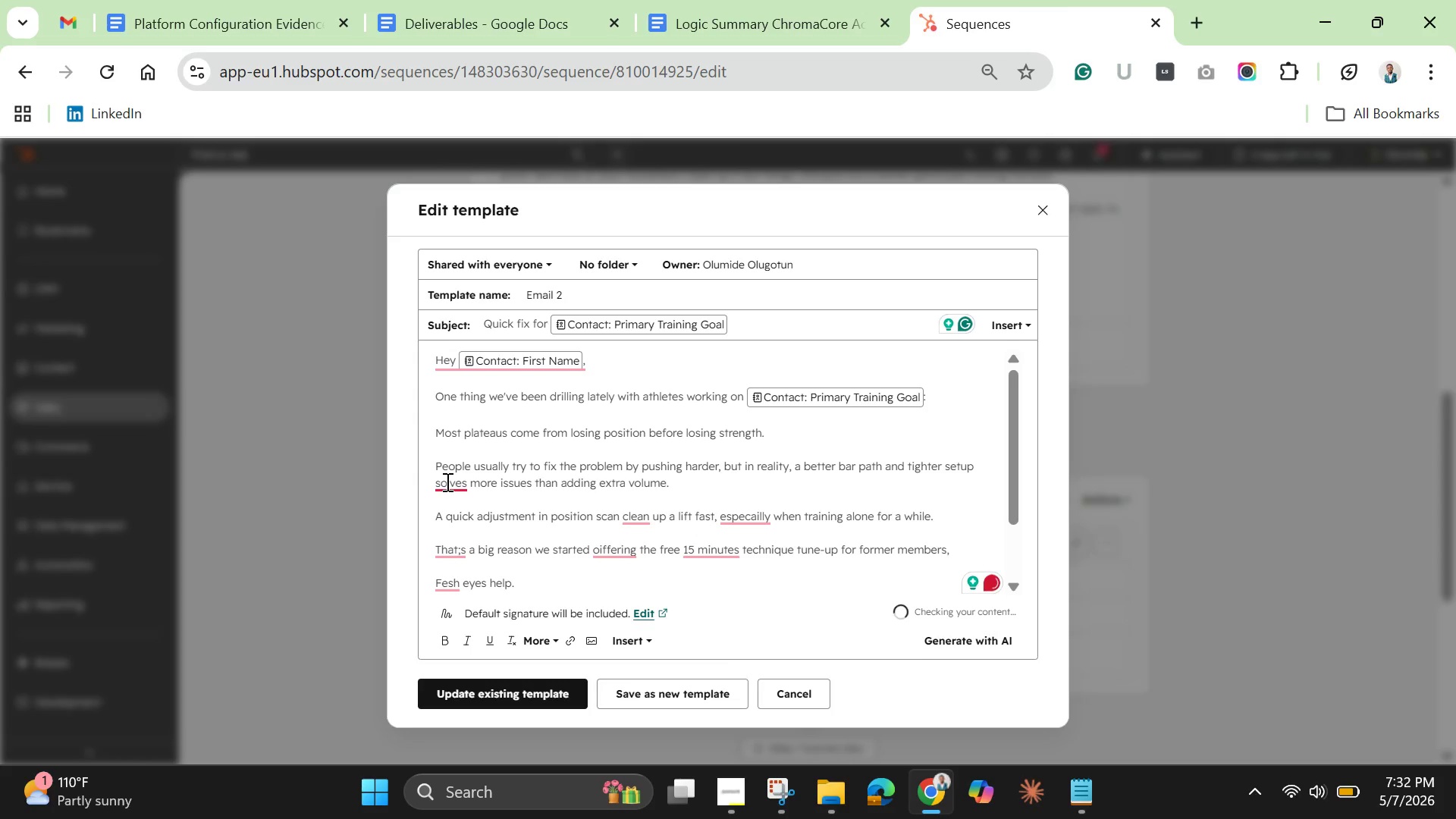 
left_click([446, 482])
 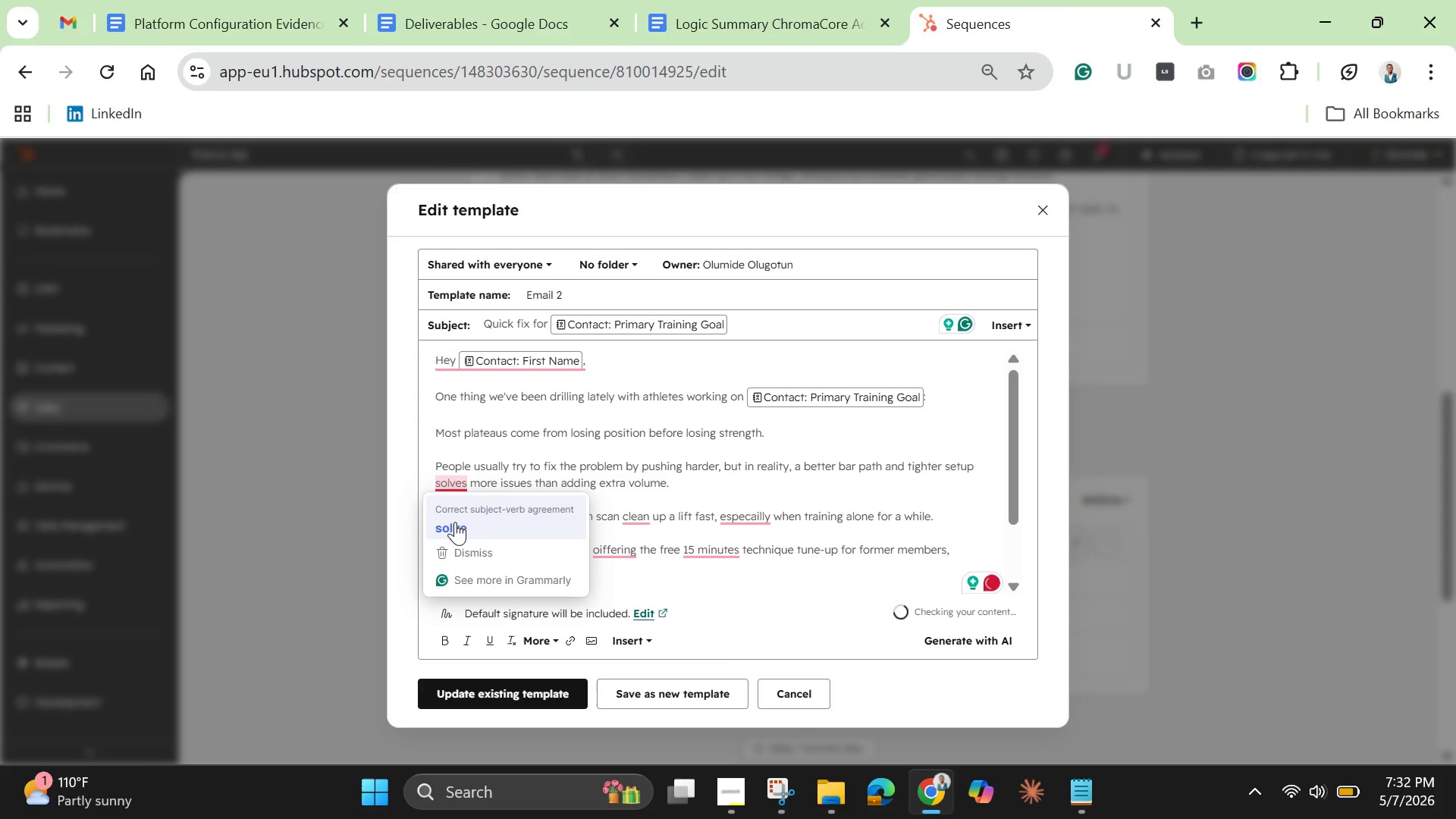 
left_click([455, 522])
 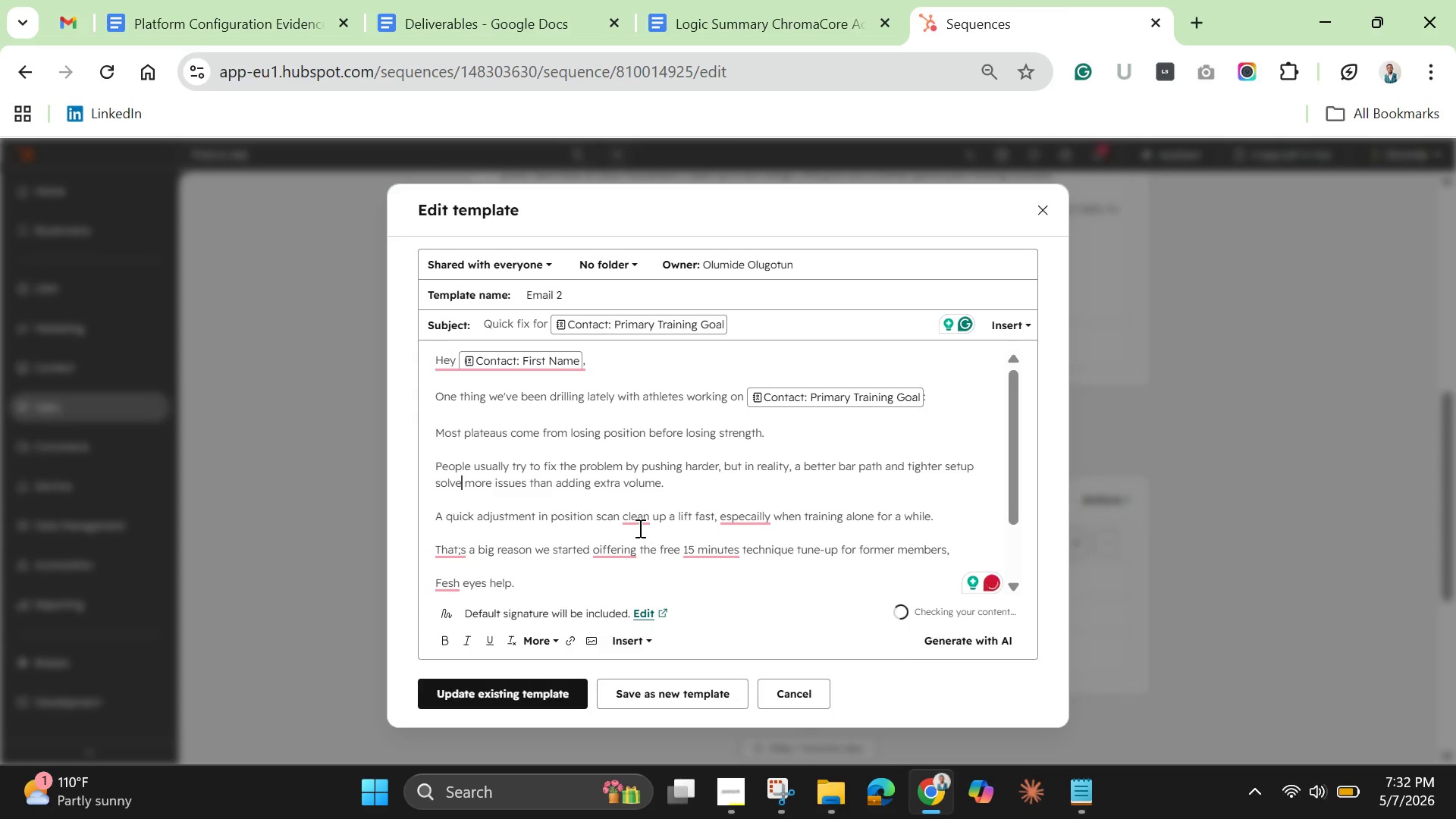 
left_click([629, 511])
 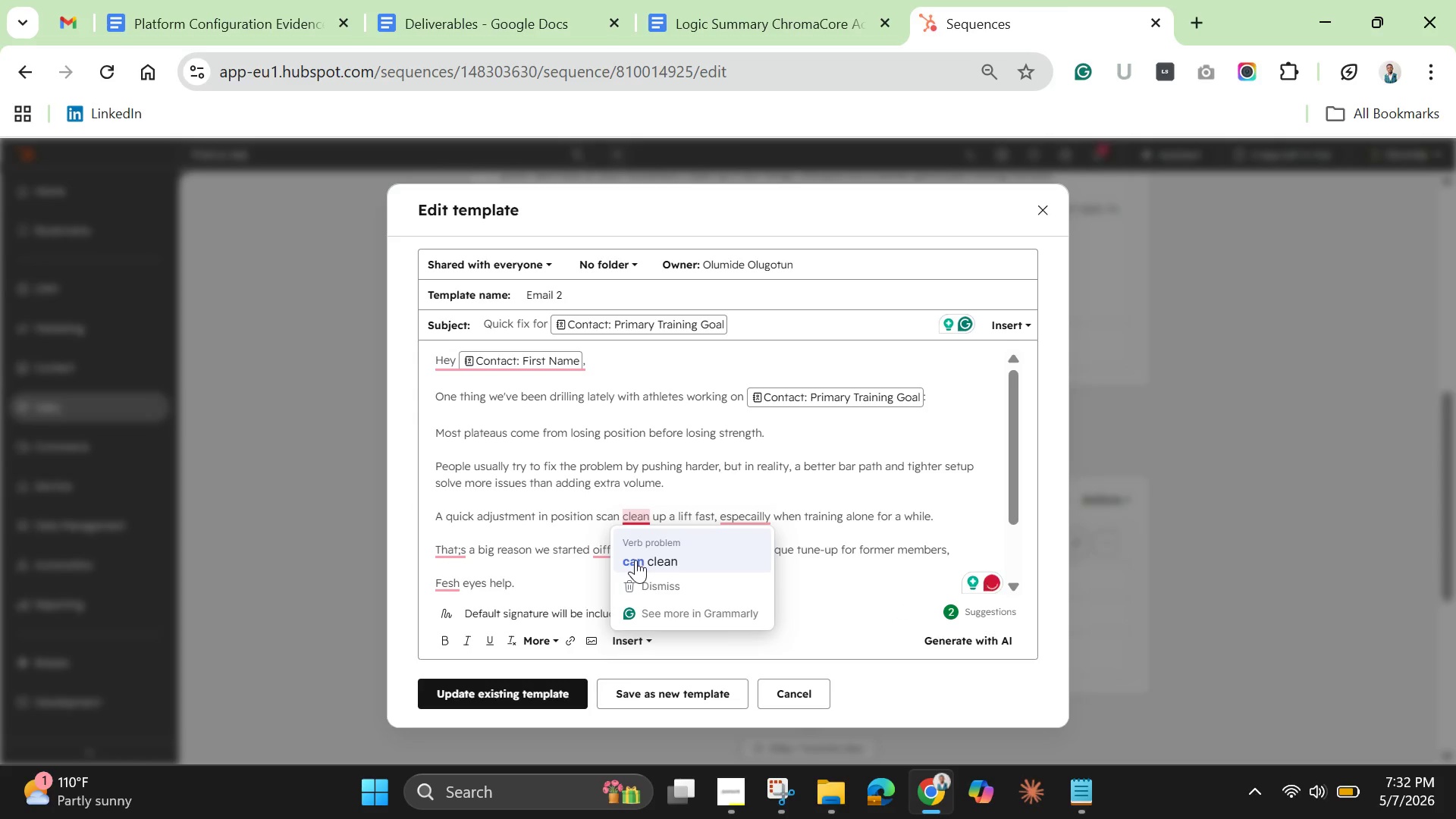 
left_click([635, 560])
 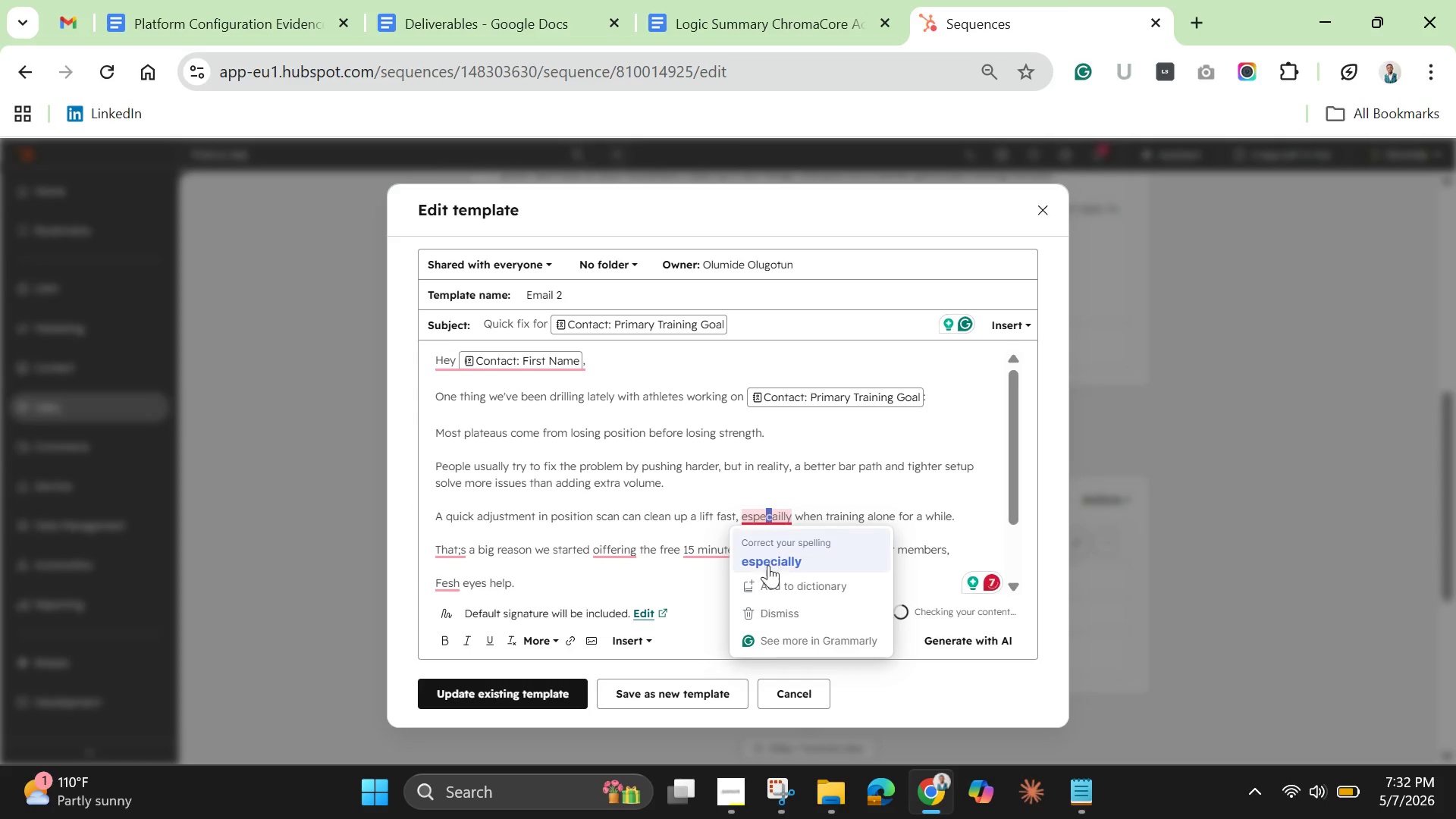 
left_click([767, 572])
 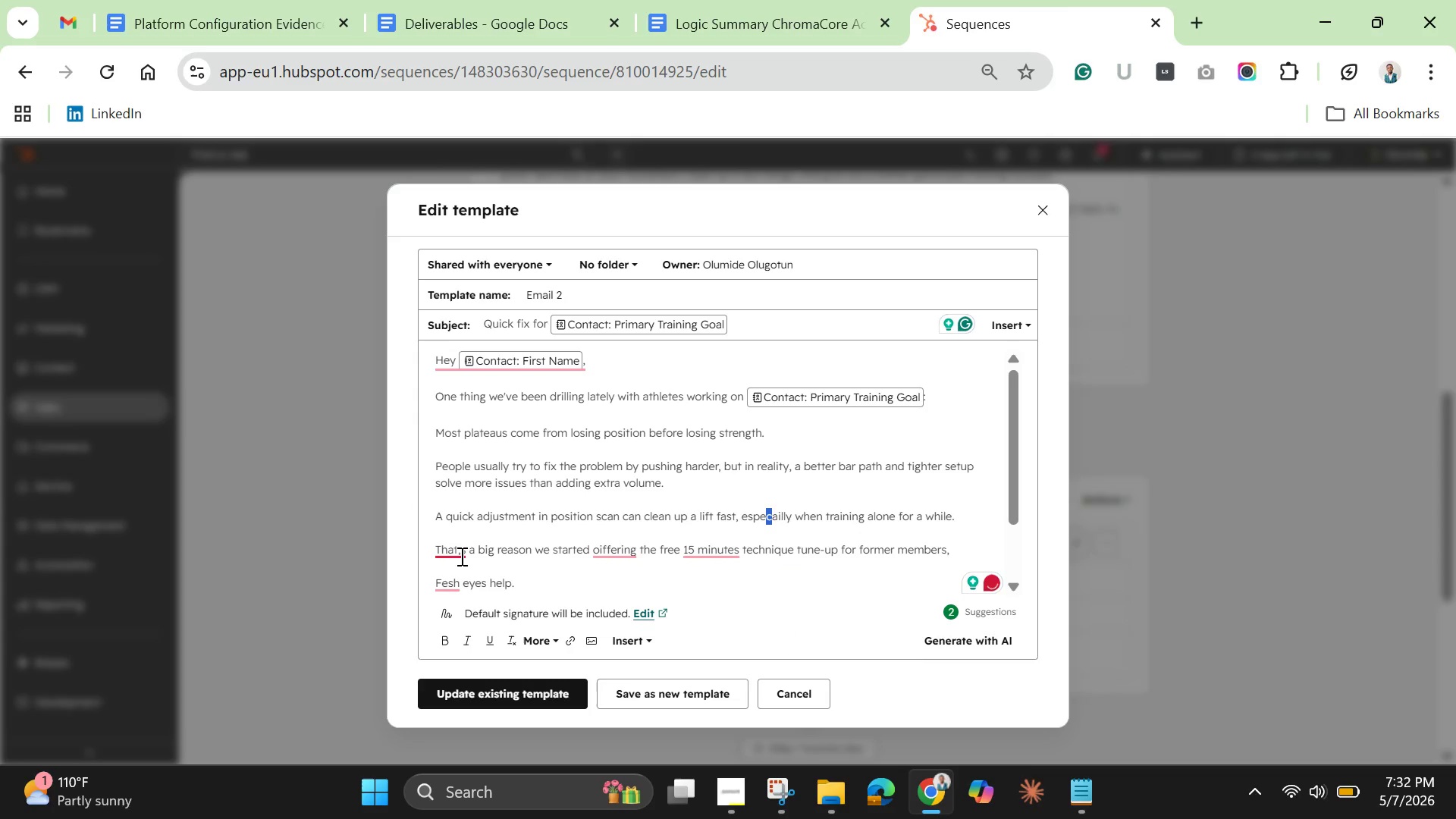 
left_click([443, 550])
 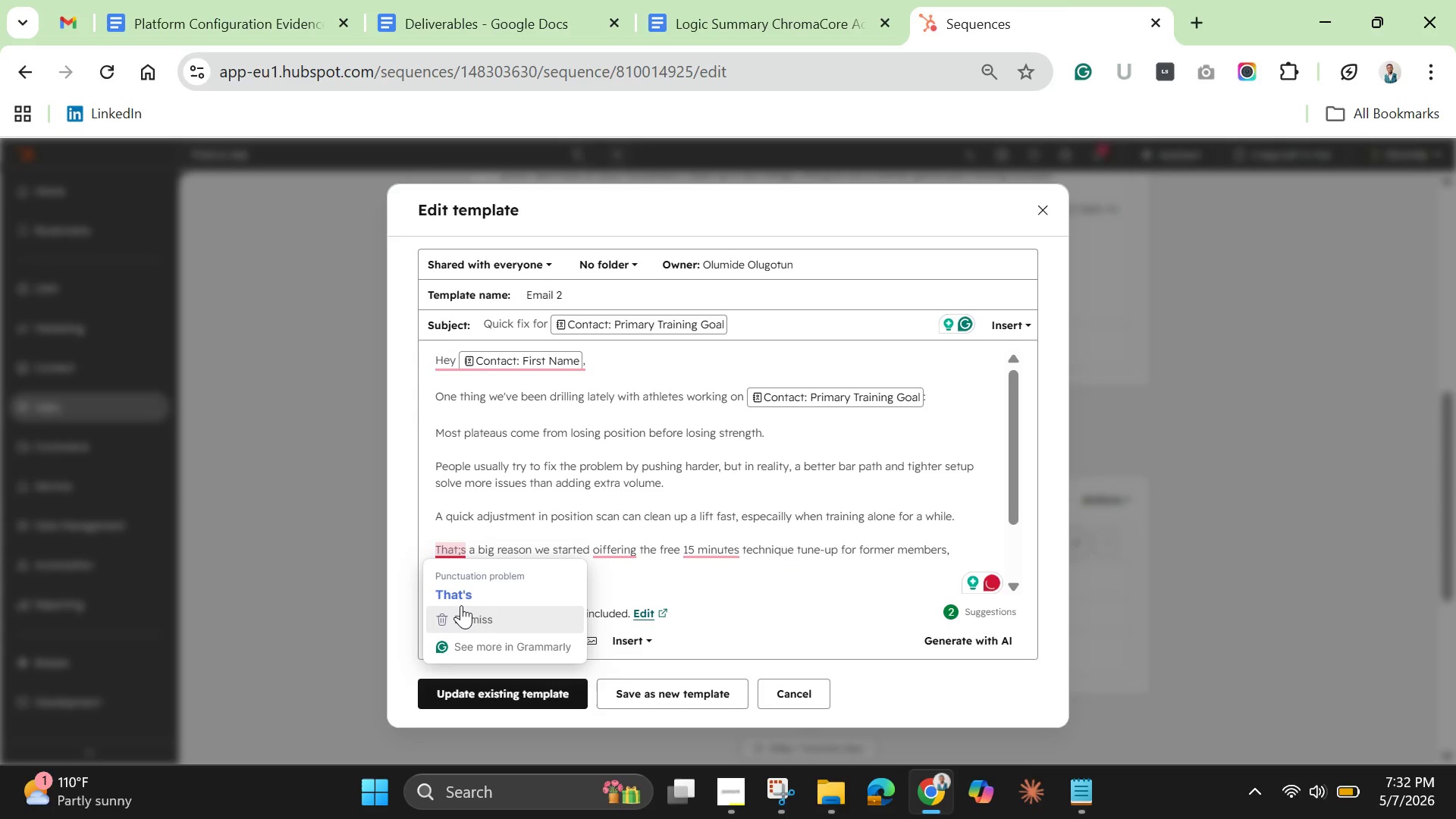 
left_click([461, 605])
 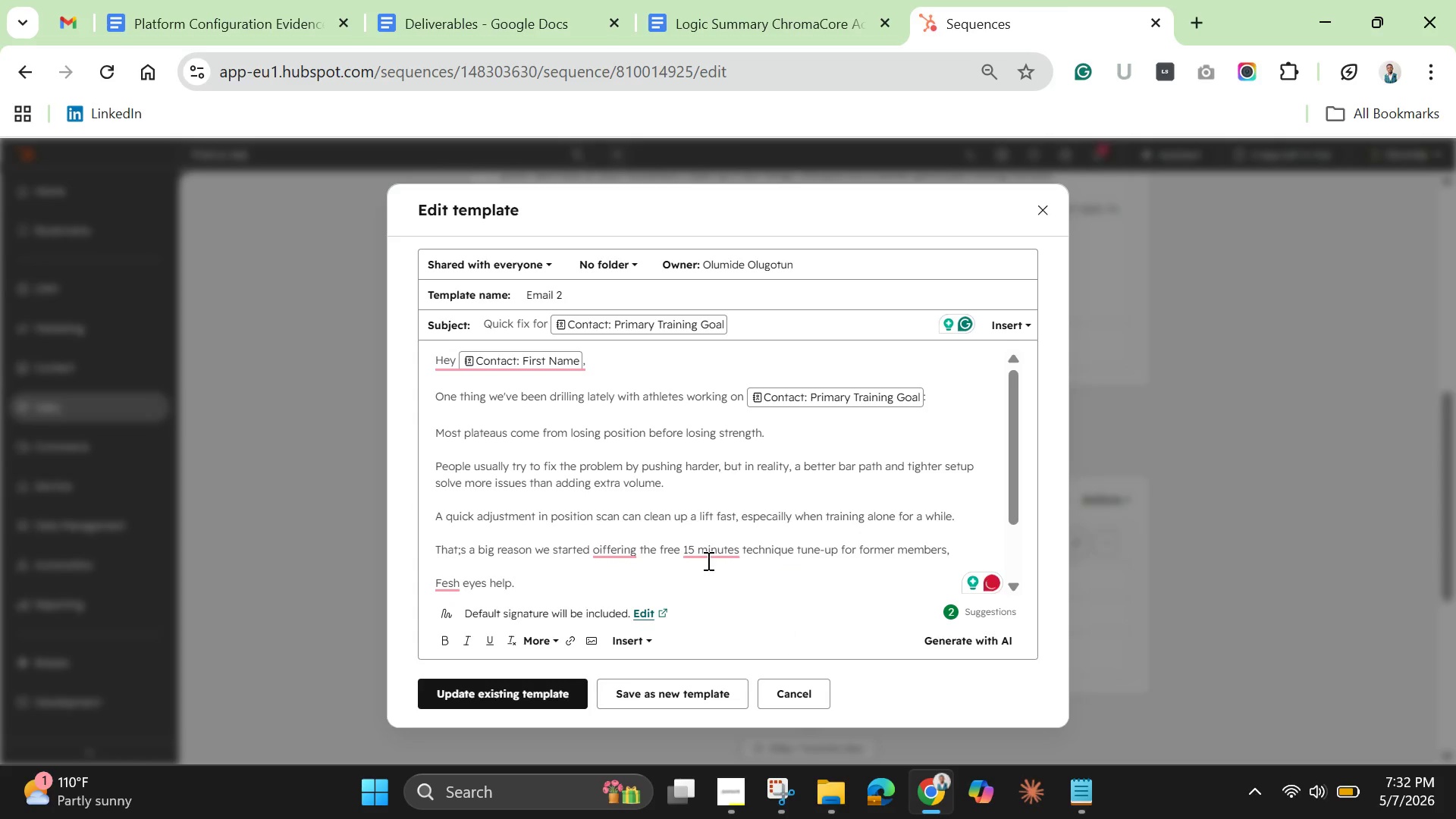 
left_click([707, 560])
 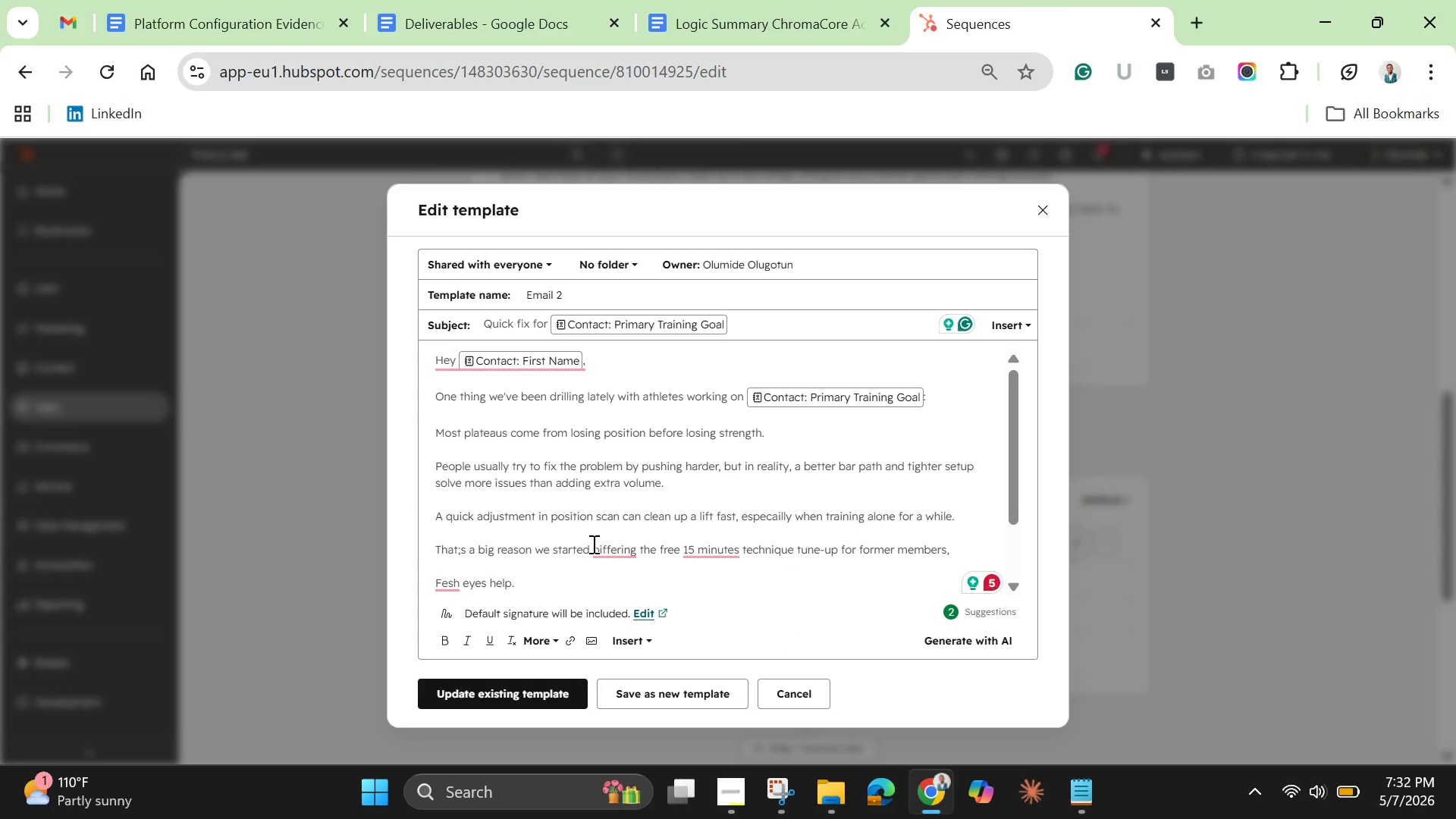 
left_click([594, 544])
 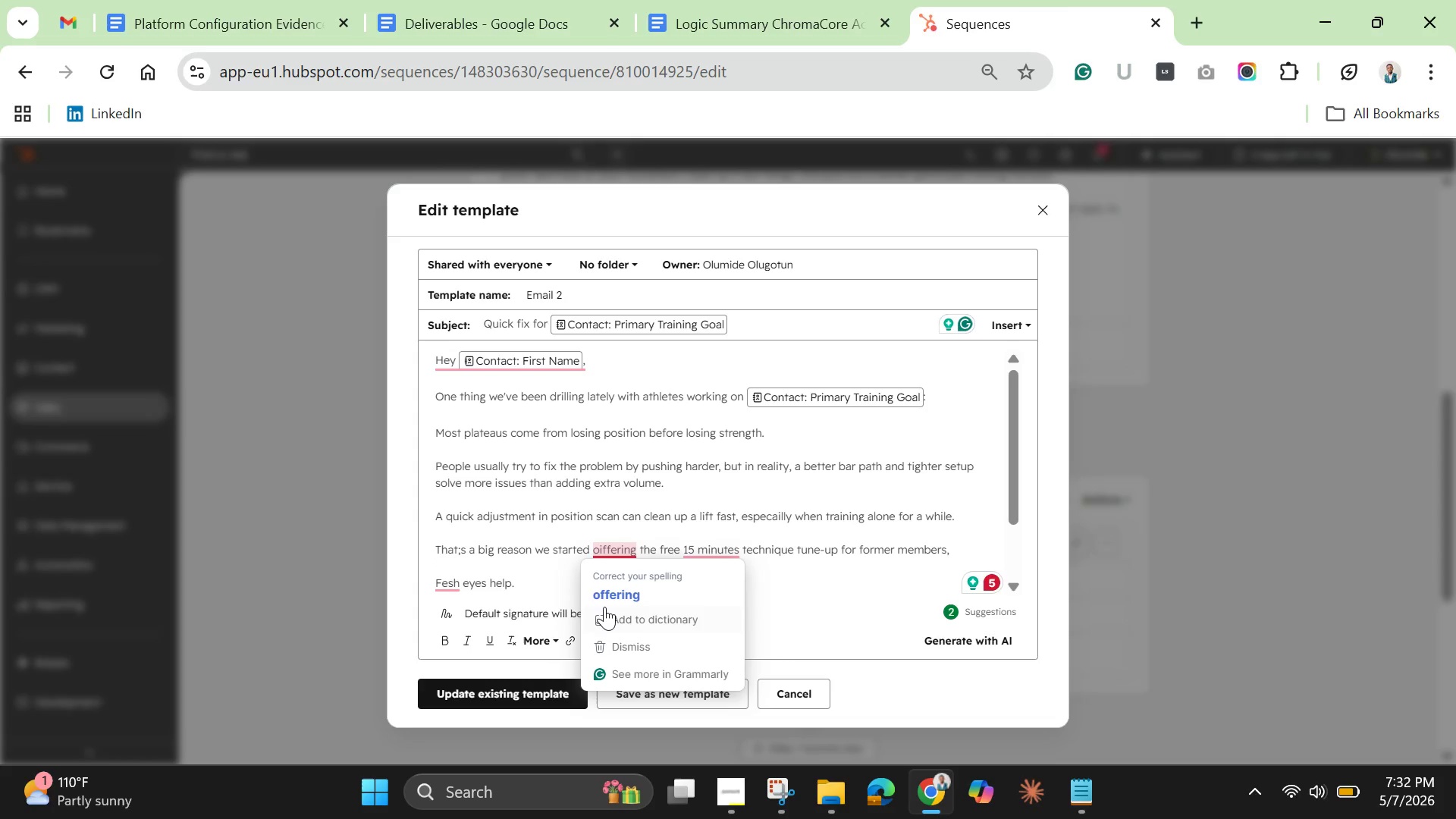 
left_click([604, 607])
 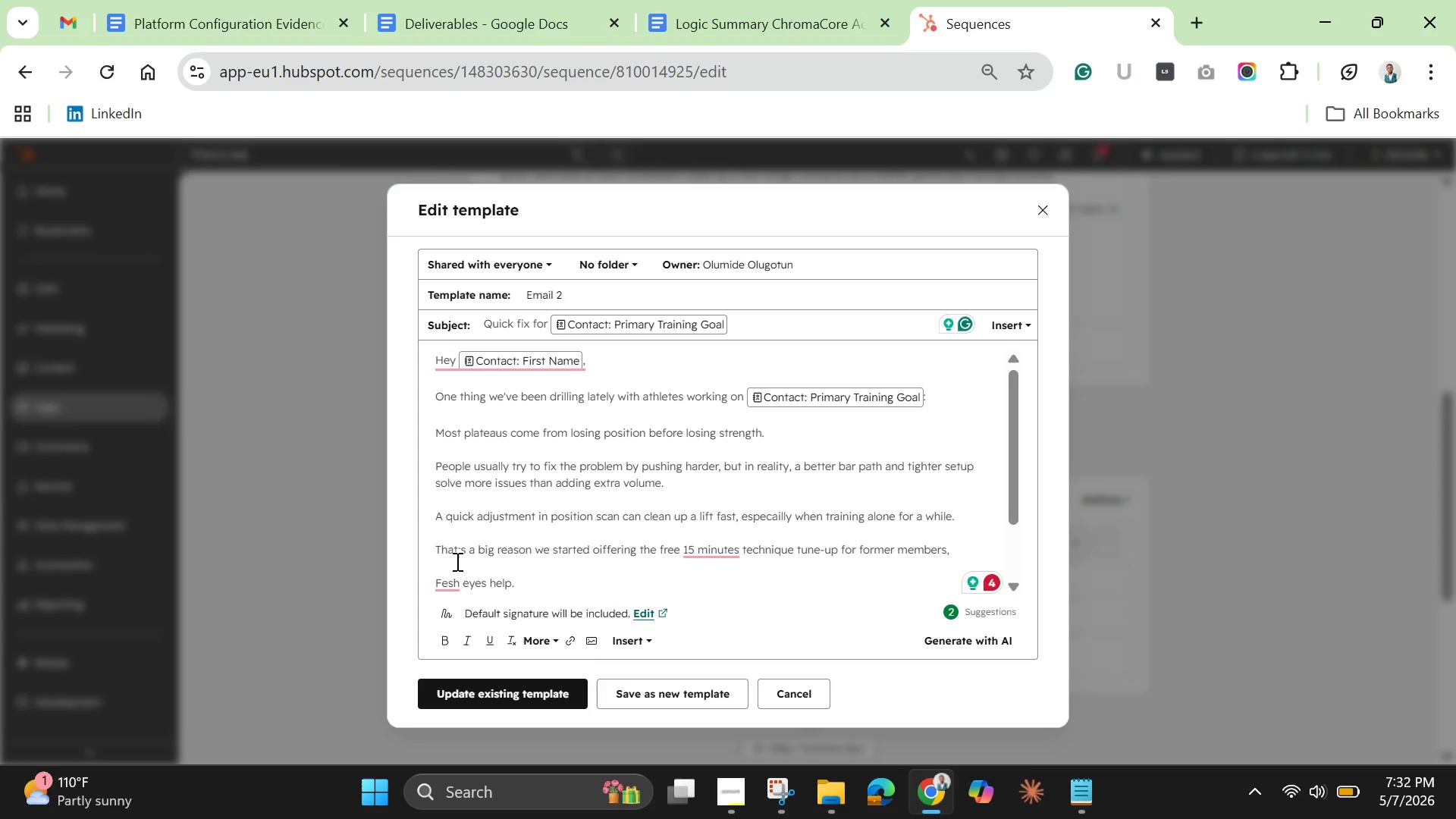 
left_click([454, 545])
 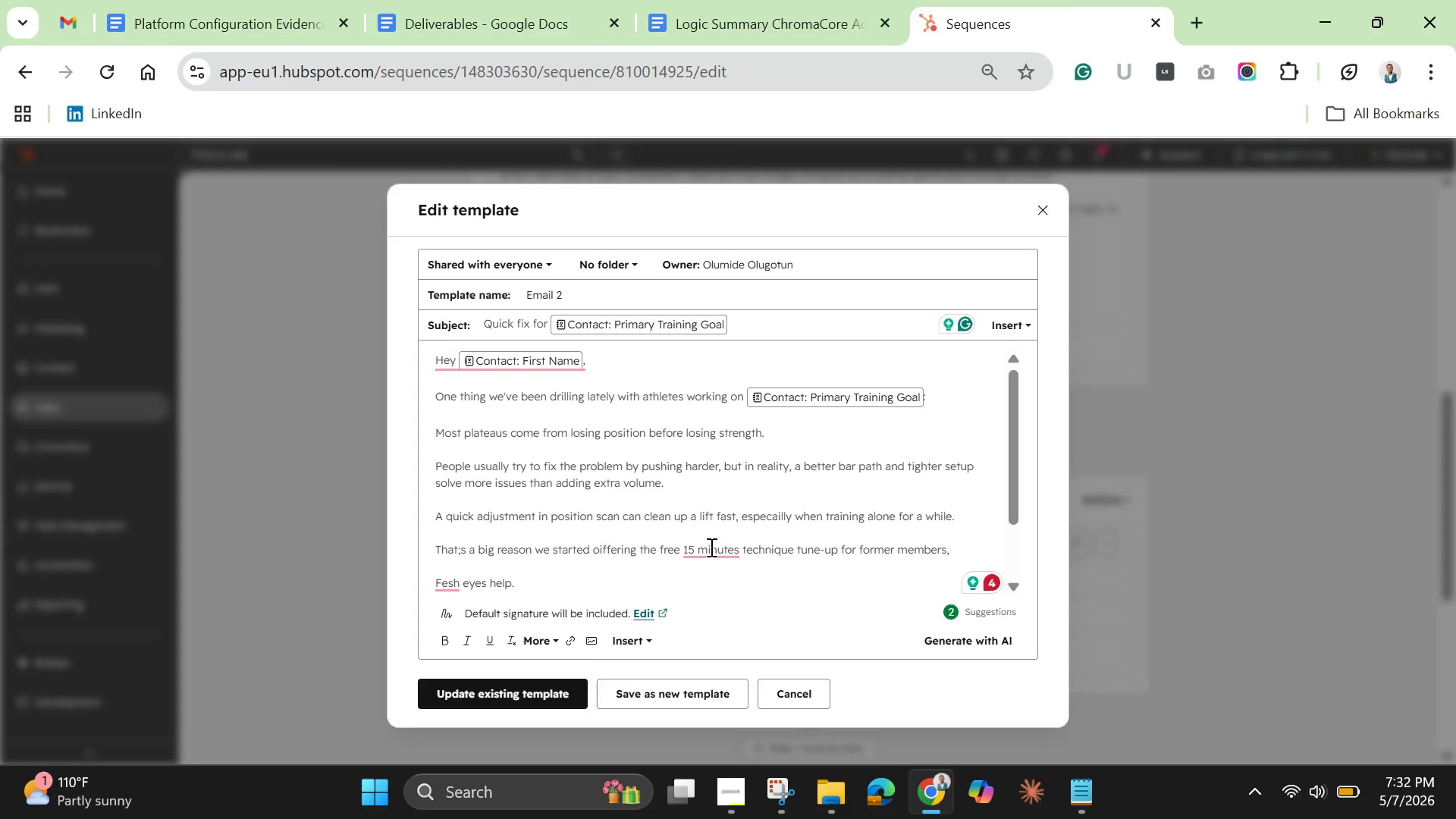 
left_click([711, 548])
 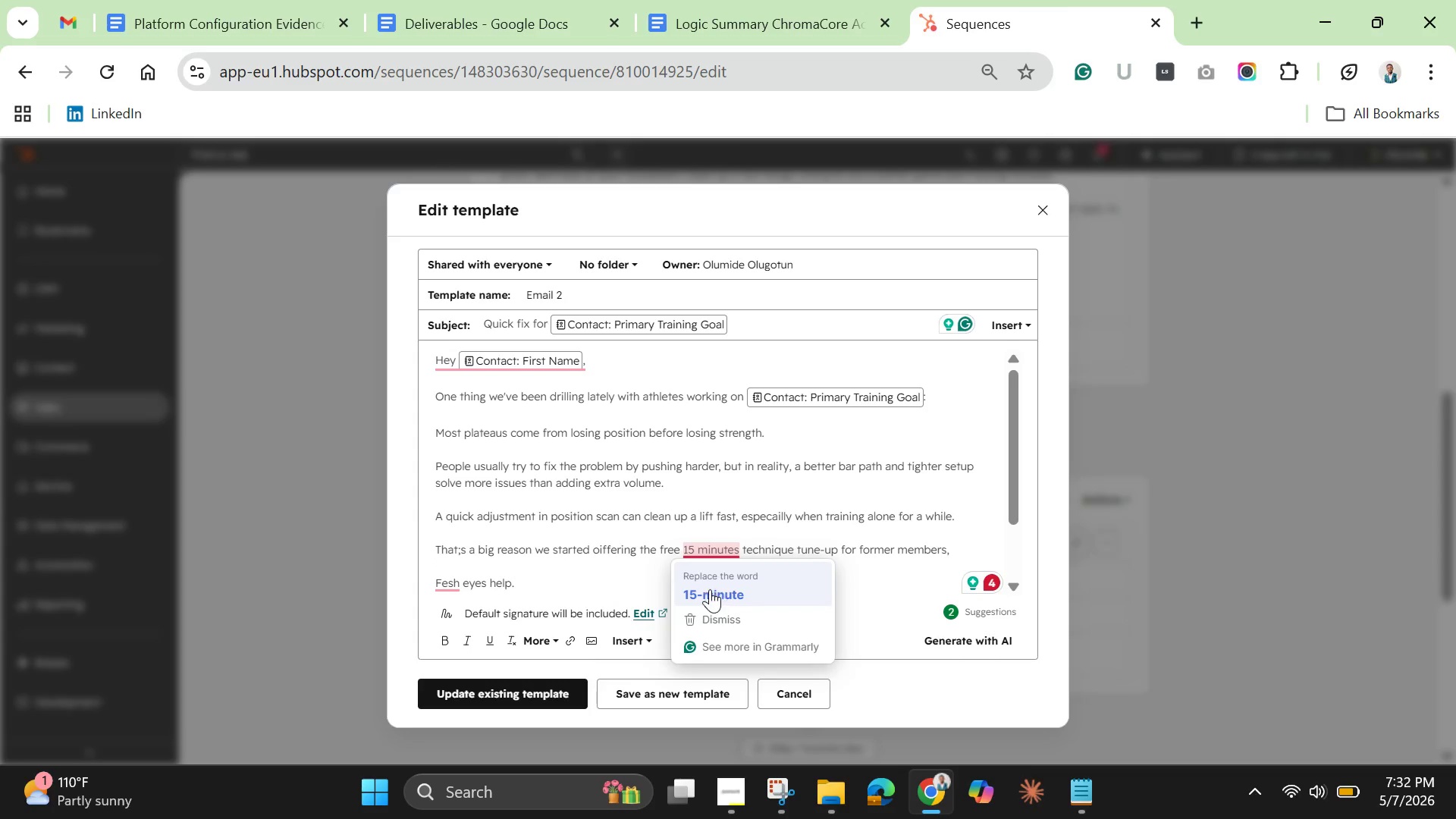 
left_click([714, 587])
 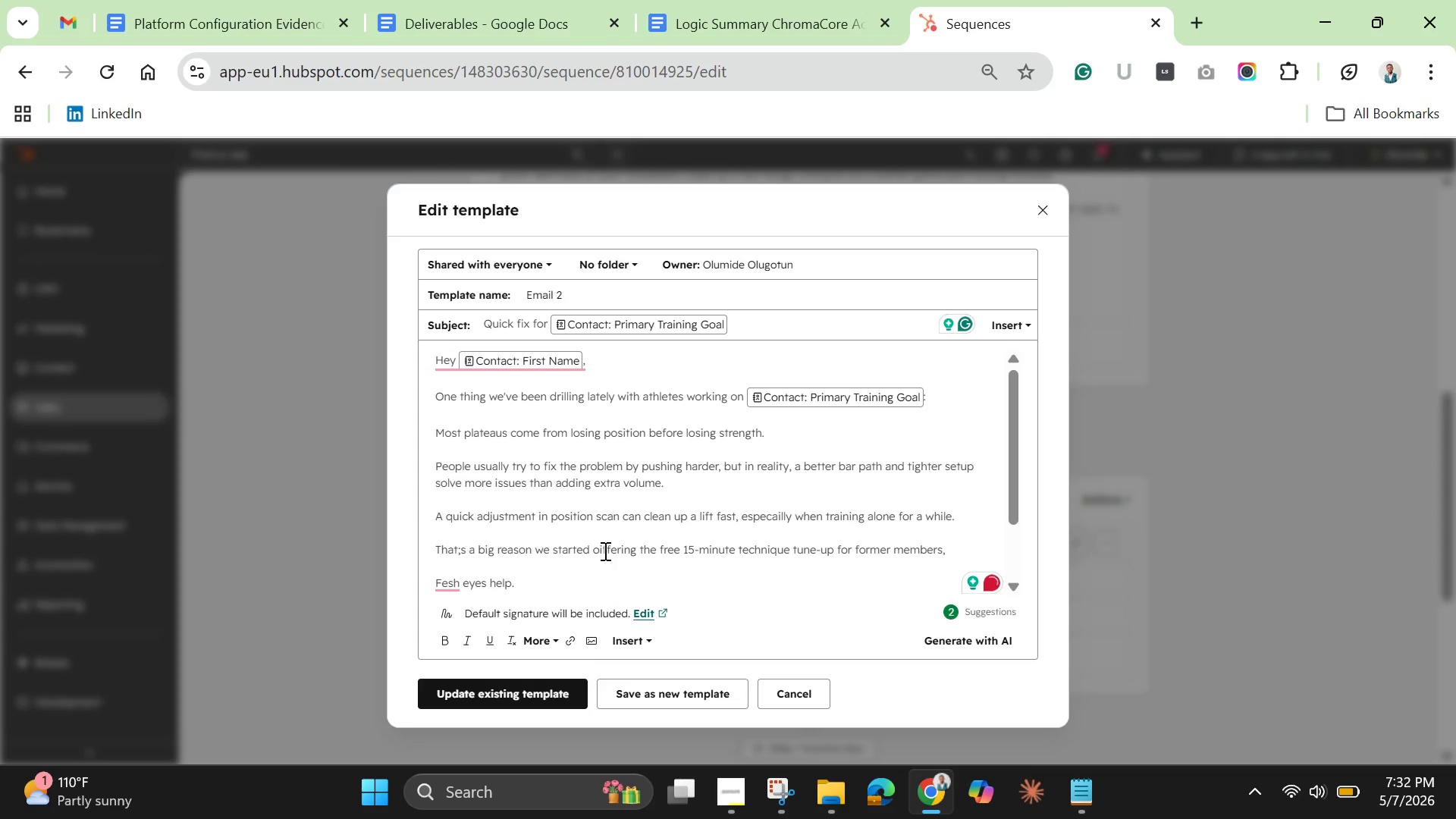 
left_click([604, 551])
 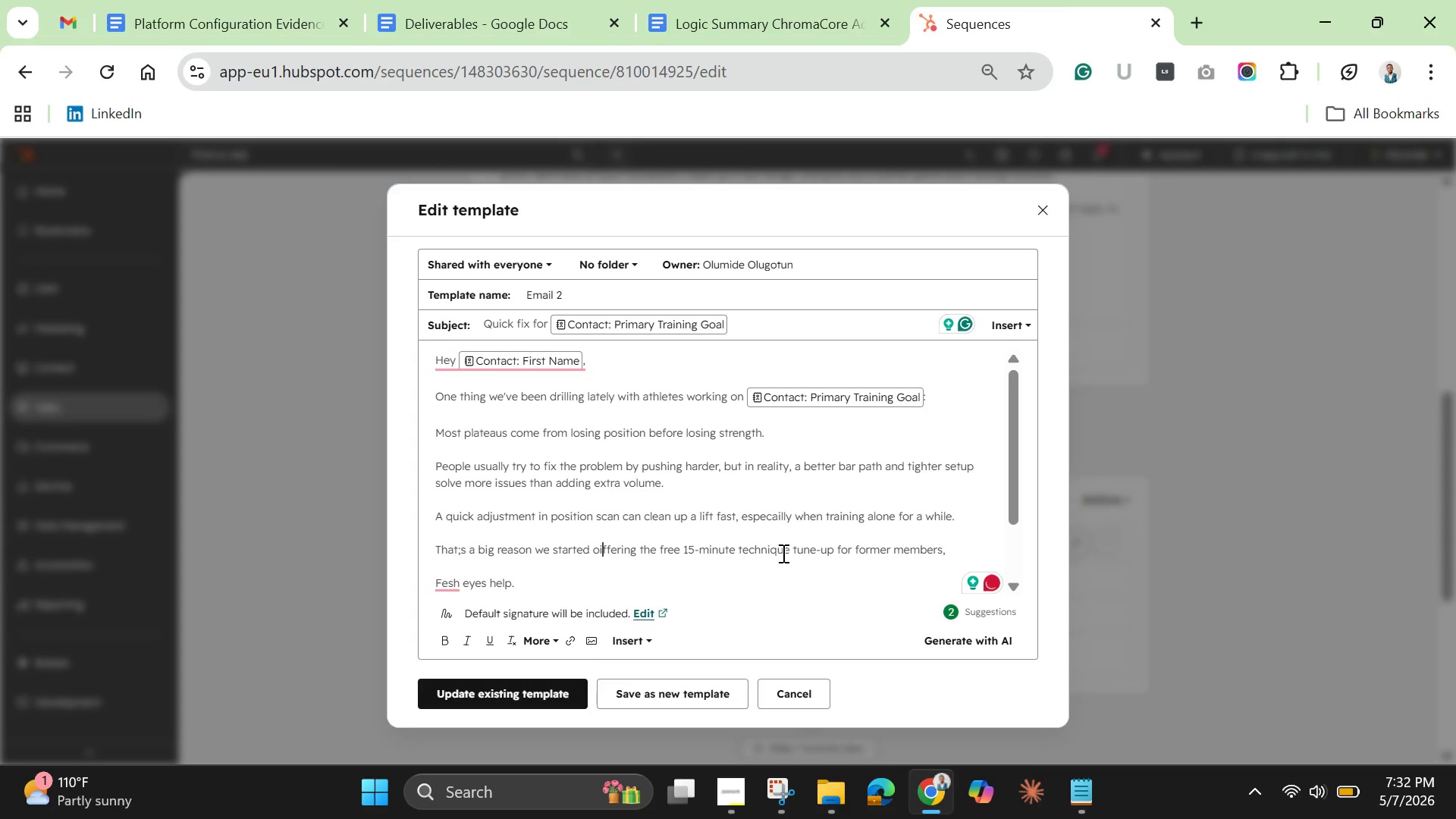 
key(Backspace)
 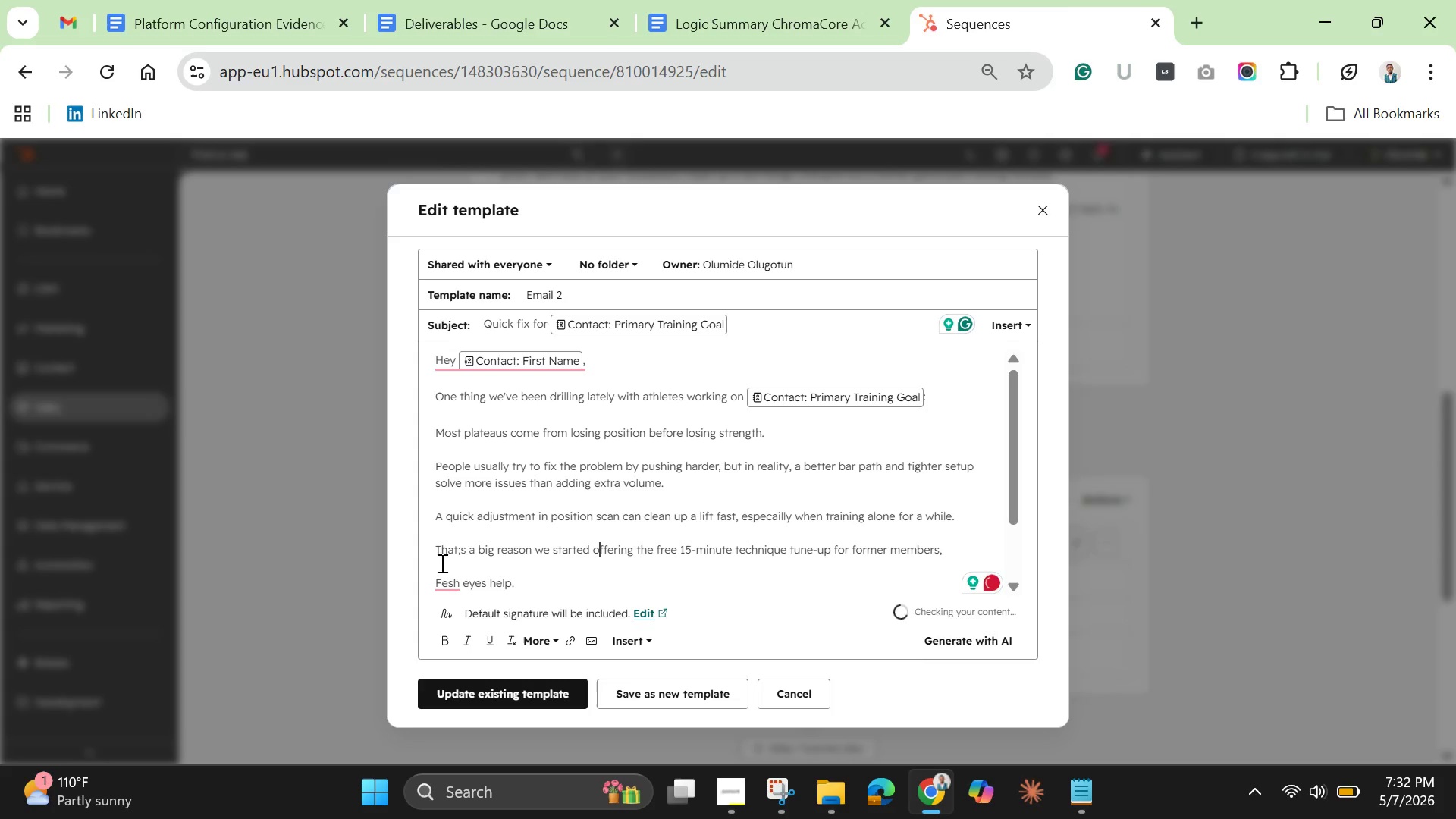 
left_click([463, 556])
 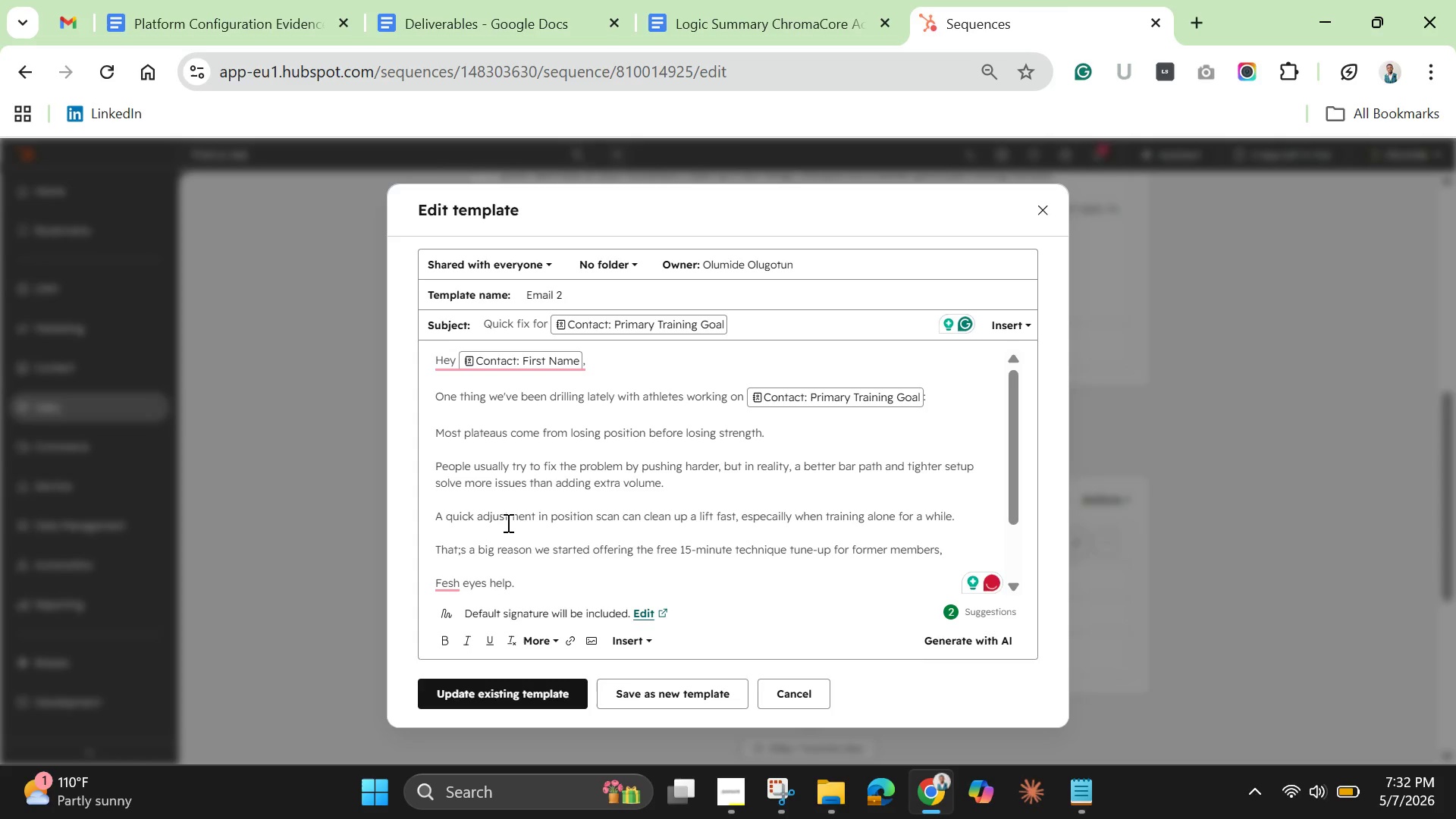 
key(Backspace)
 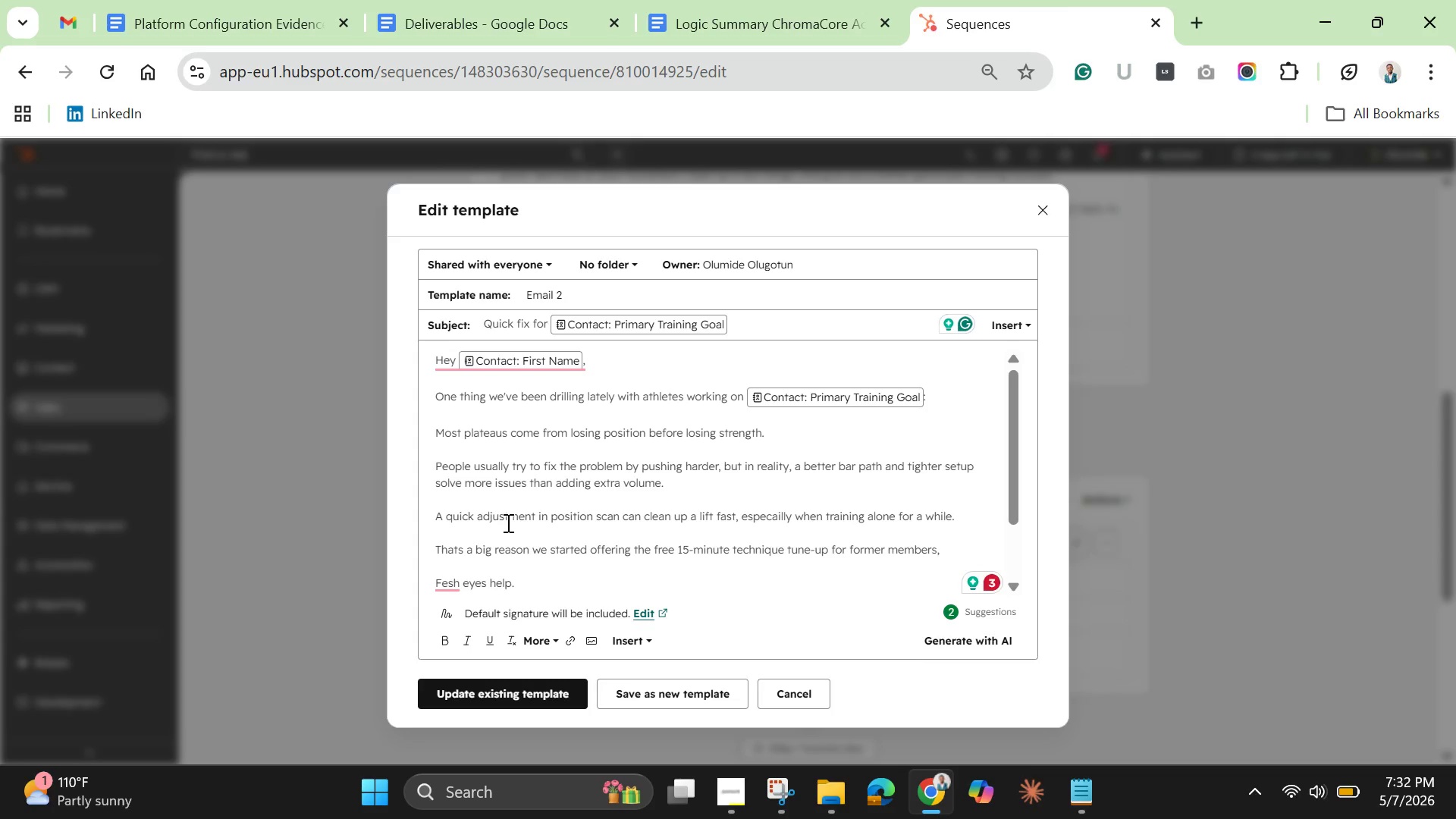 
key(Quote)
 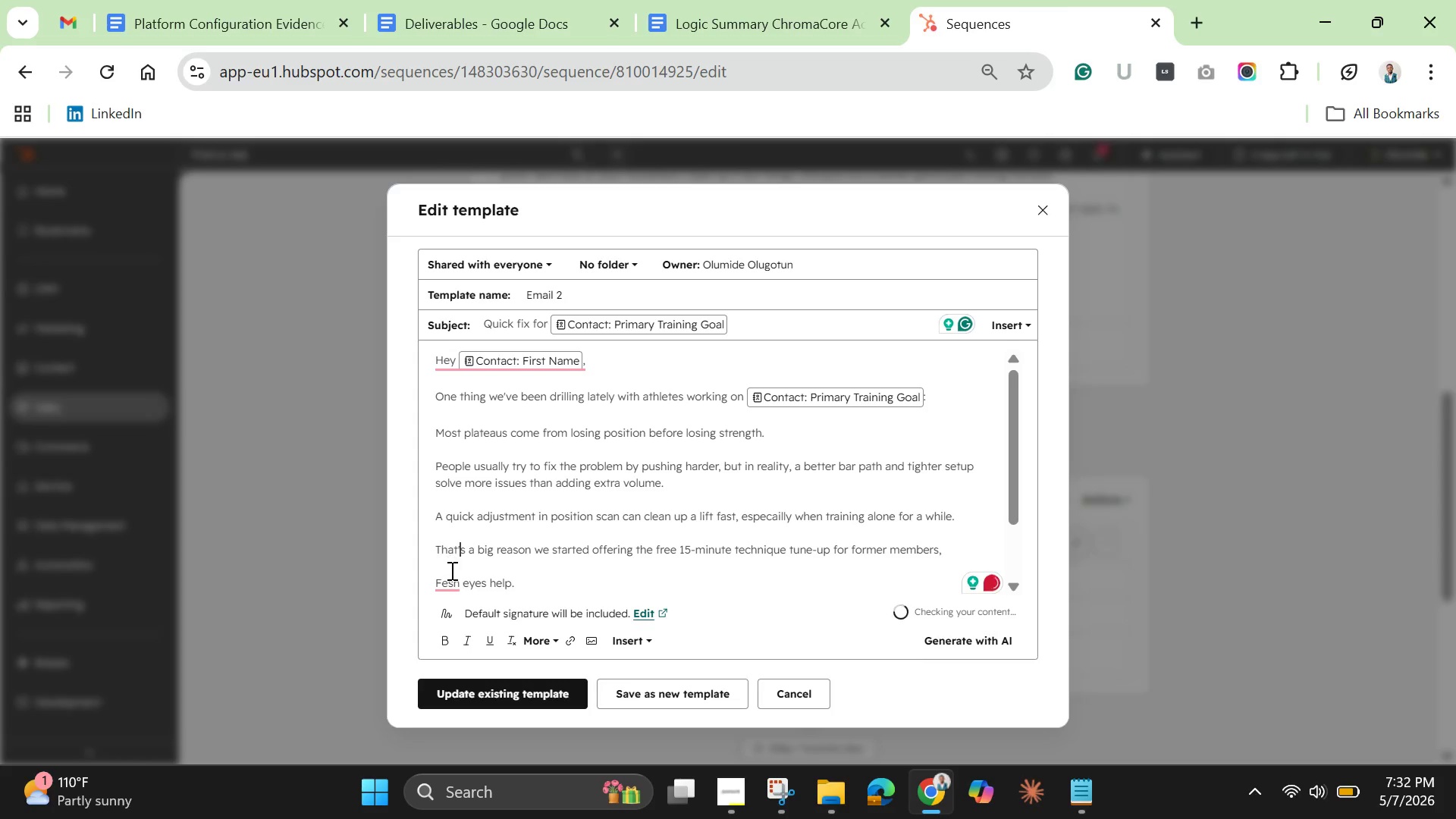 
left_click([444, 586])
 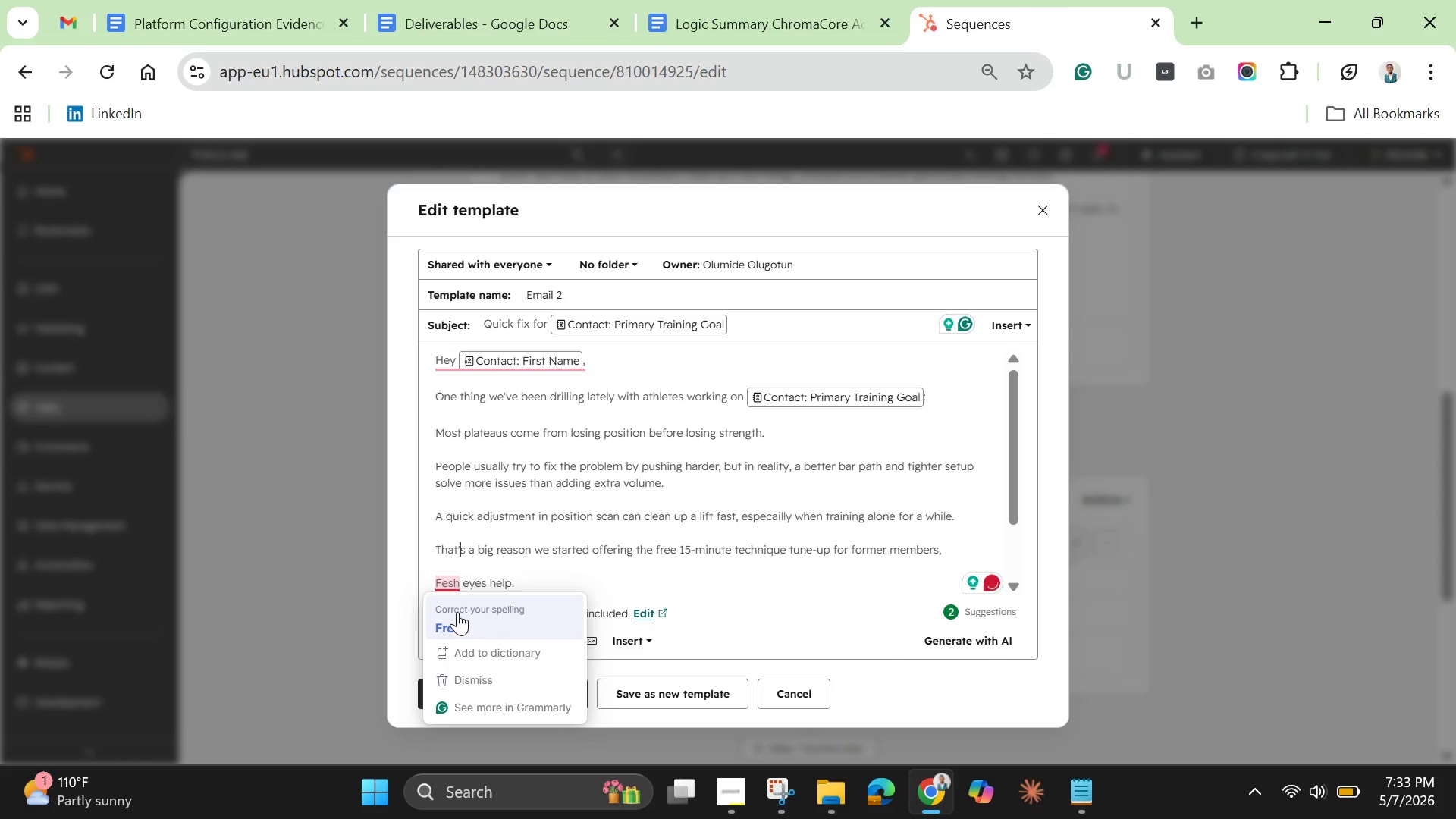 
left_click([457, 612])
 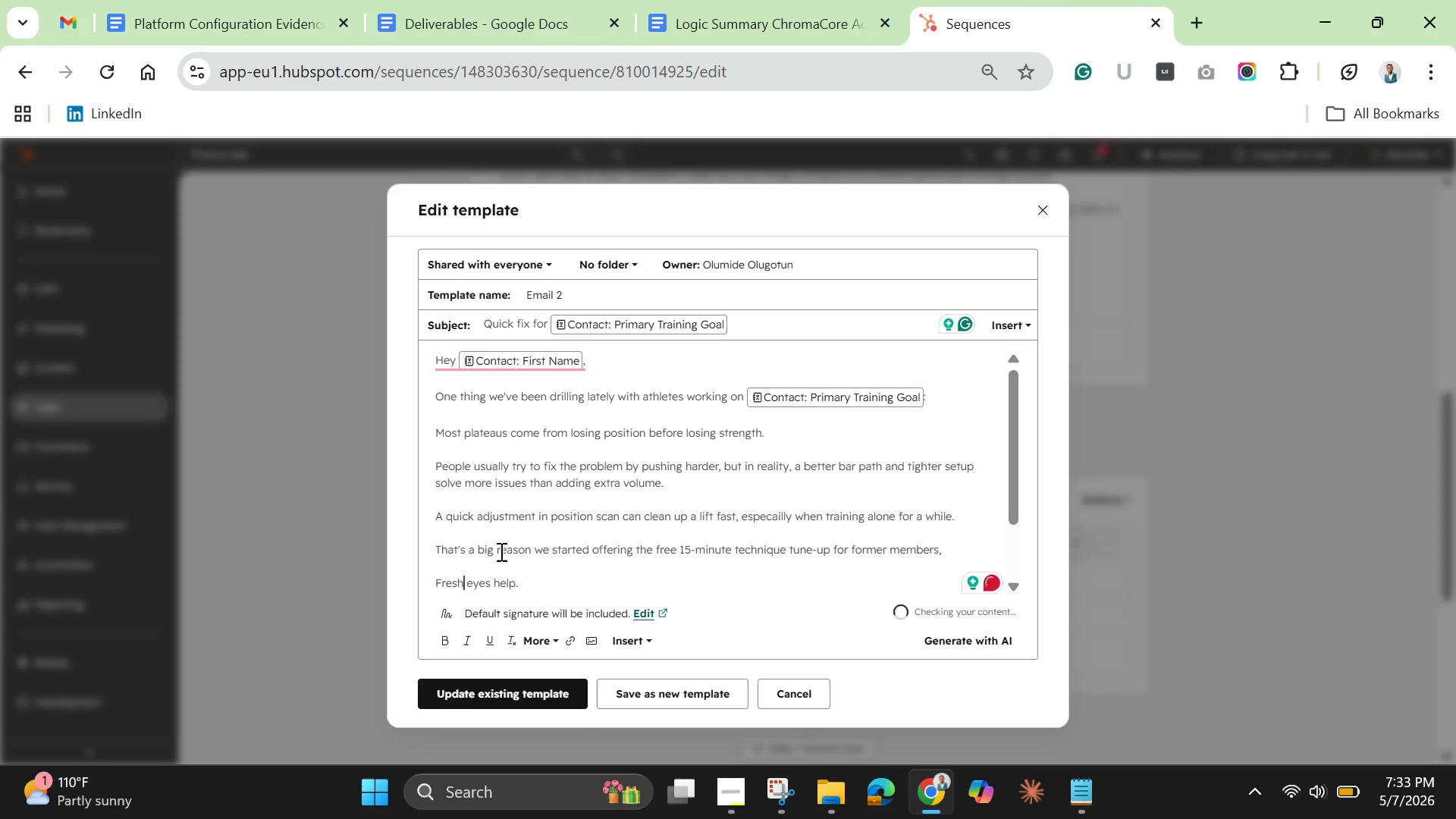 
scroll: coordinate [501, 551], scroll_direction: down, amount: 2.0
 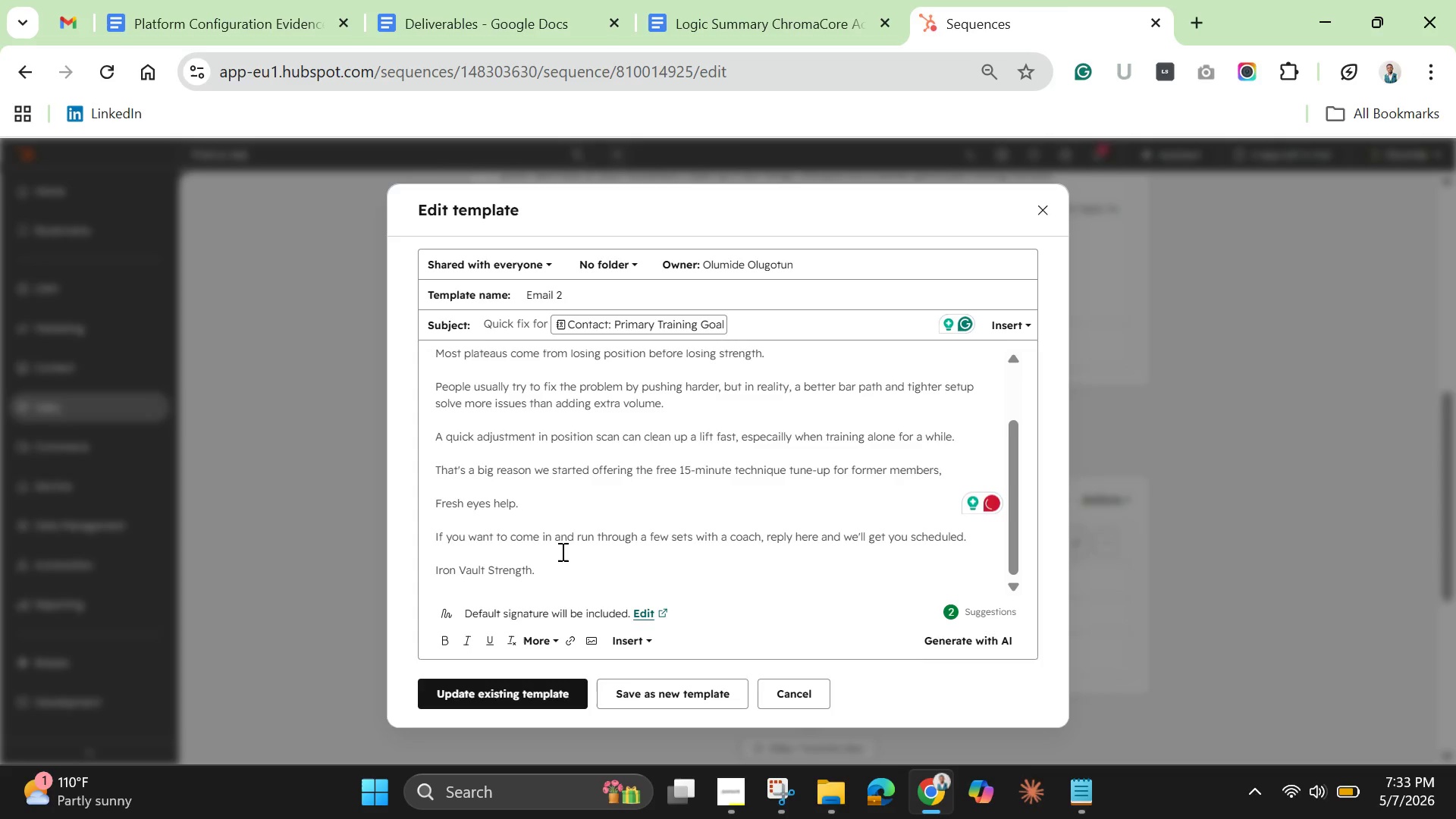 
left_click([561, 551])
 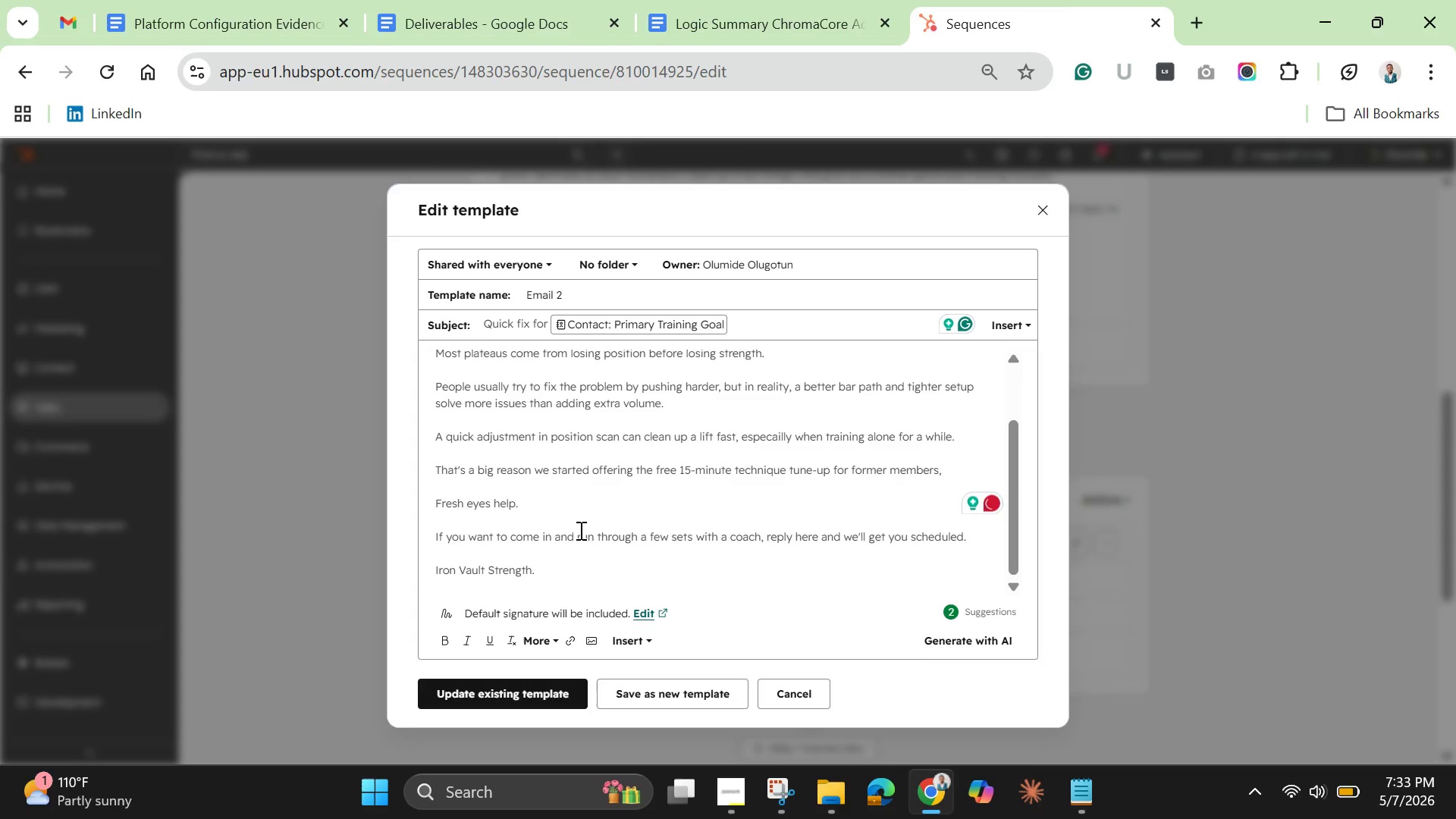 
scroll: coordinate [579, 530], scroll_direction: up, amount: 3.0
 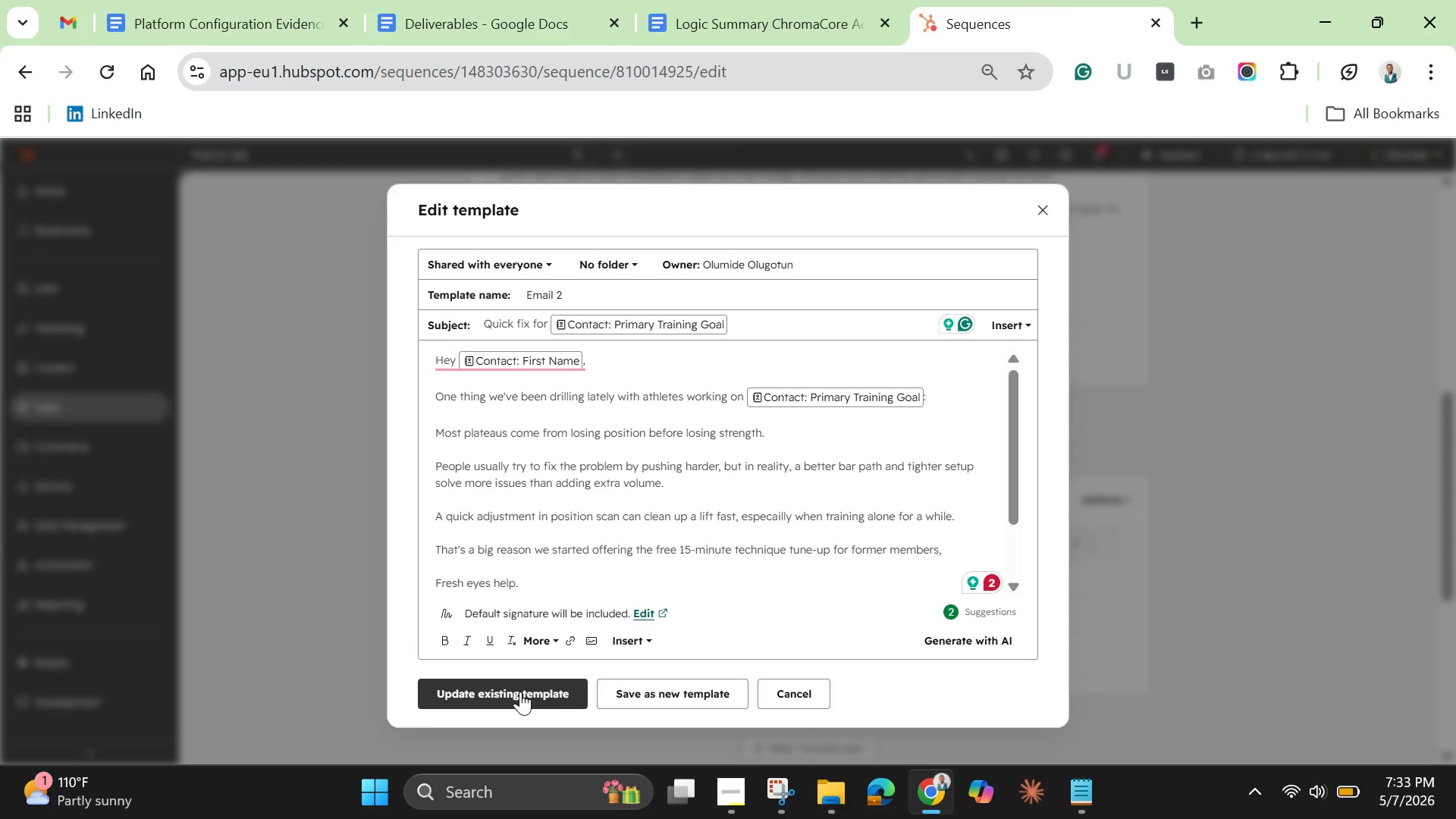 
left_click([520, 692])
 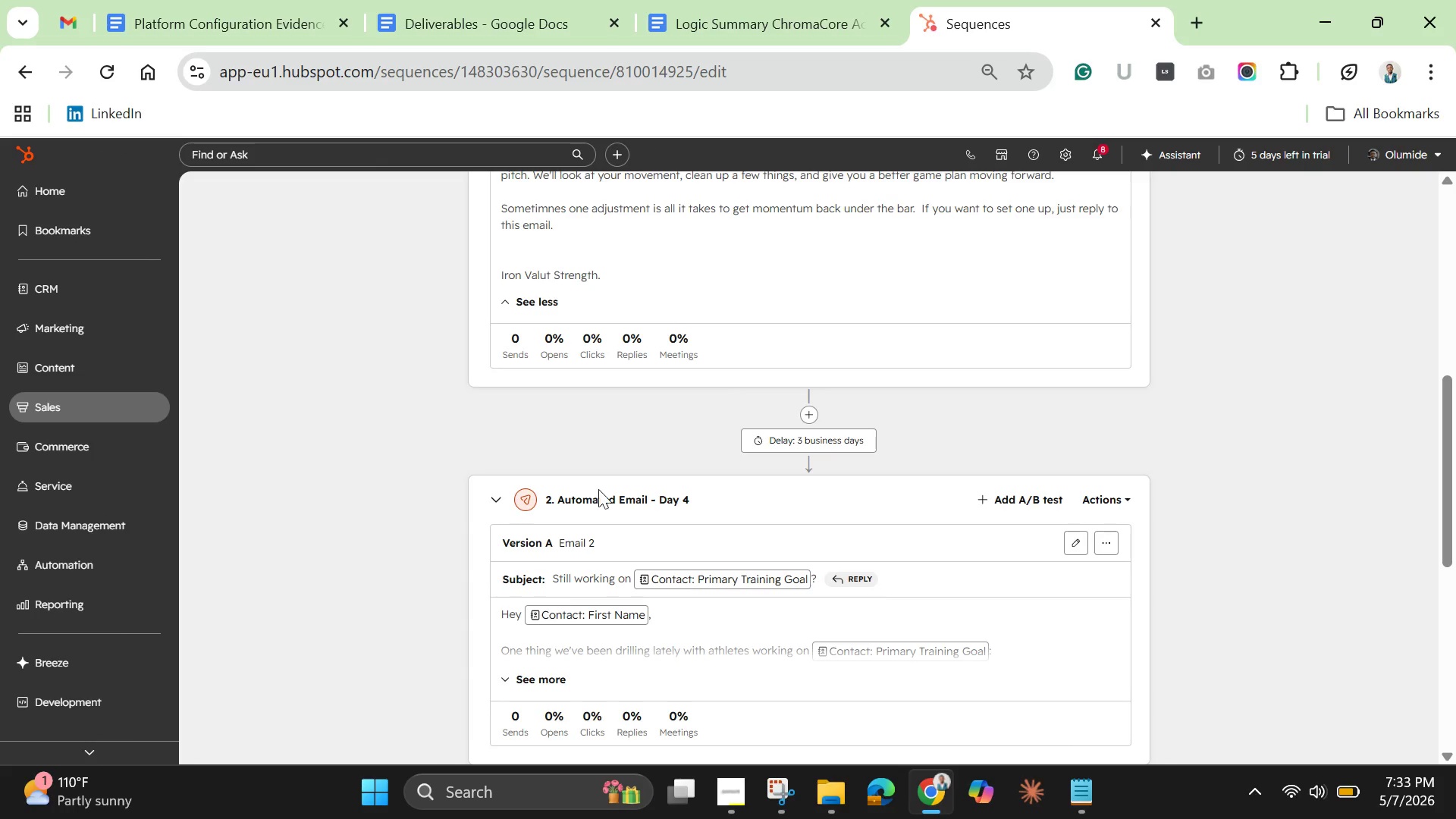 
scroll: coordinate [618, 473], scroll_direction: down, amount: 5.0
 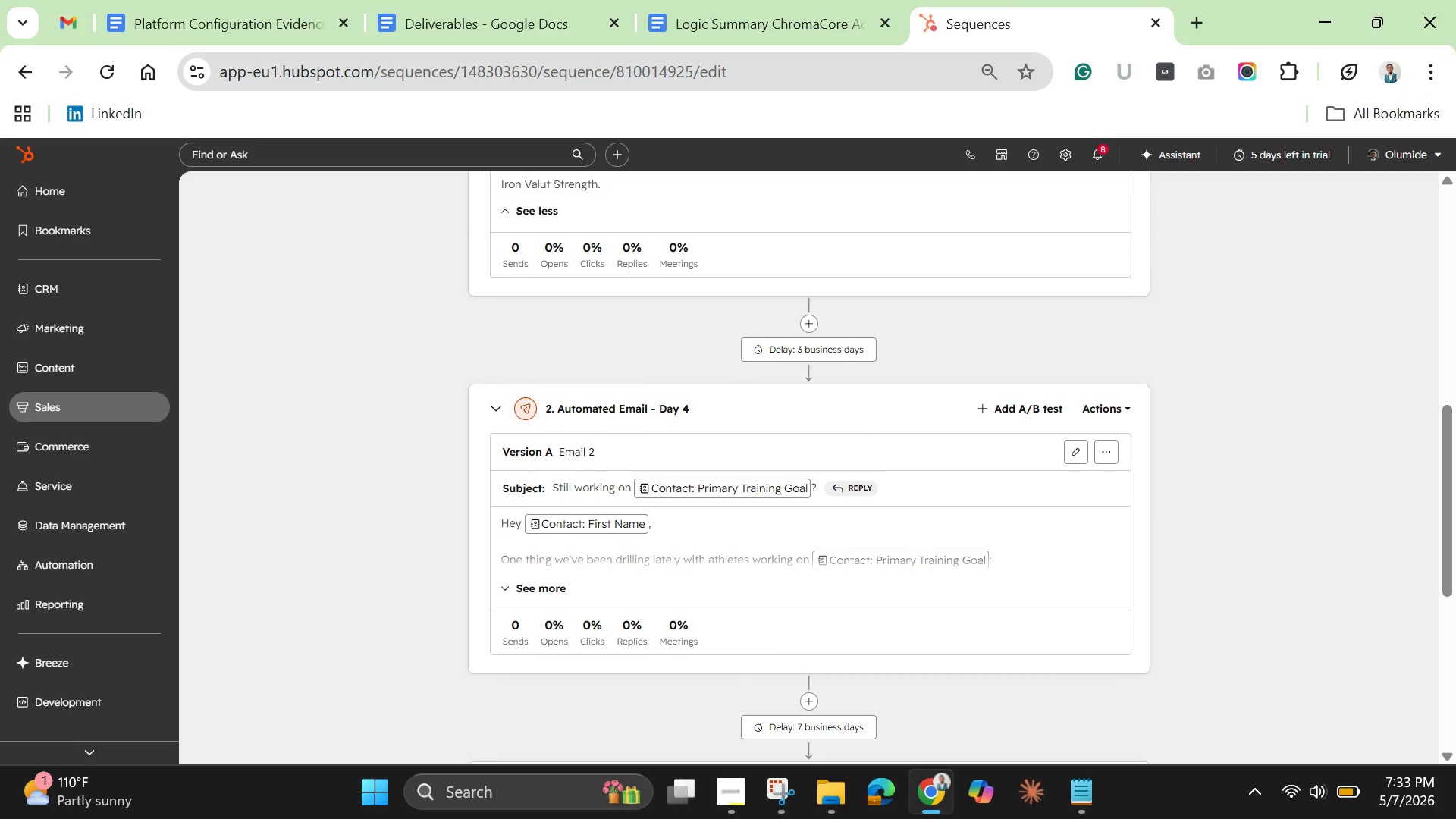 
wait(40.17)
 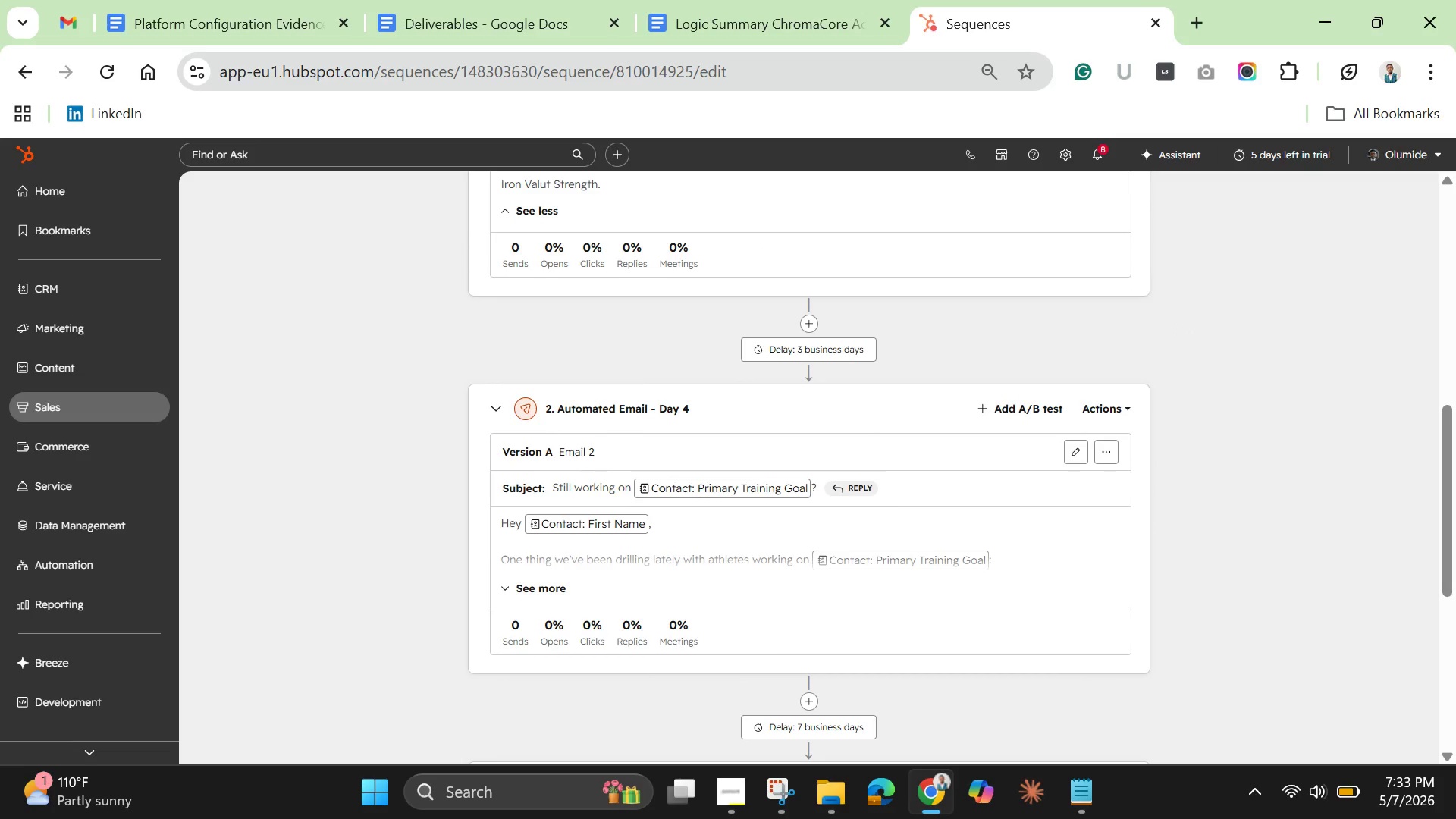 
left_click([771, 559])
 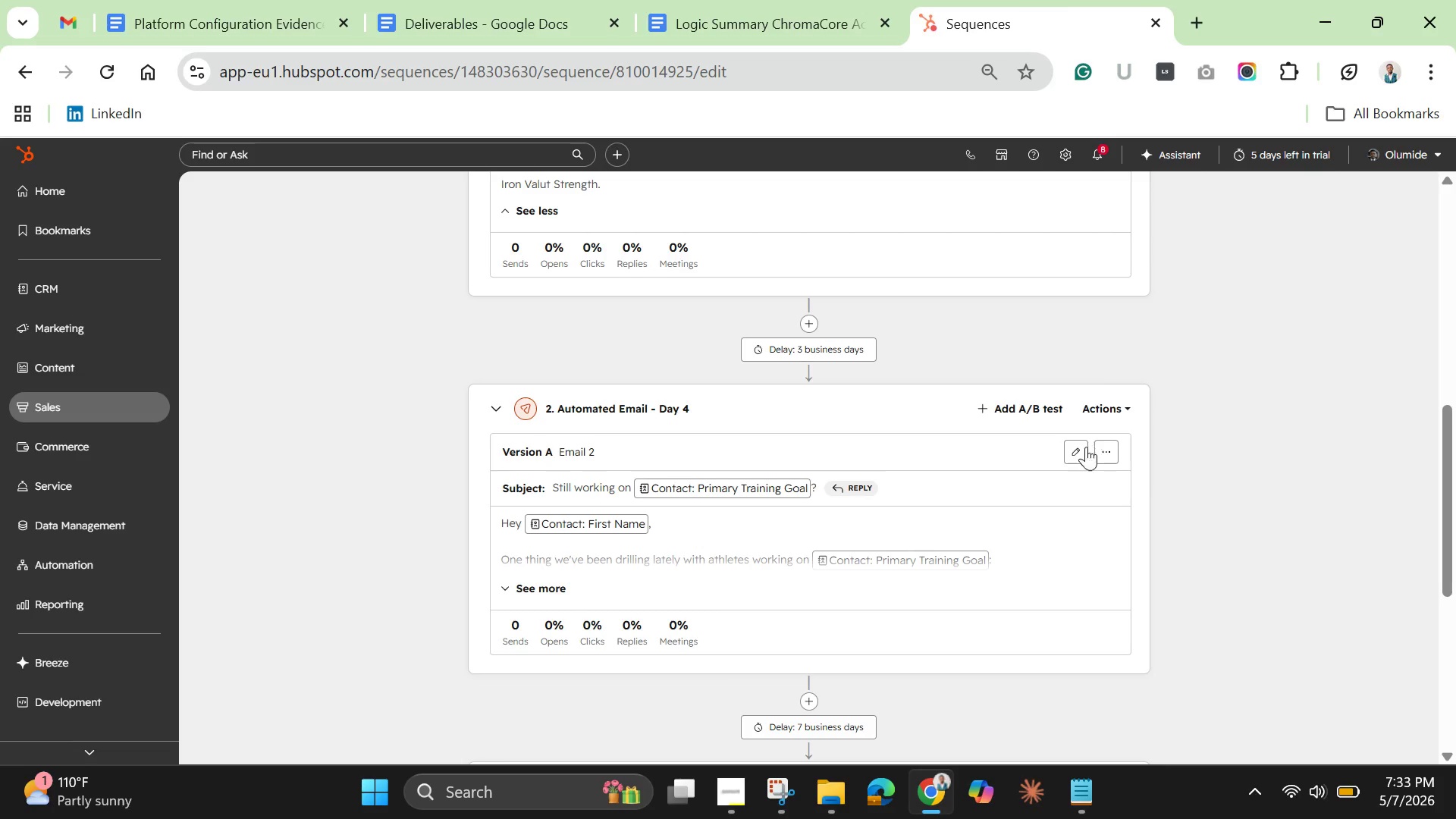 
left_click([1074, 457])
 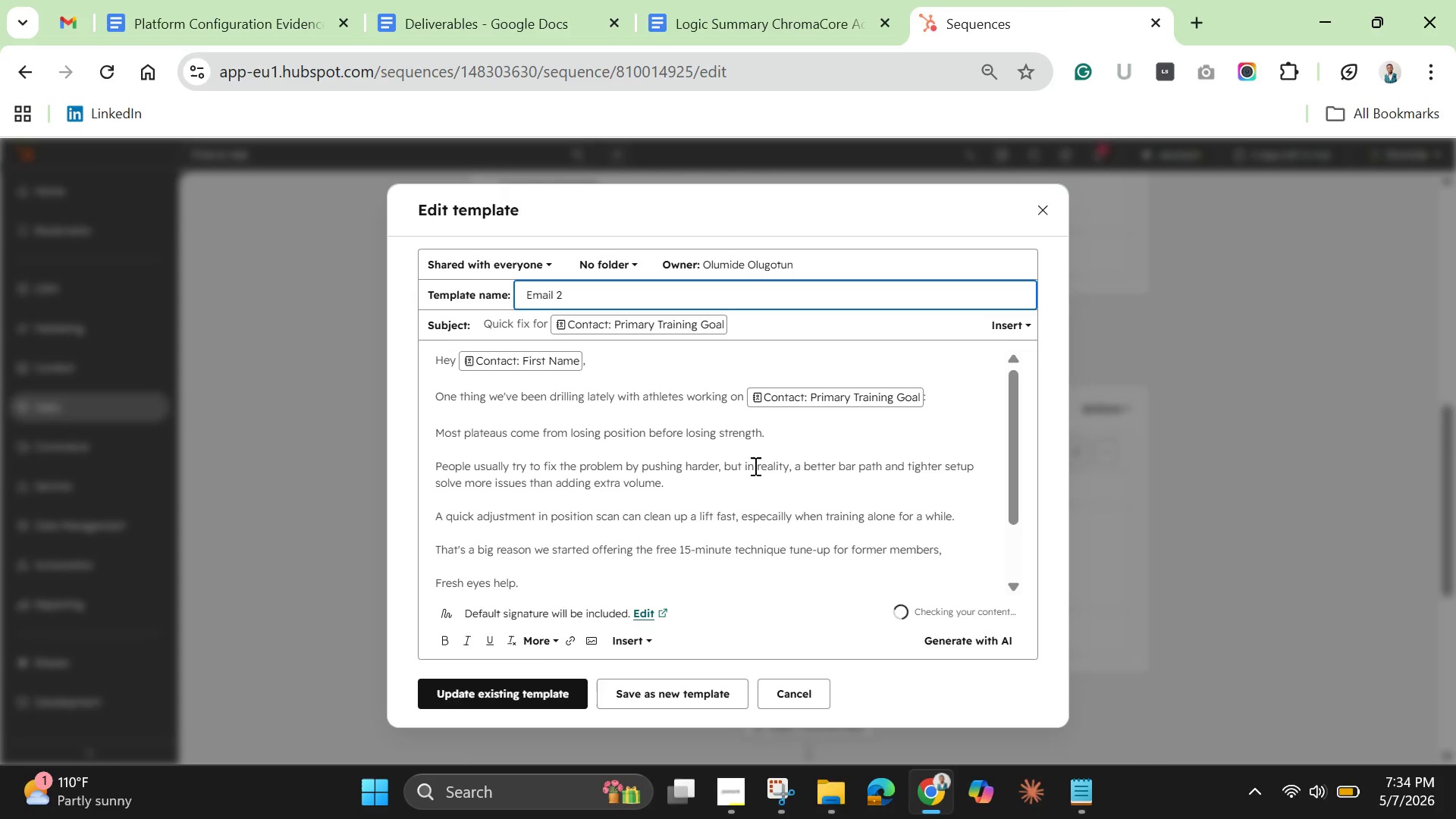 
scroll: coordinate [751, 468], scroll_direction: down, amount: 5.0
 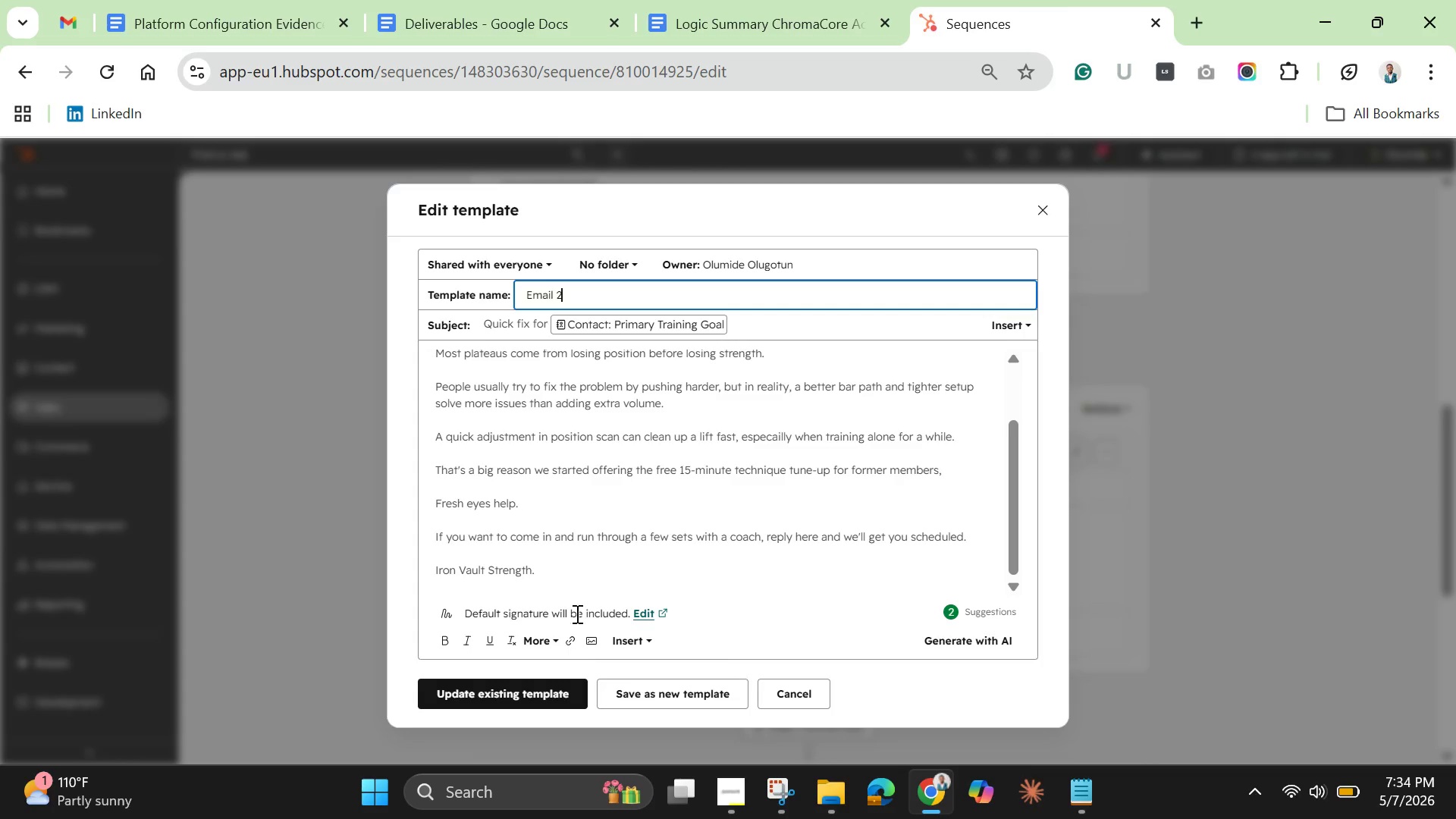 
scroll: coordinate [575, 538], scroll_direction: up, amount: 2.0
 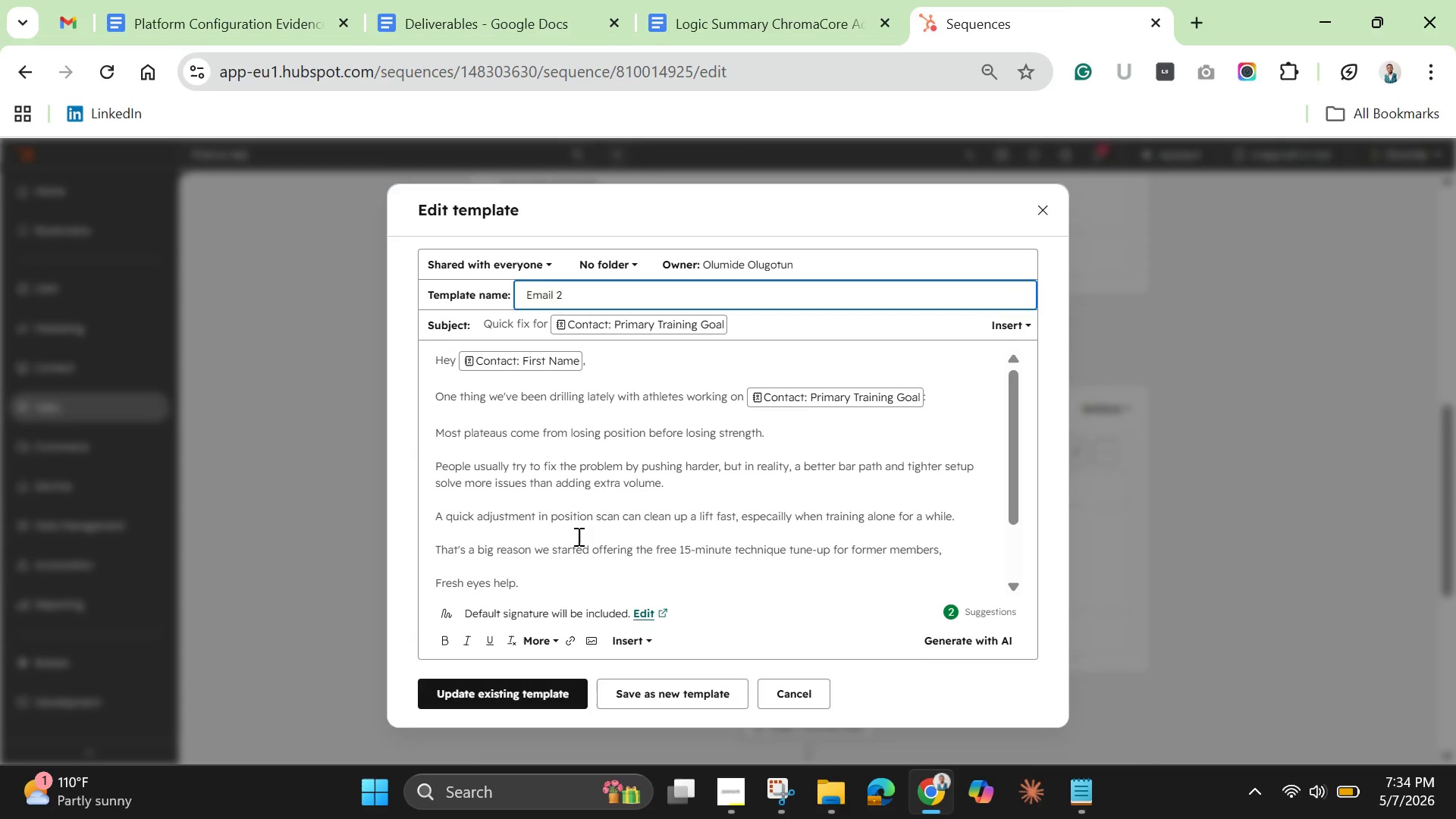 
wait(9.97)
 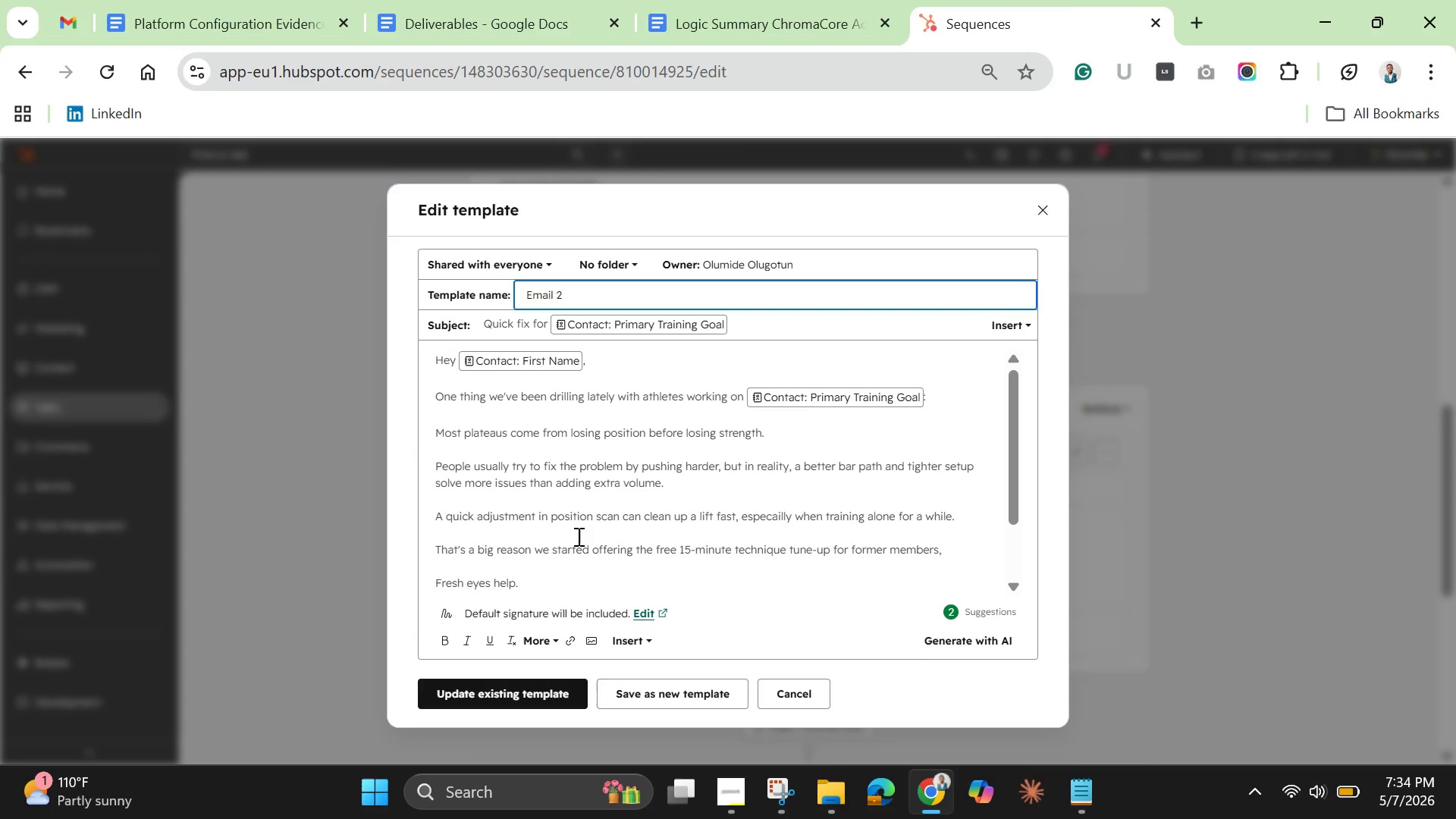 
left_click([805, 698])
 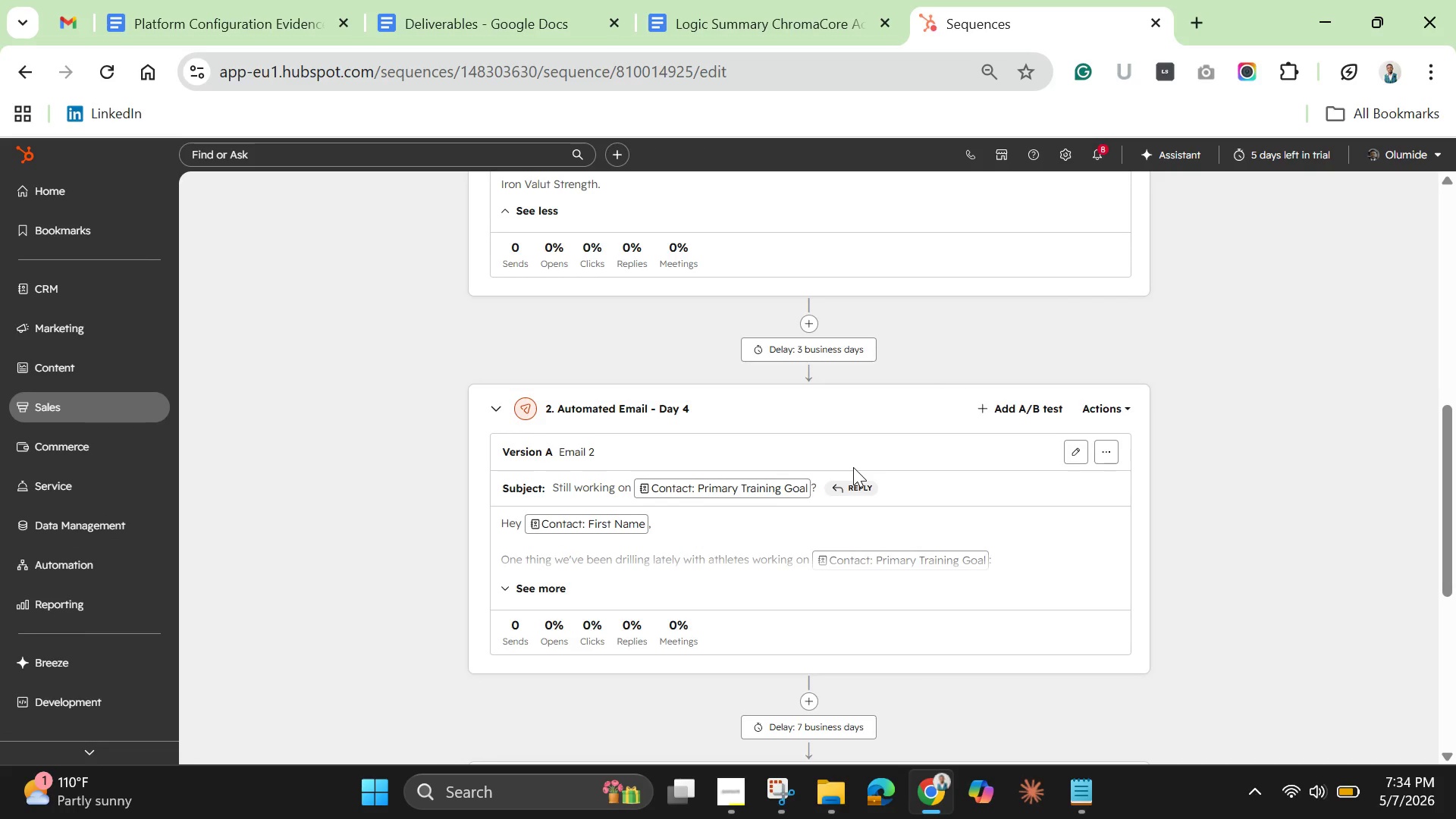 
scroll: coordinate [853, 467], scroll_direction: up, amount: 3.0
 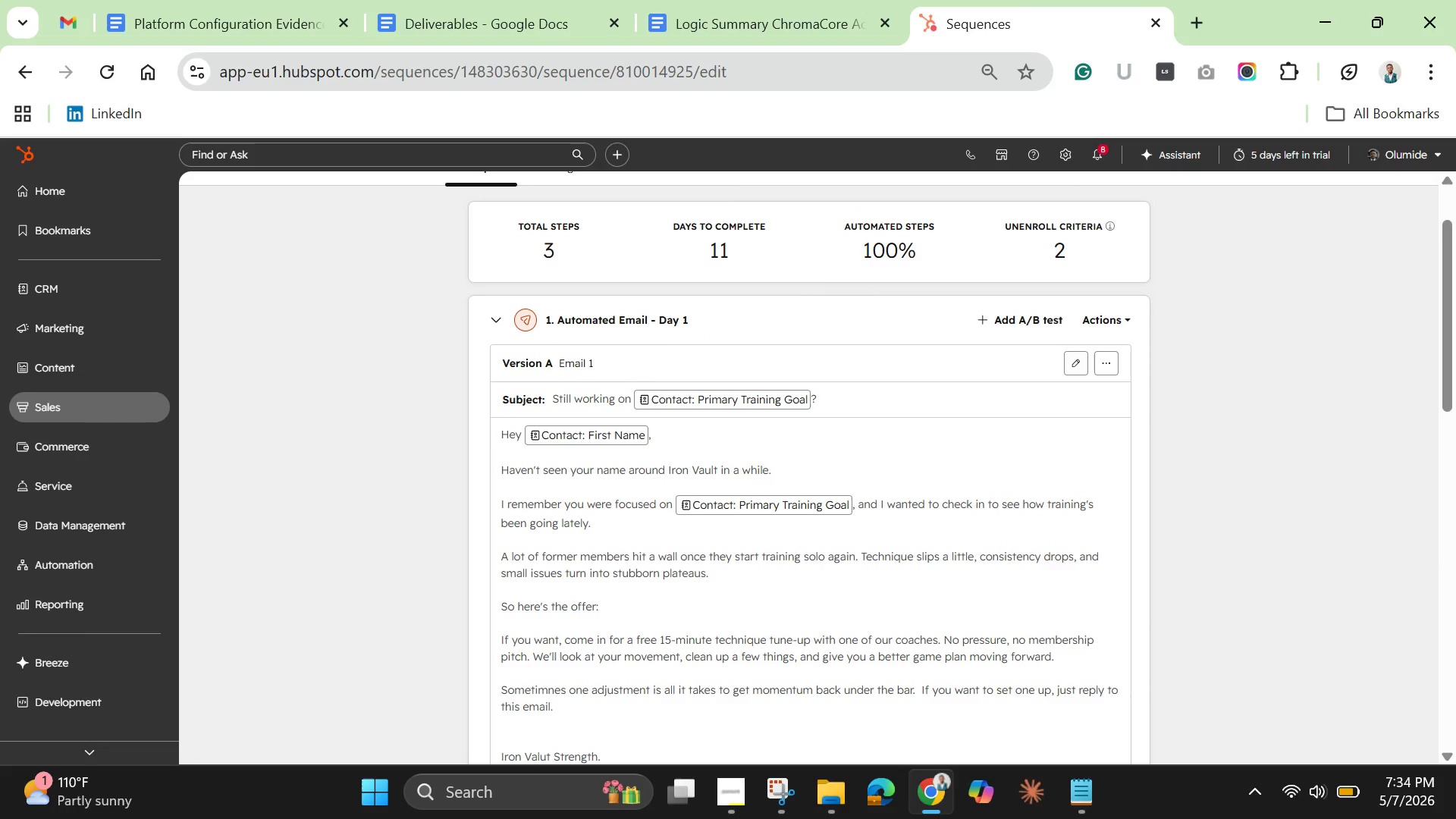 
wait(12.56)
 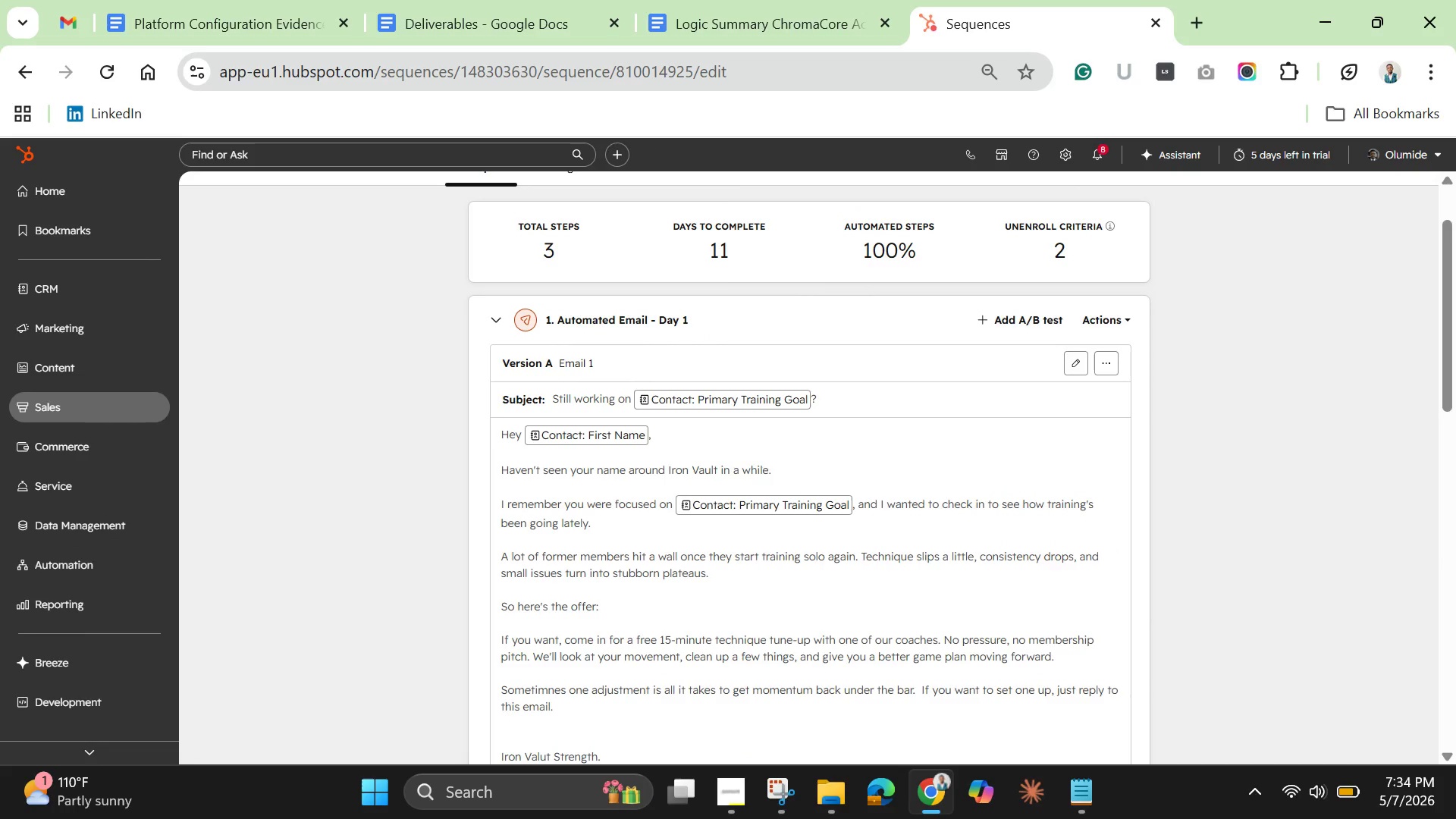 
left_click([678, 530])
 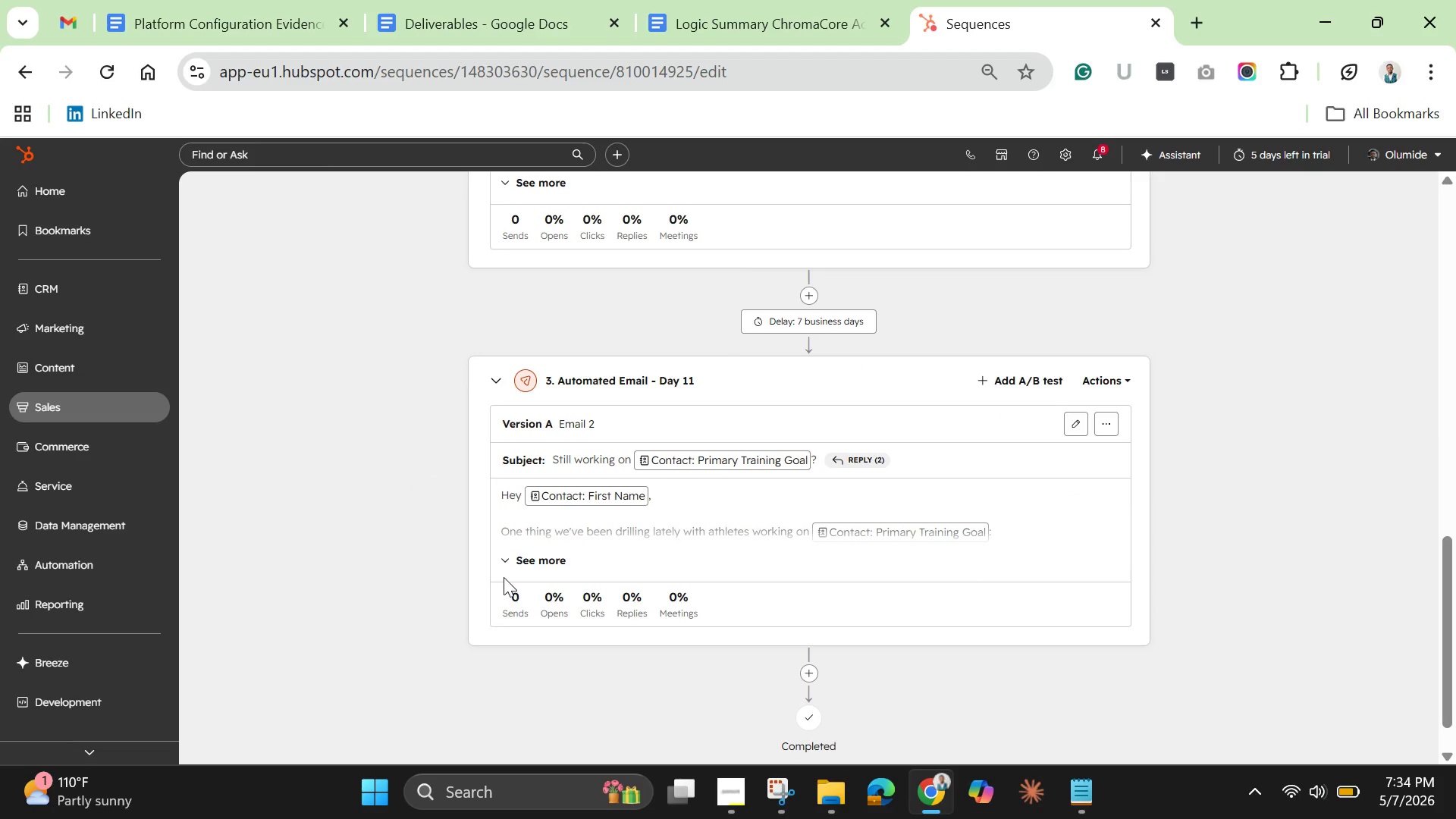 
left_click([502, 560])
 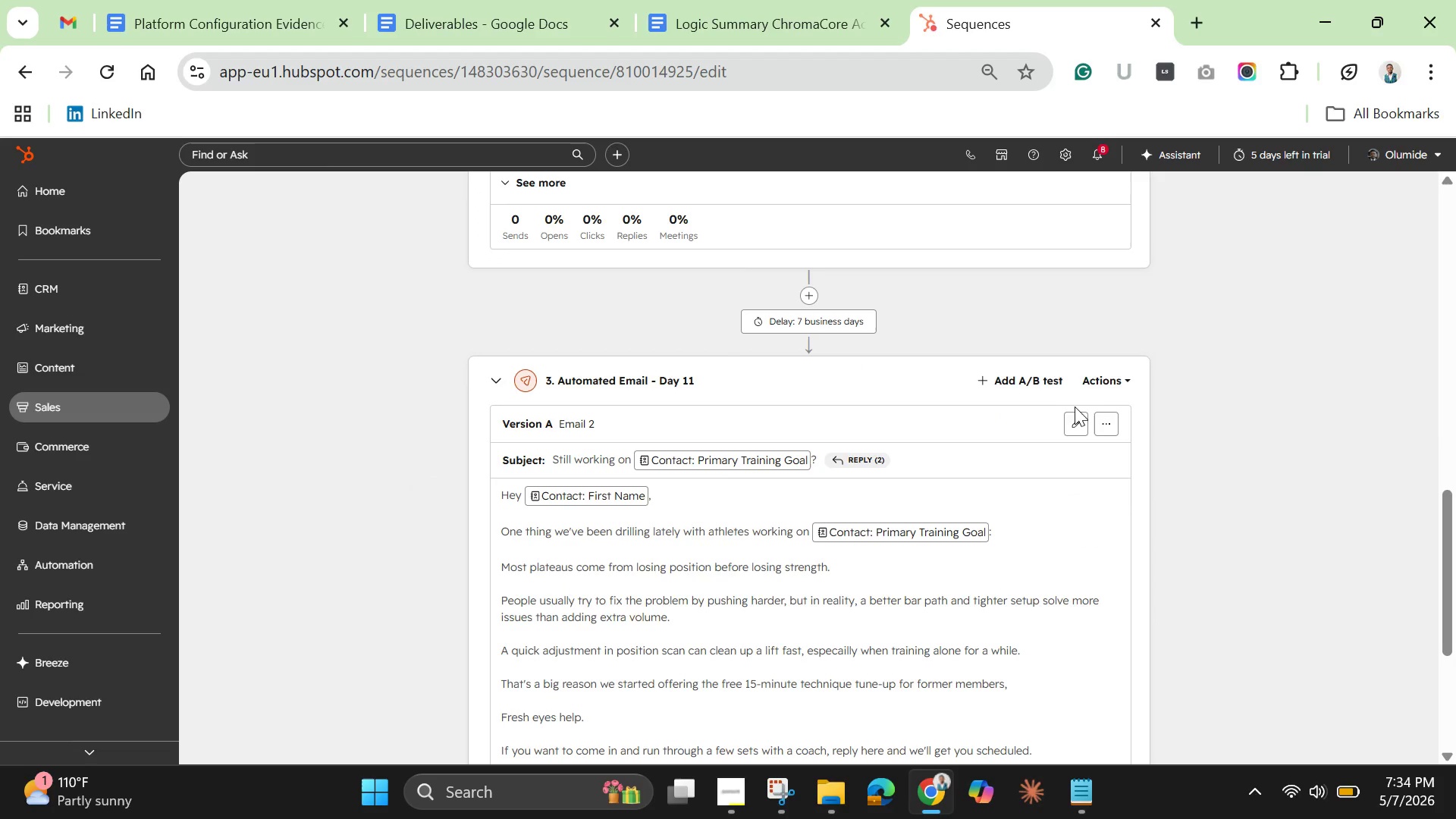 
left_click([1075, 421])
 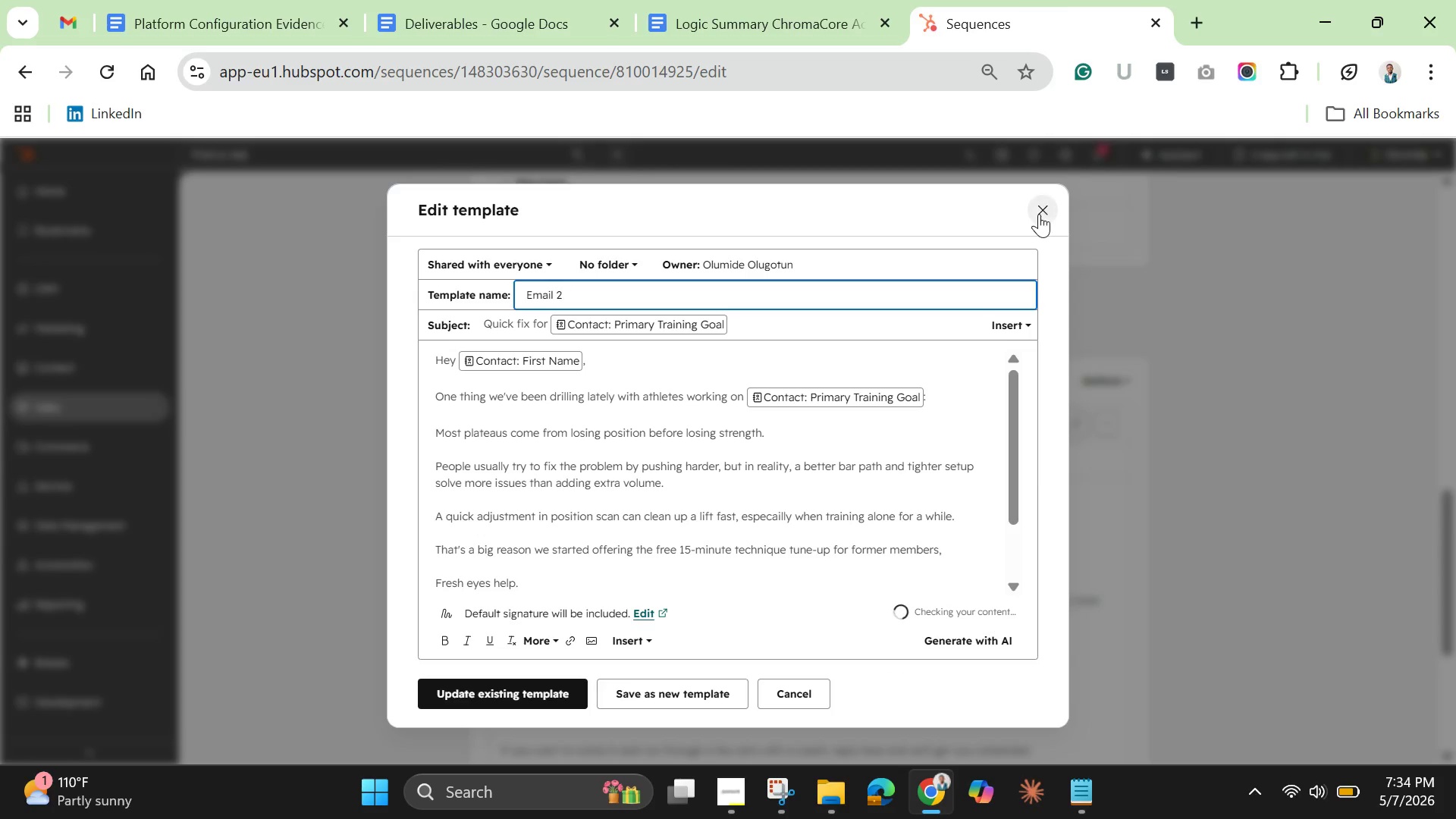 
wait(5.56)
 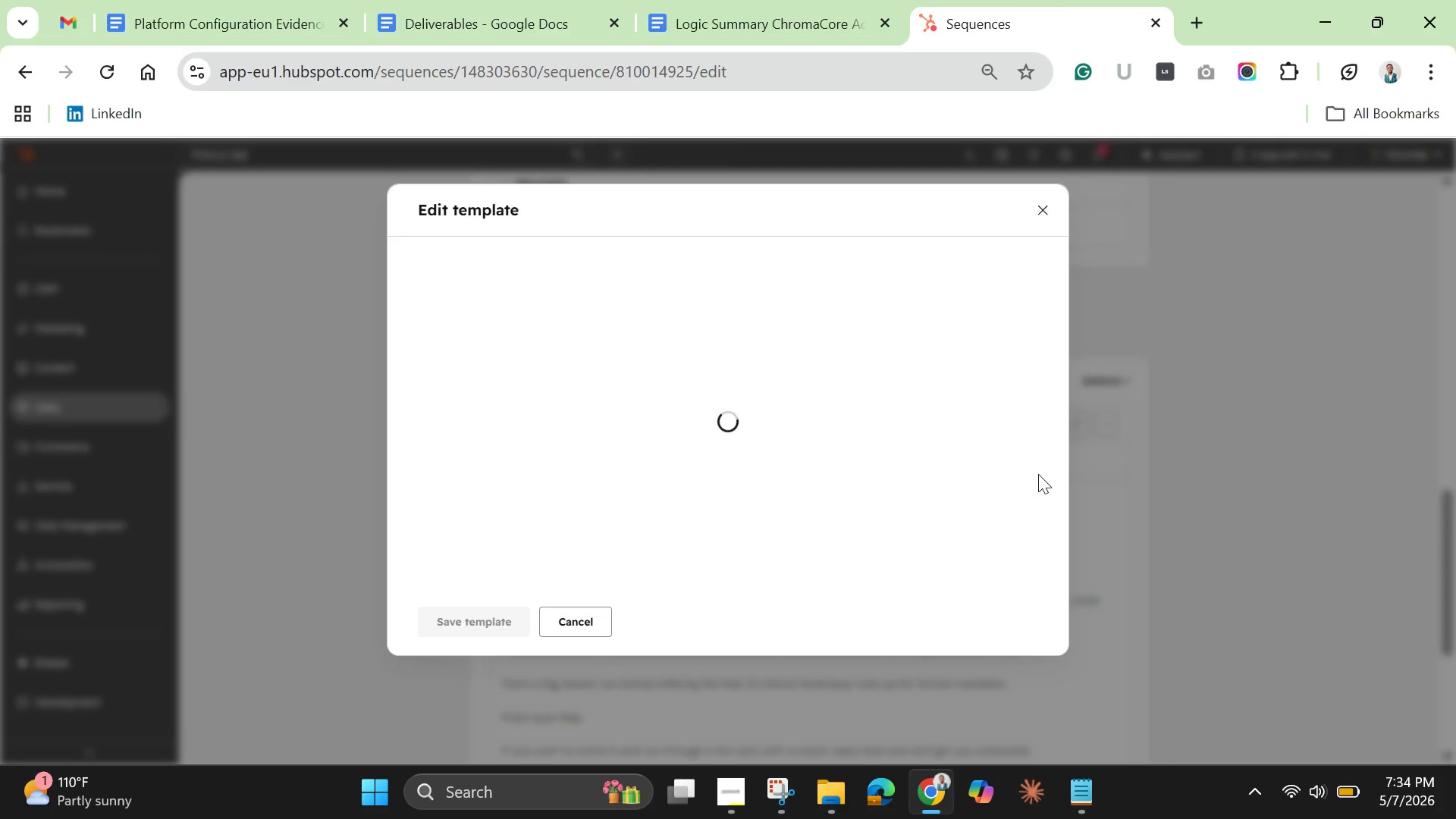 
scroll: coordinate [913, 490], scroll_direction: down, amount: 1.0
 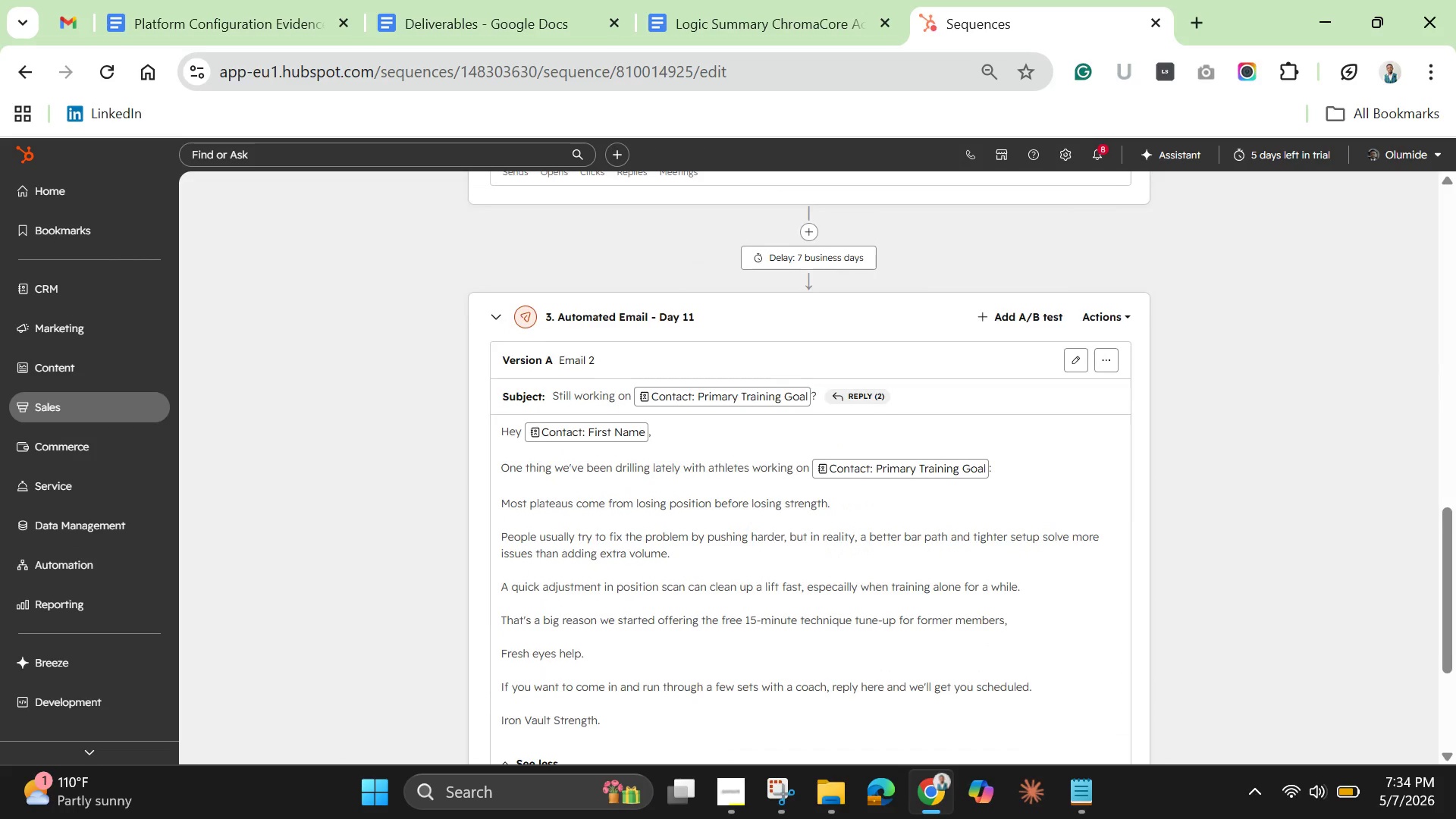 
wait(5.07)
 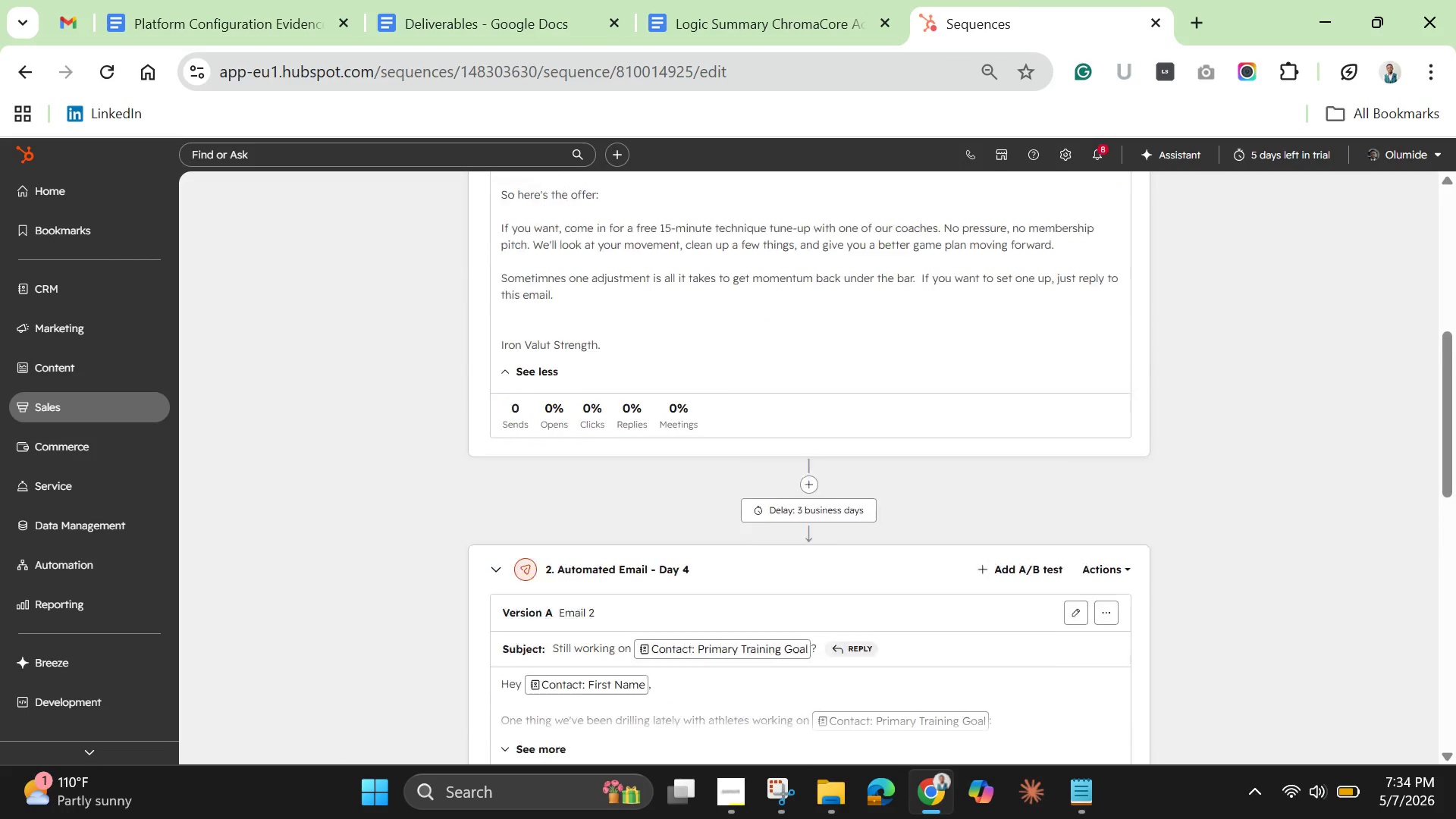 
left_click([632, 388])
 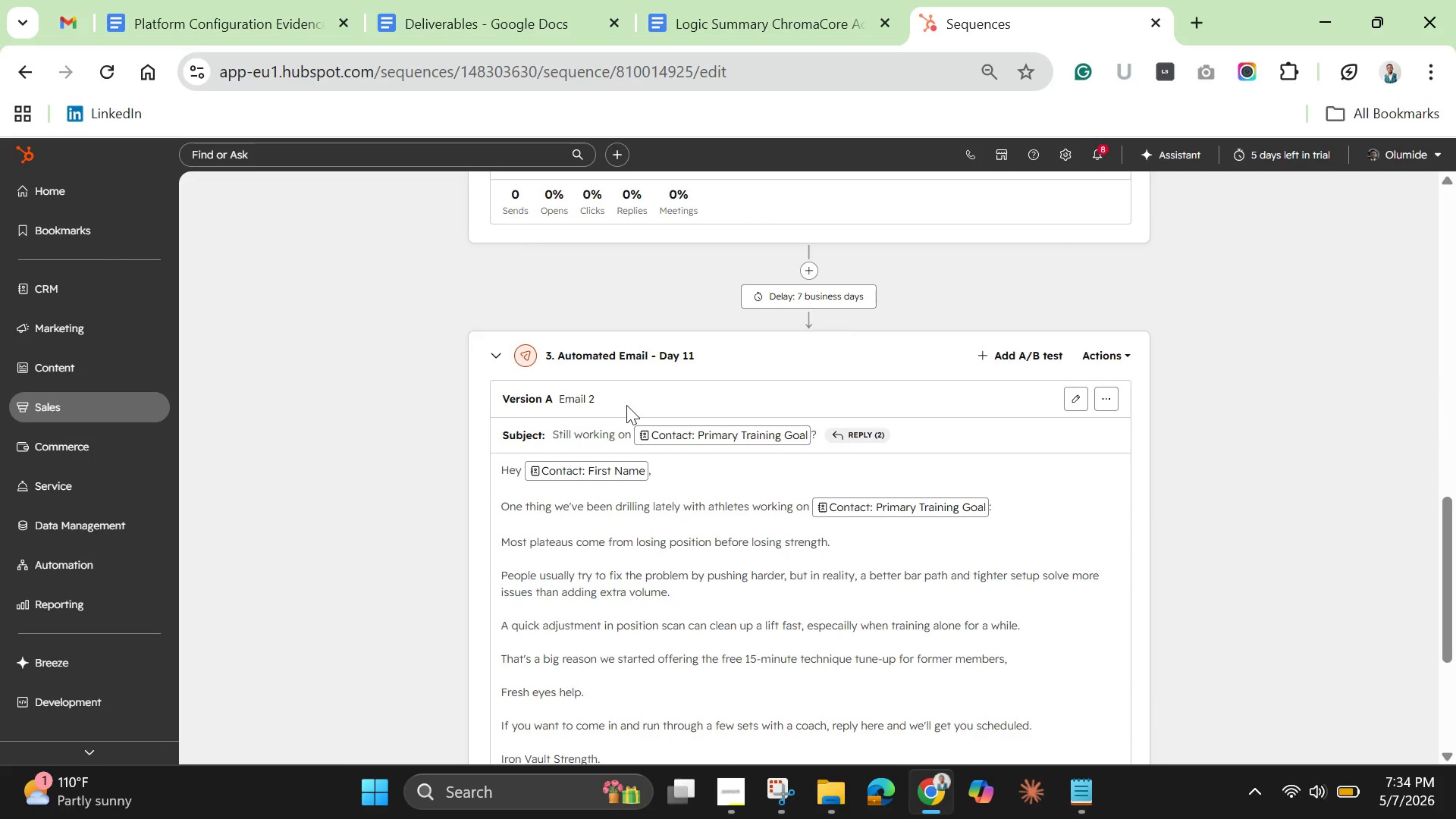 
left_click([626, 405])
 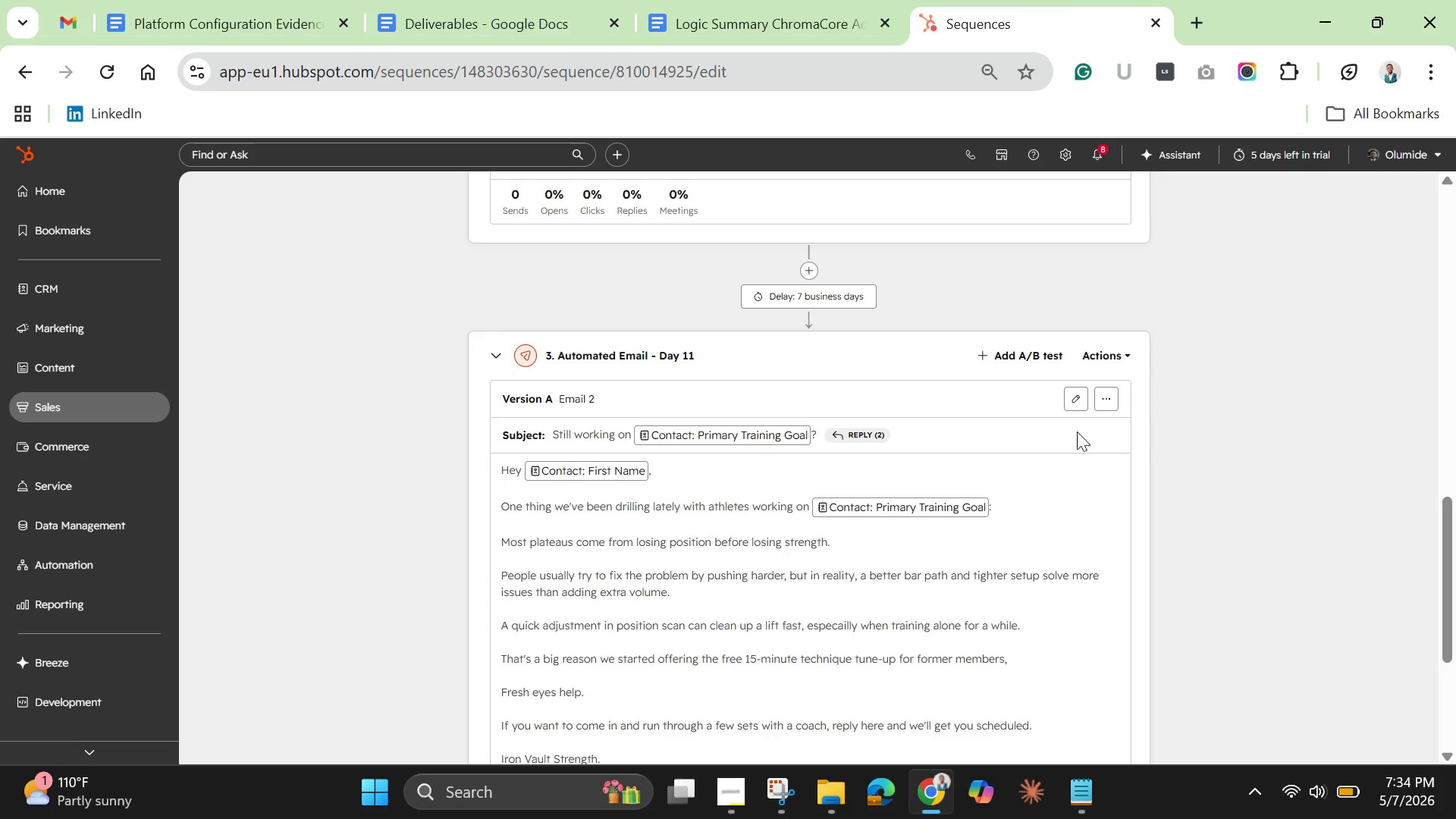 
left_click([1076, 394])
 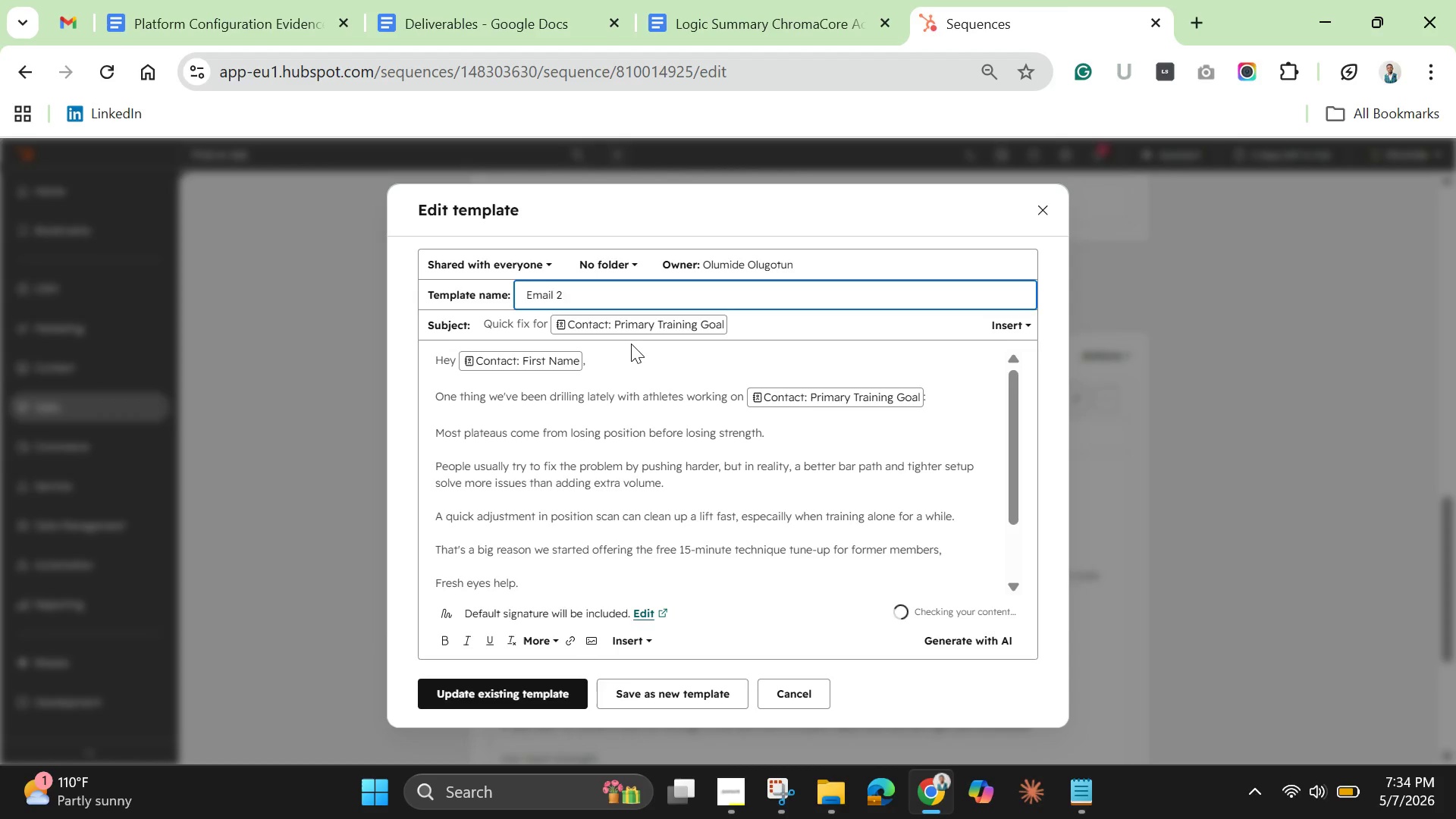 
key(Backspace)
 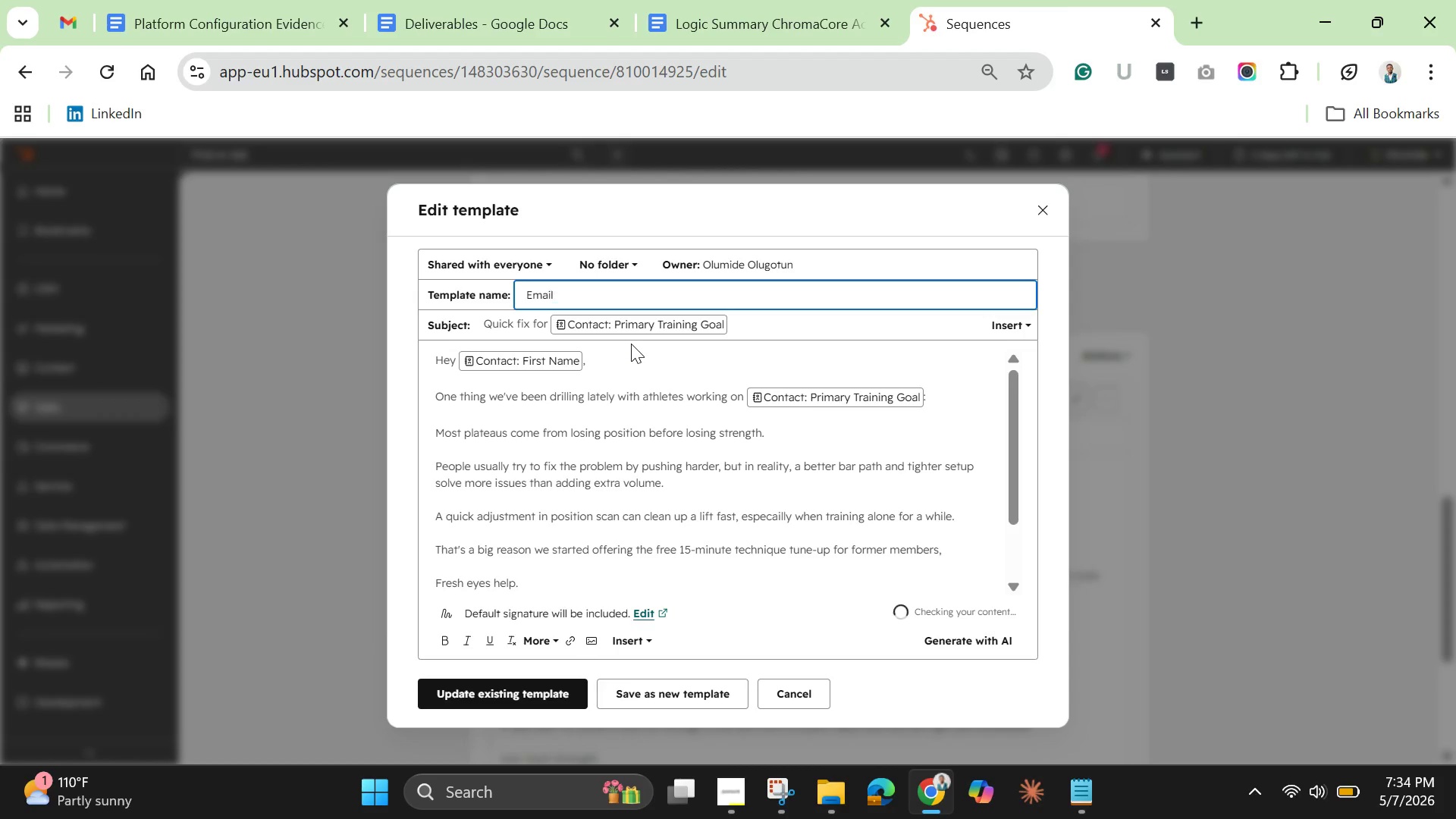 
key(3)
 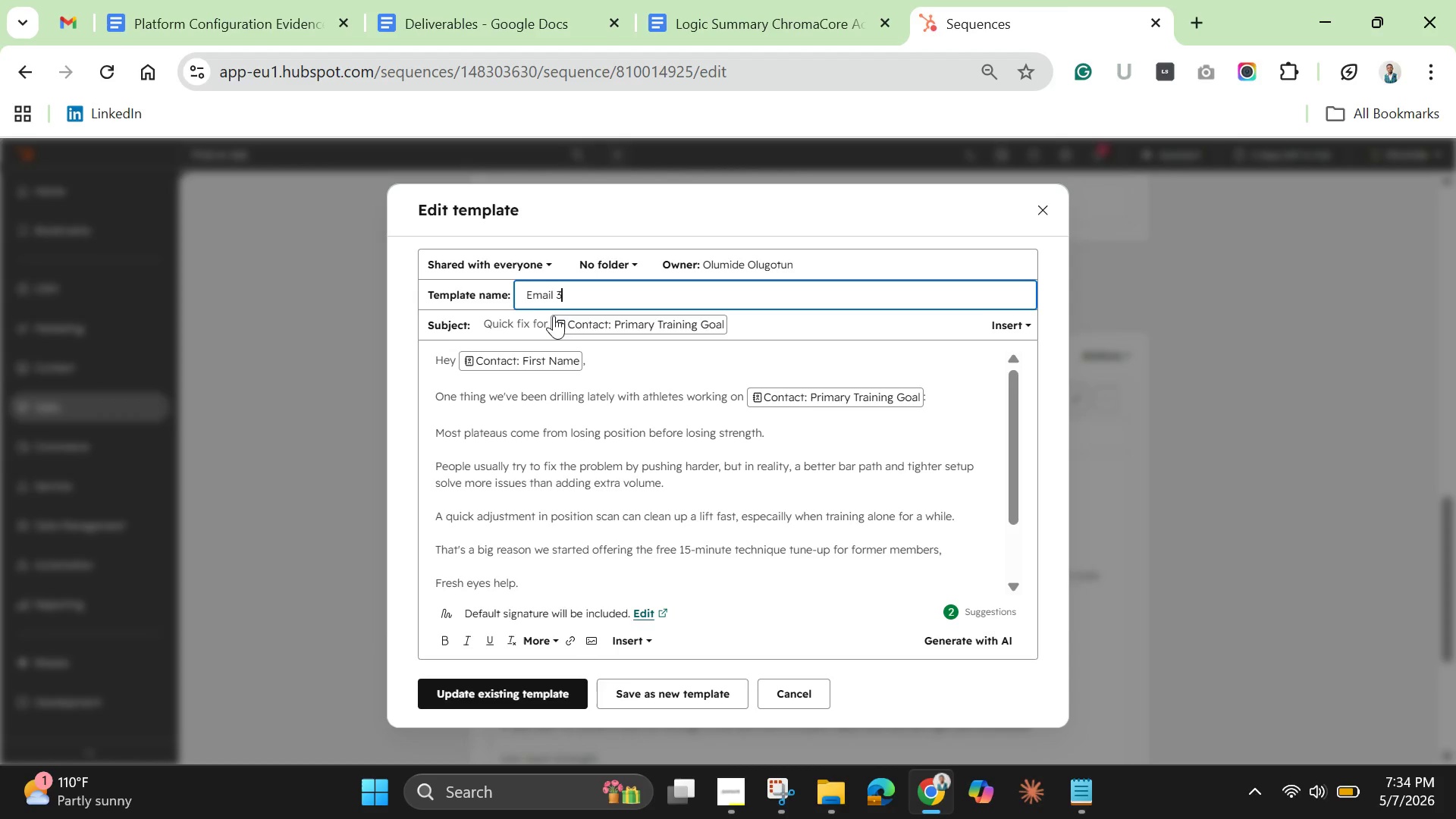 
left_click([521, 325])
 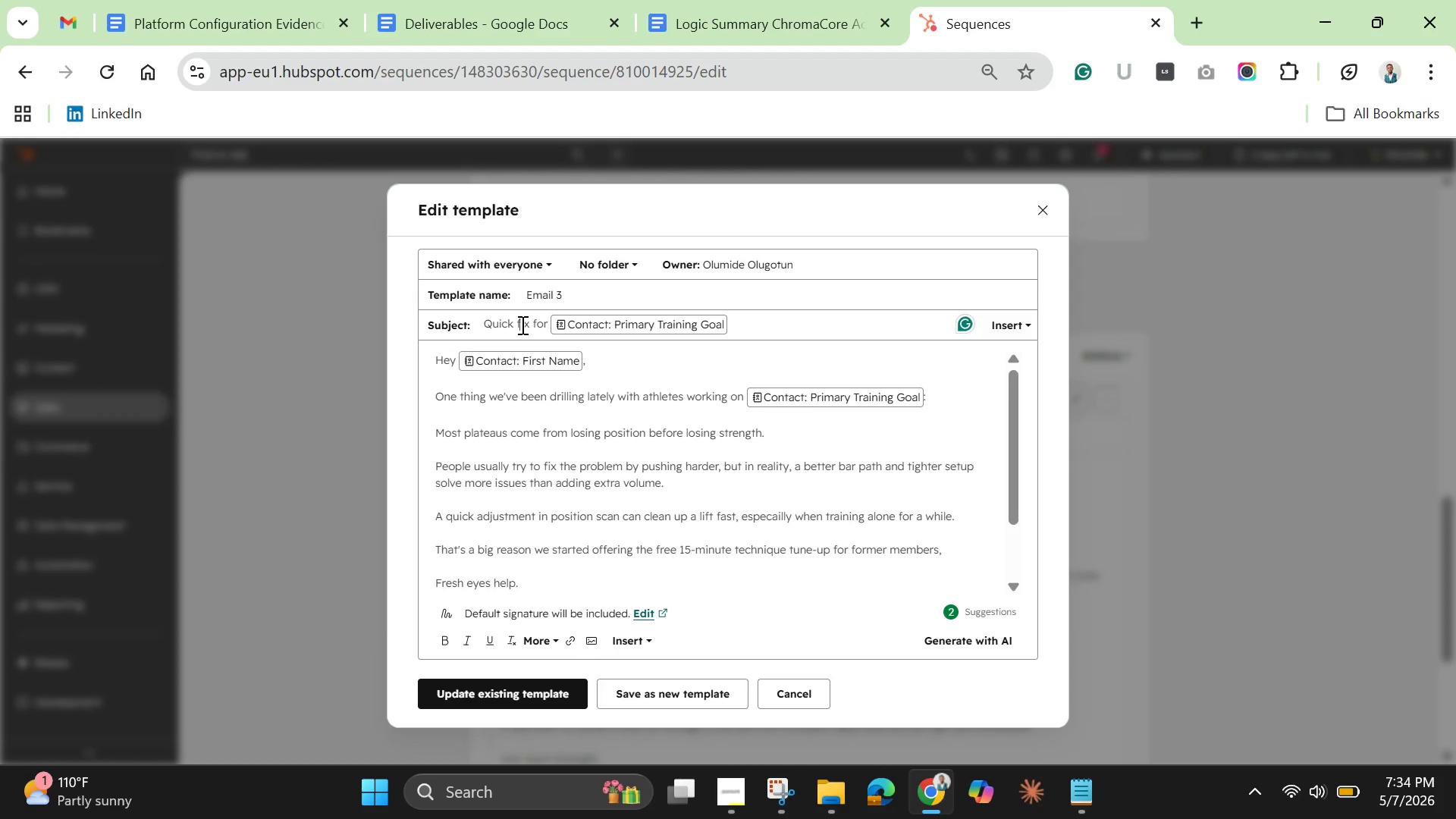 
double_click([521, 325])
 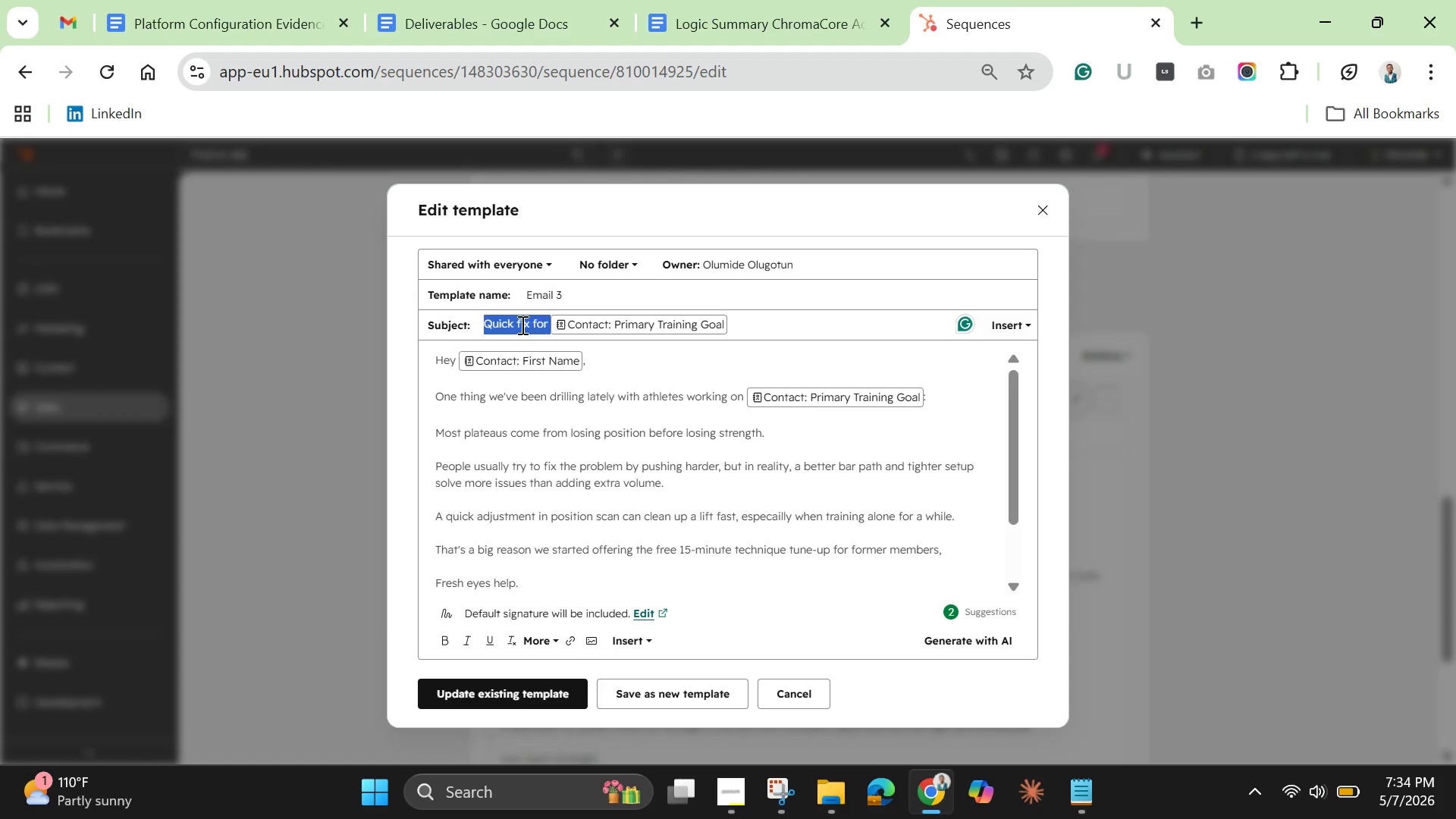 
triple_click([521, 325])
 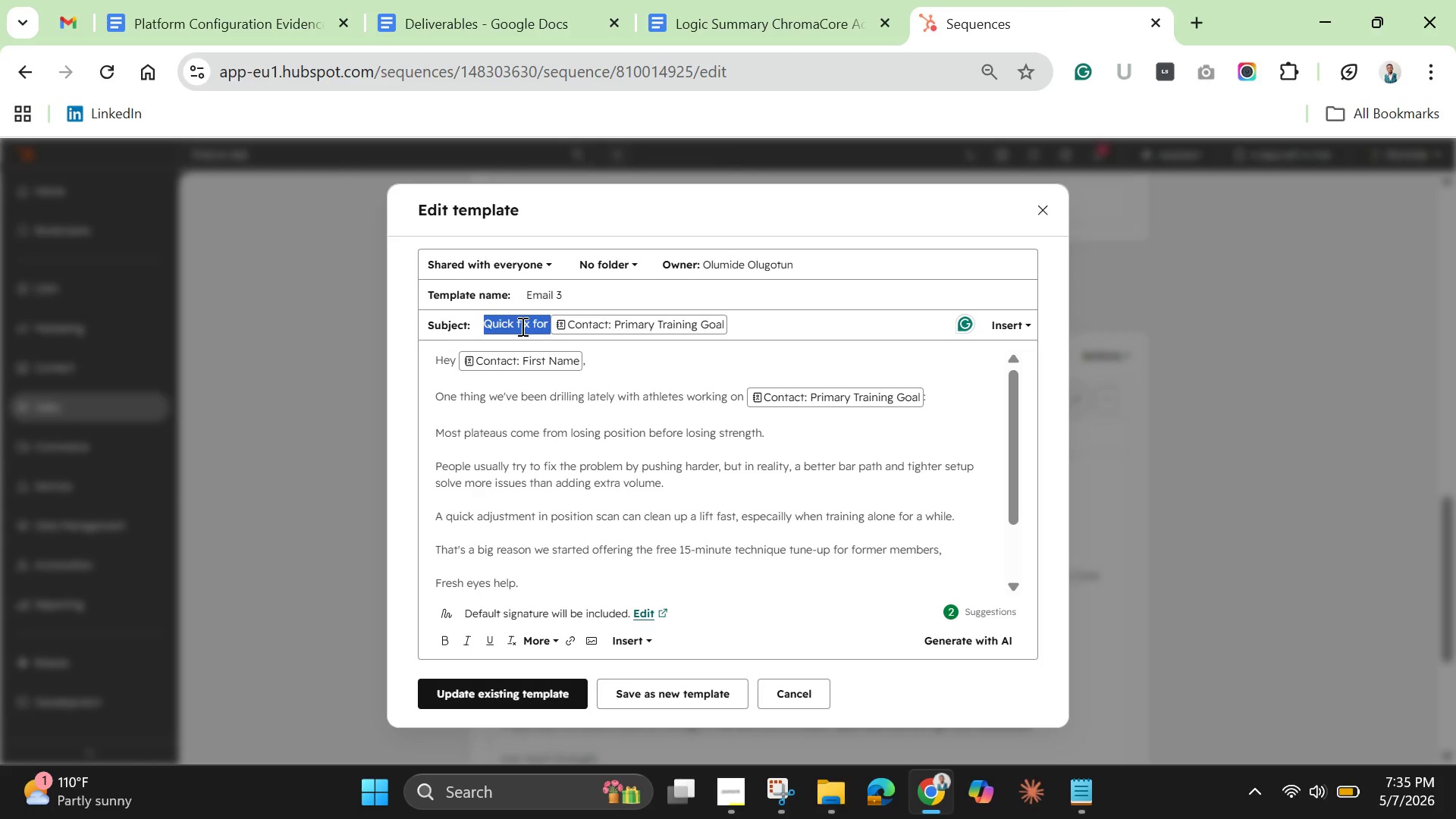 
key(Backspace)
 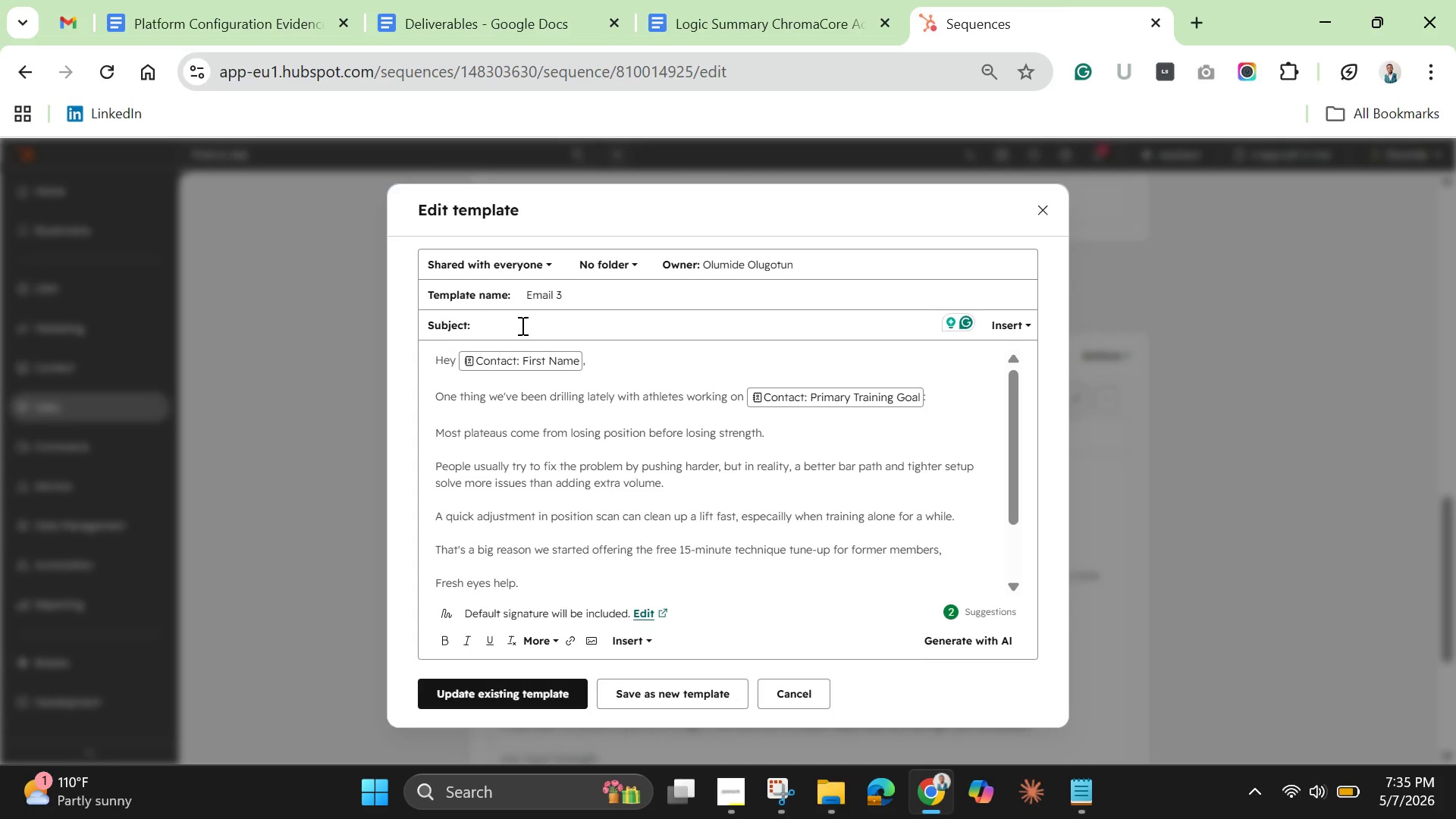 
key(Control+Z)
 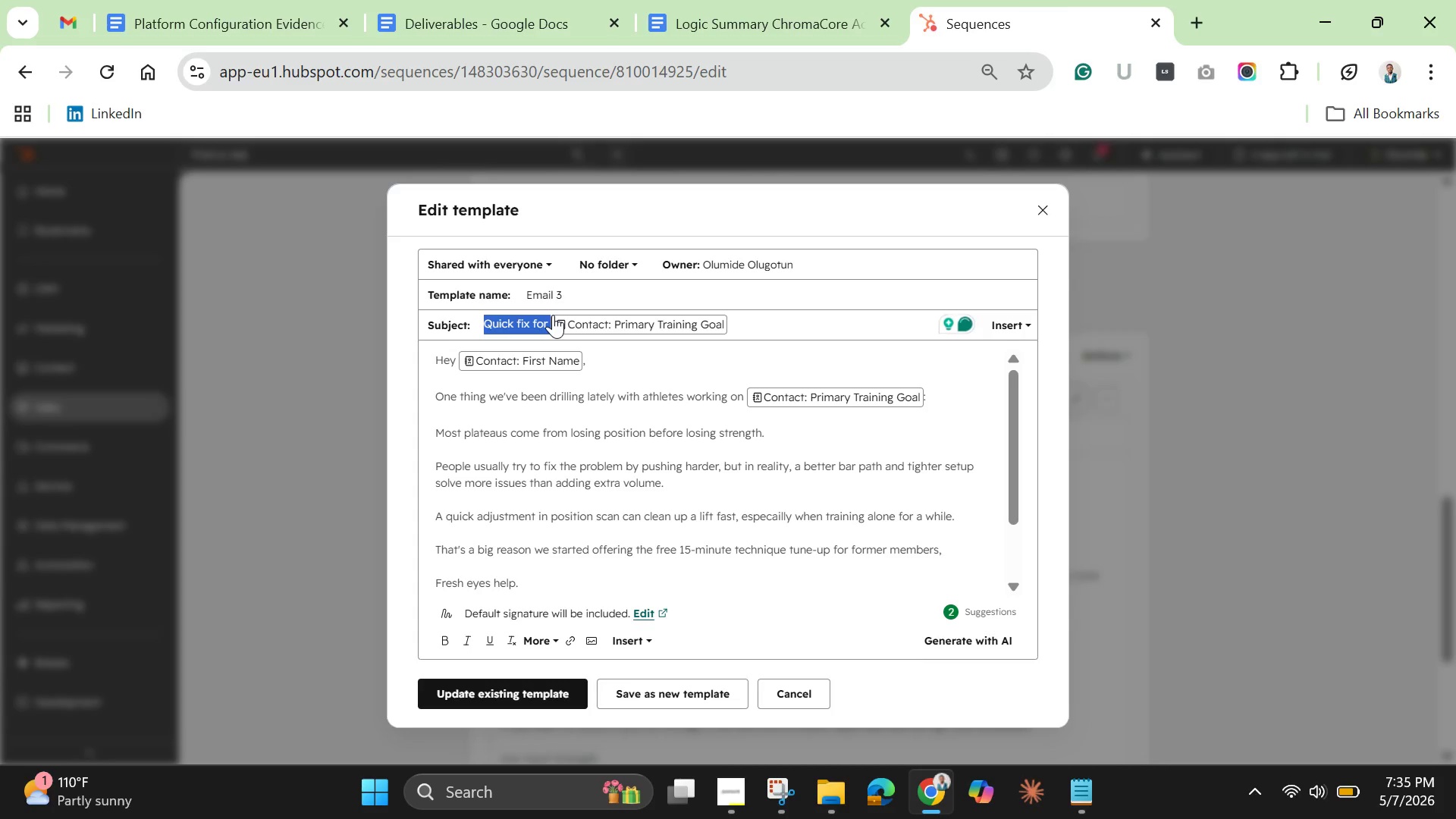 
left_click([544, 320])
 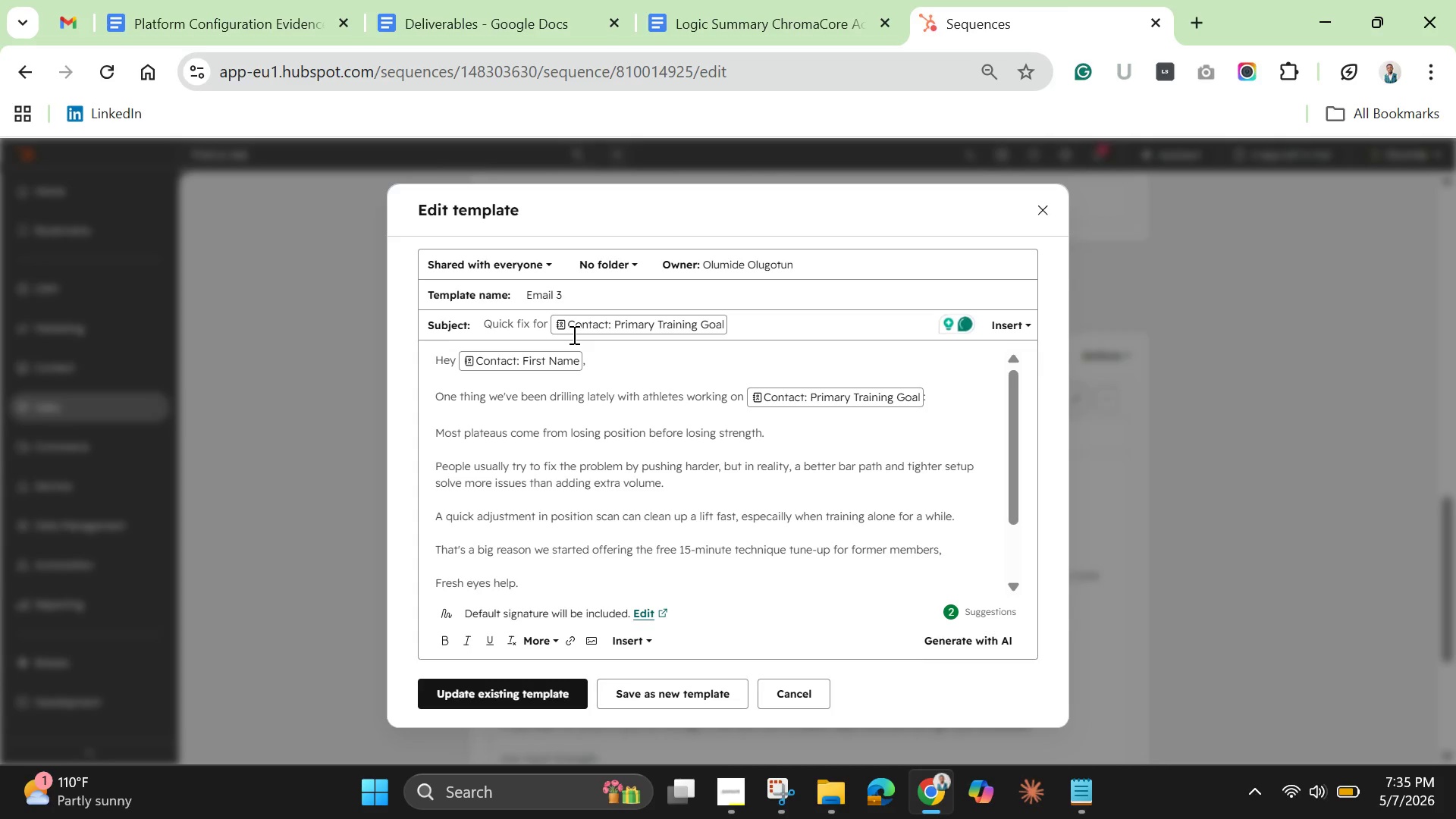 
hold_key(key=Backspace, duration=1.45)
 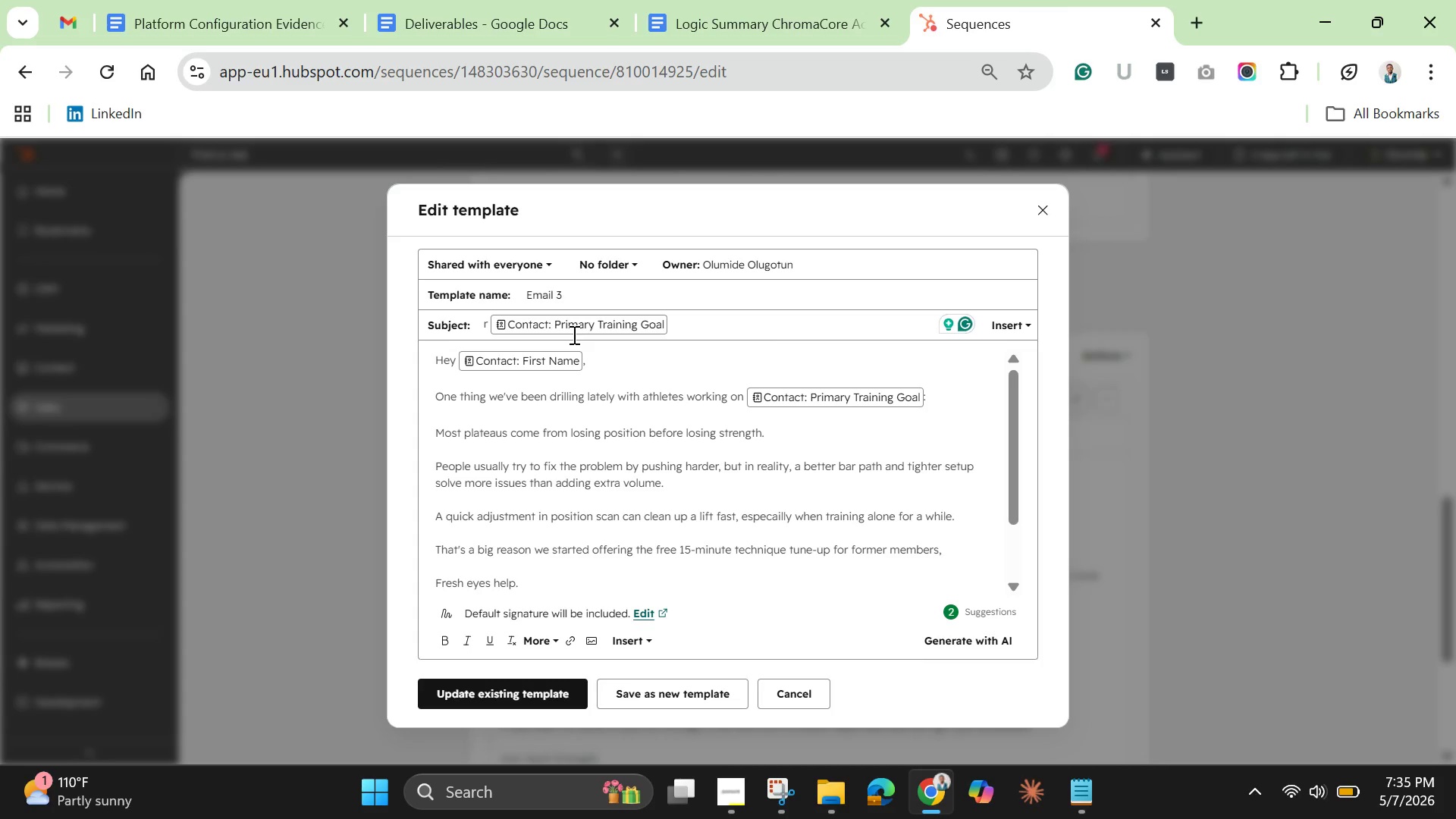 
wait(7.83)
 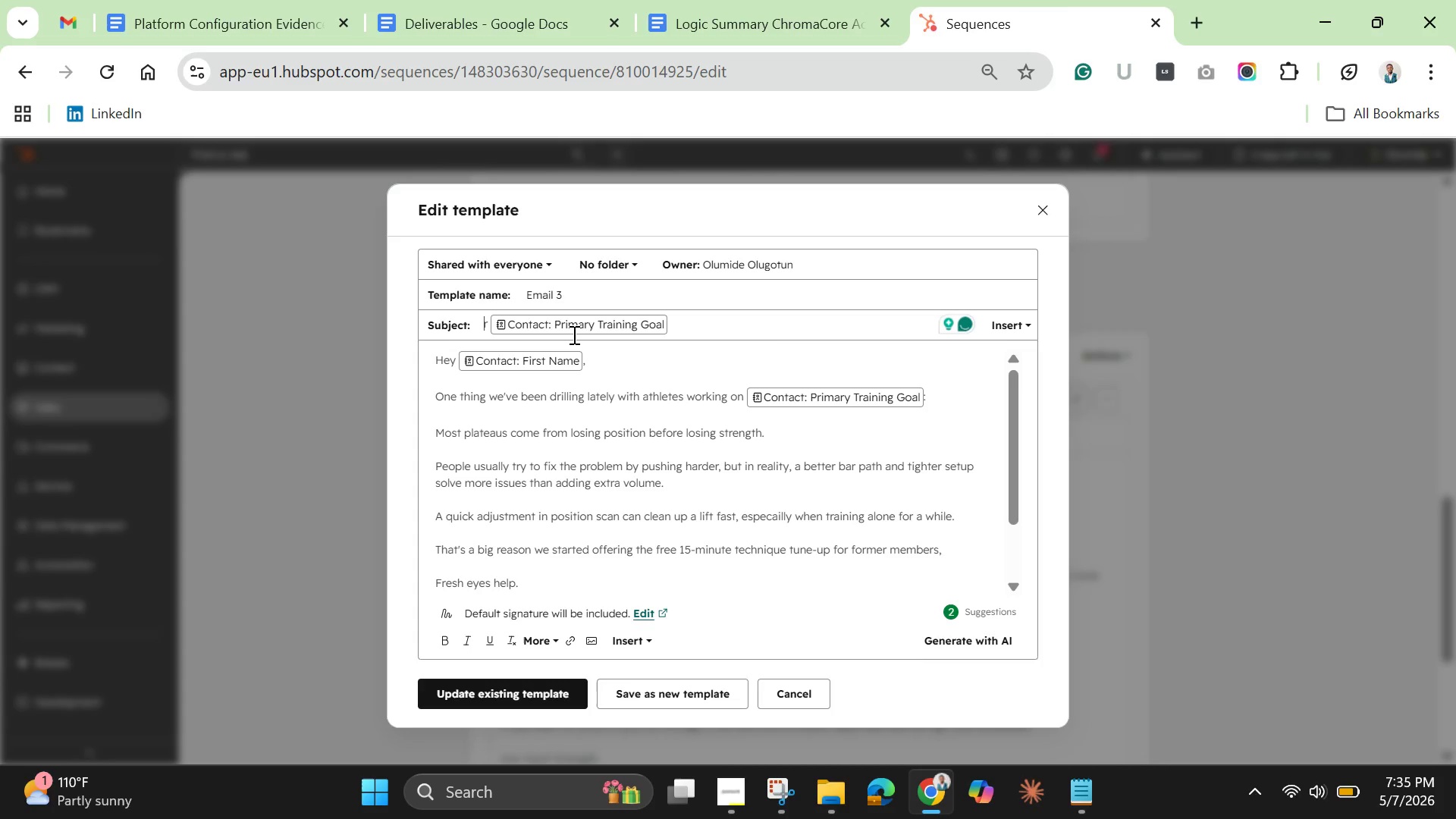 
type(Should I close your file)
 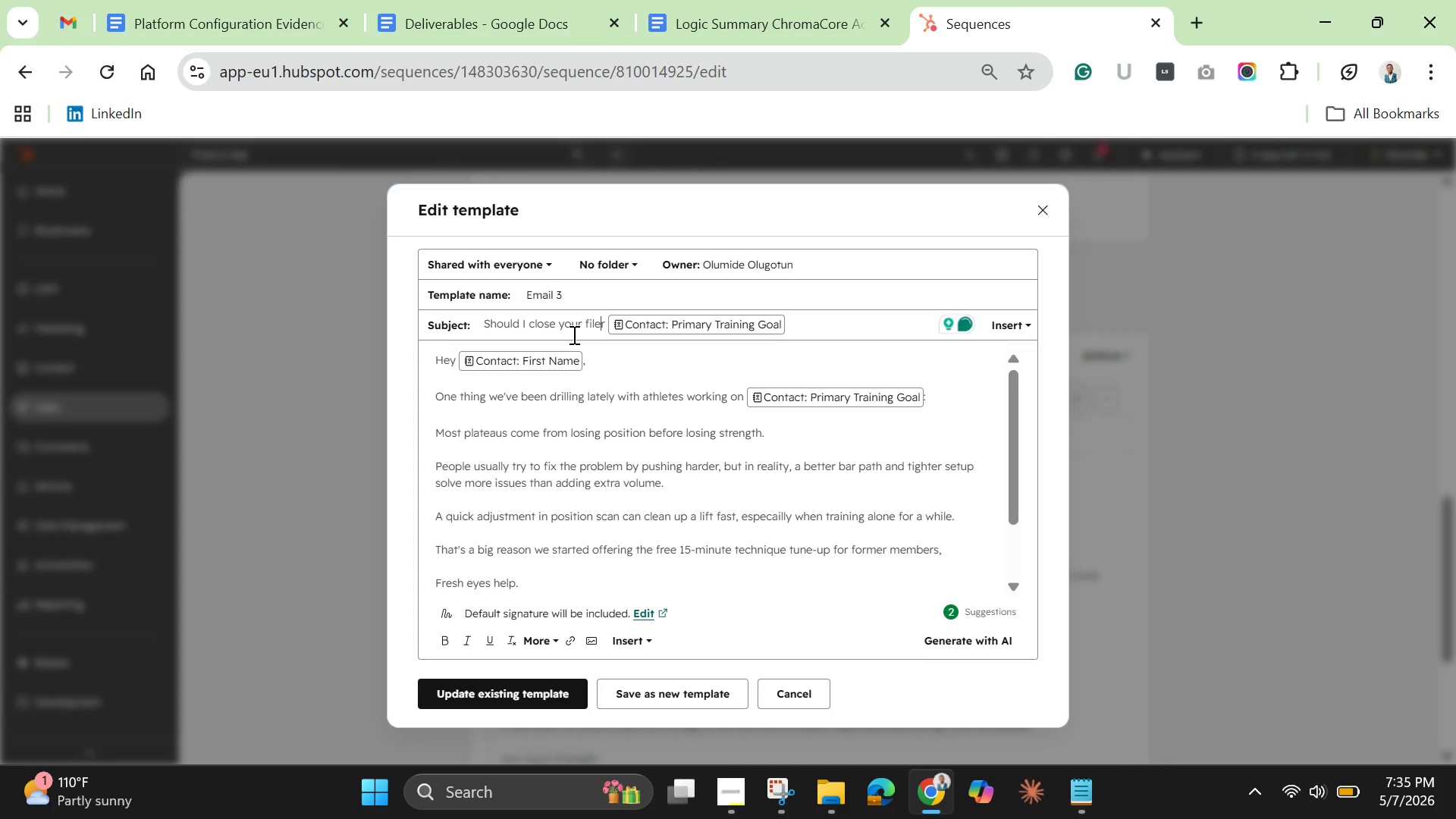 
key(ArrowRight)
 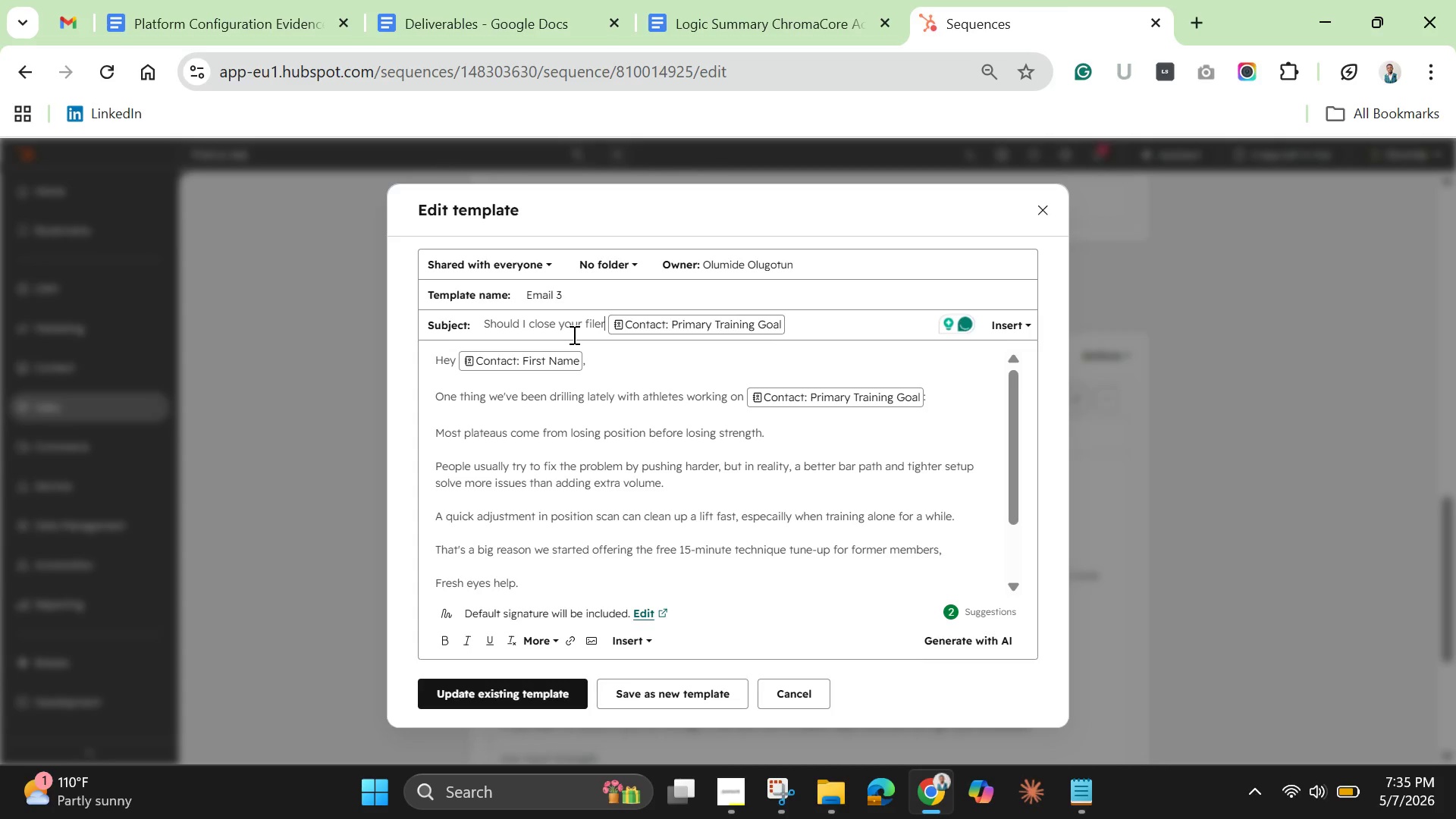 
key(Backspace)
 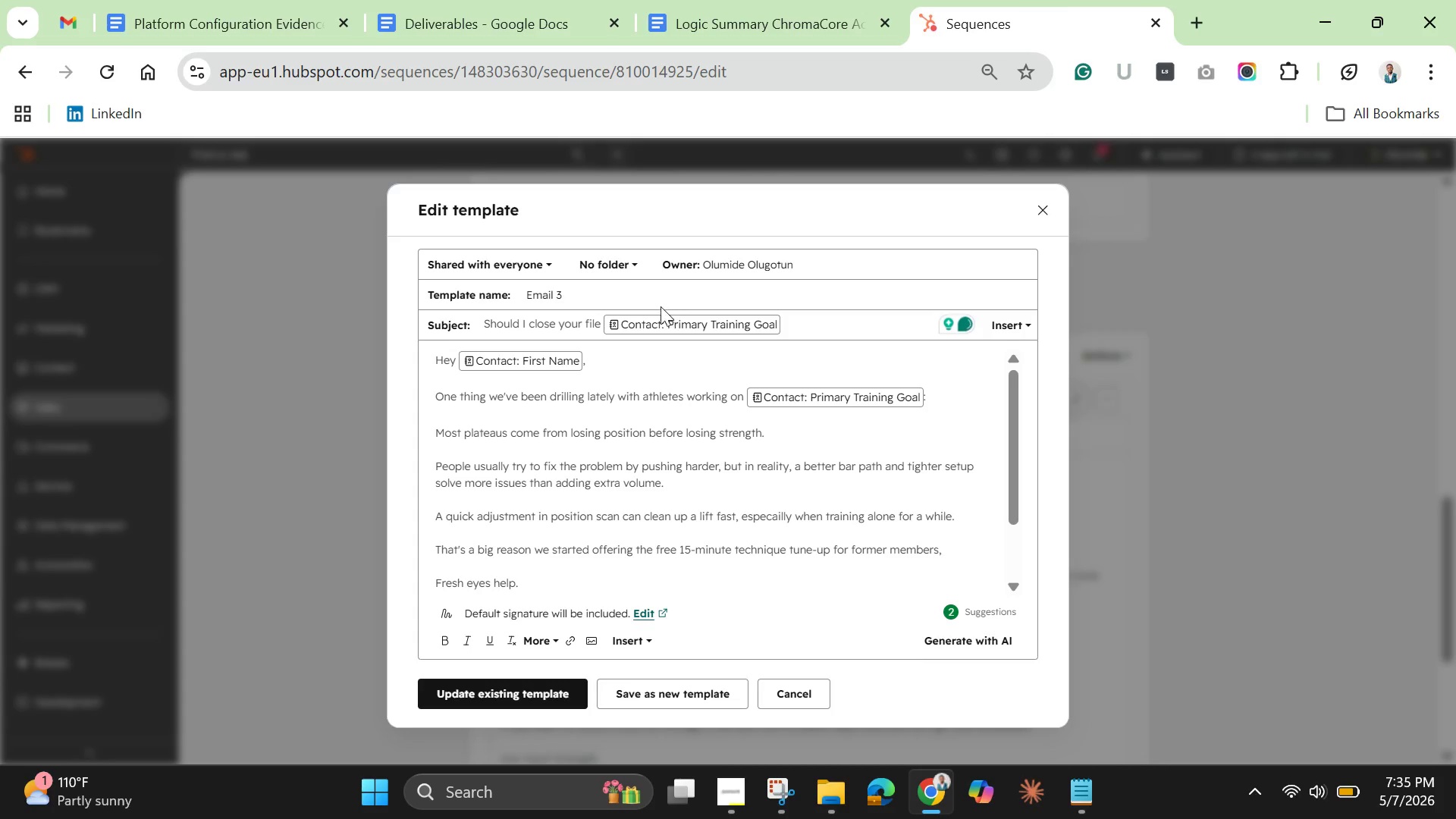 
wait(5.06)
 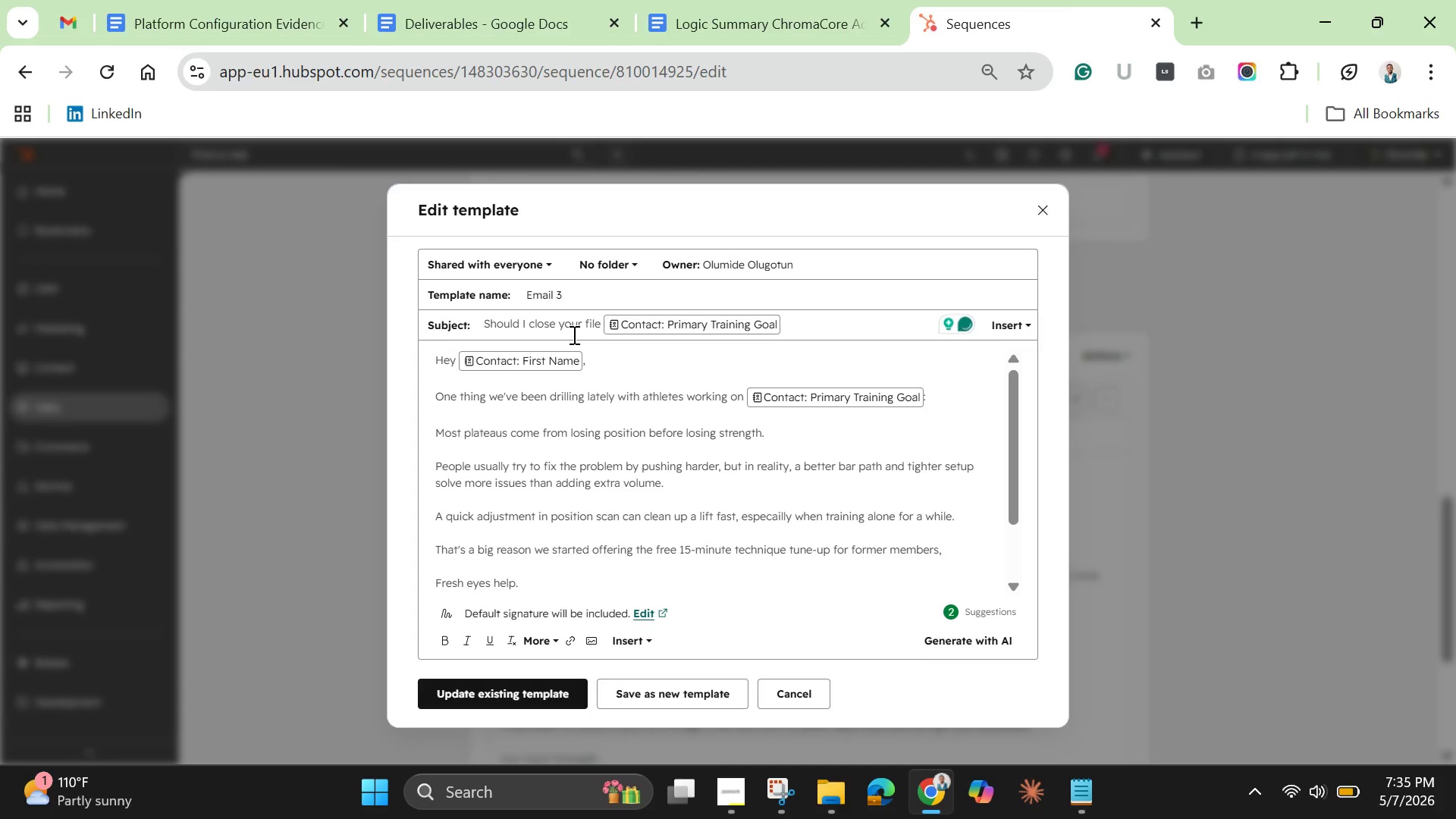 
left_click([798, 325])
 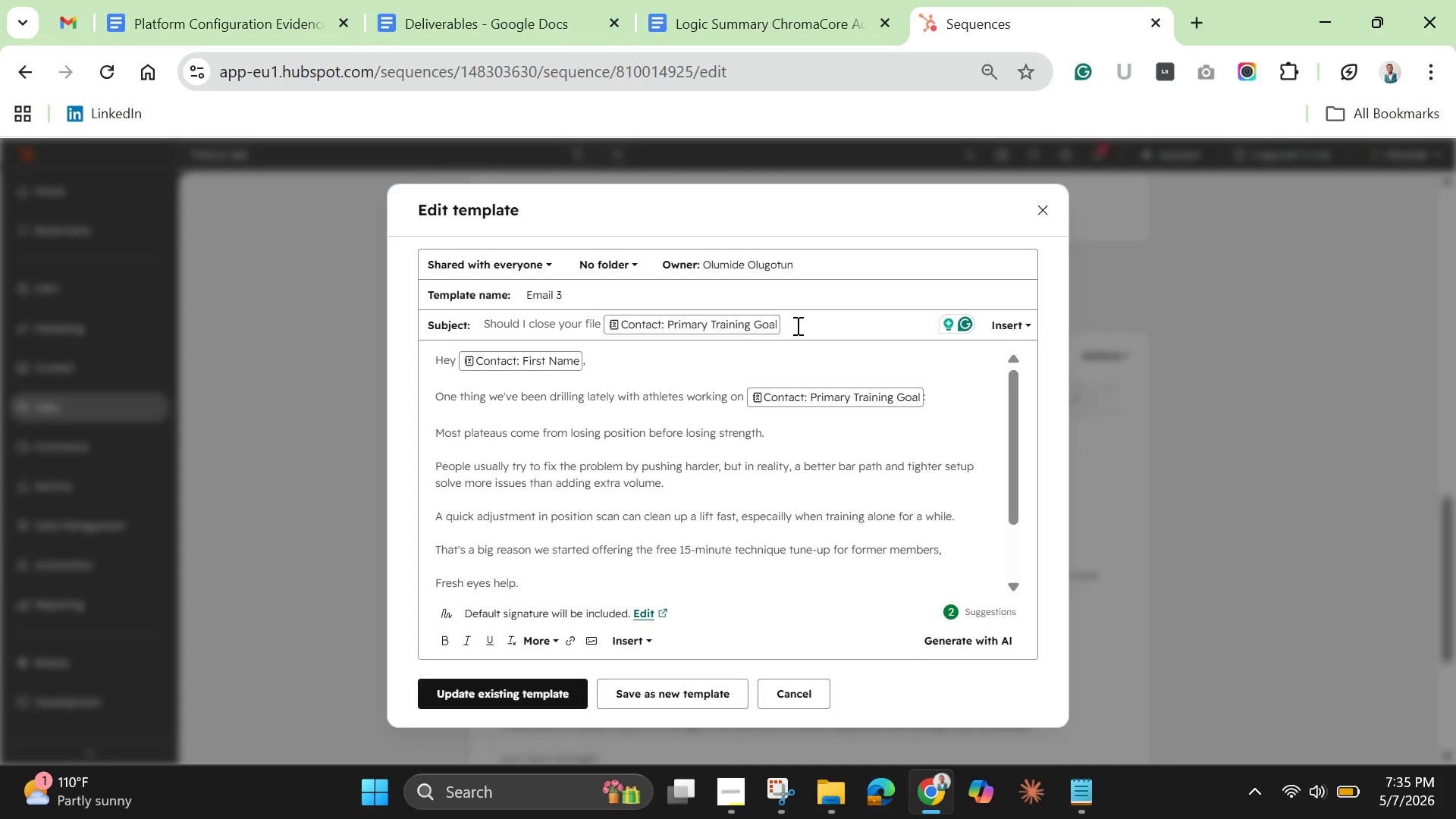 
key(Shift+Slash)
 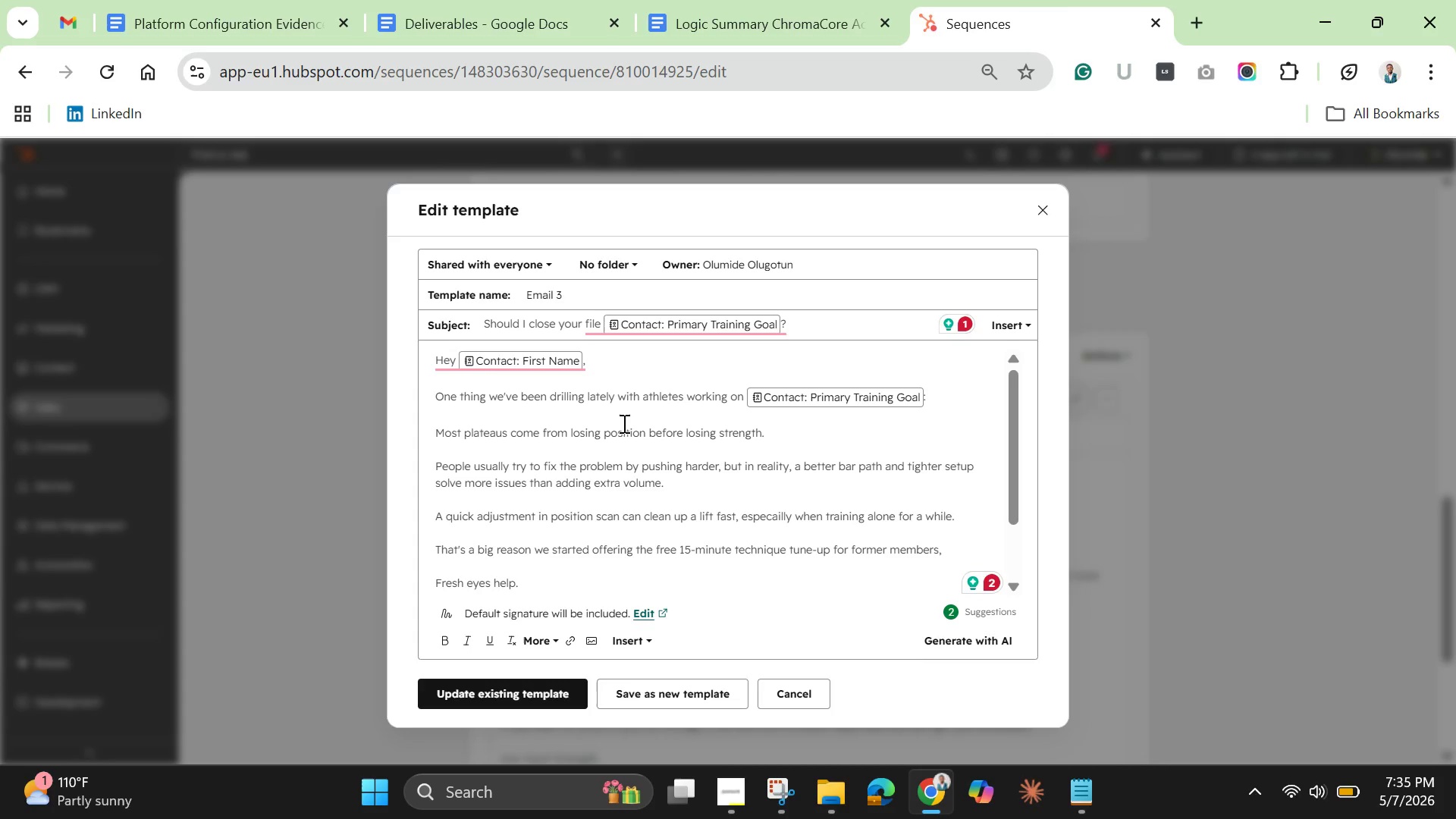 
wait(11.38)
 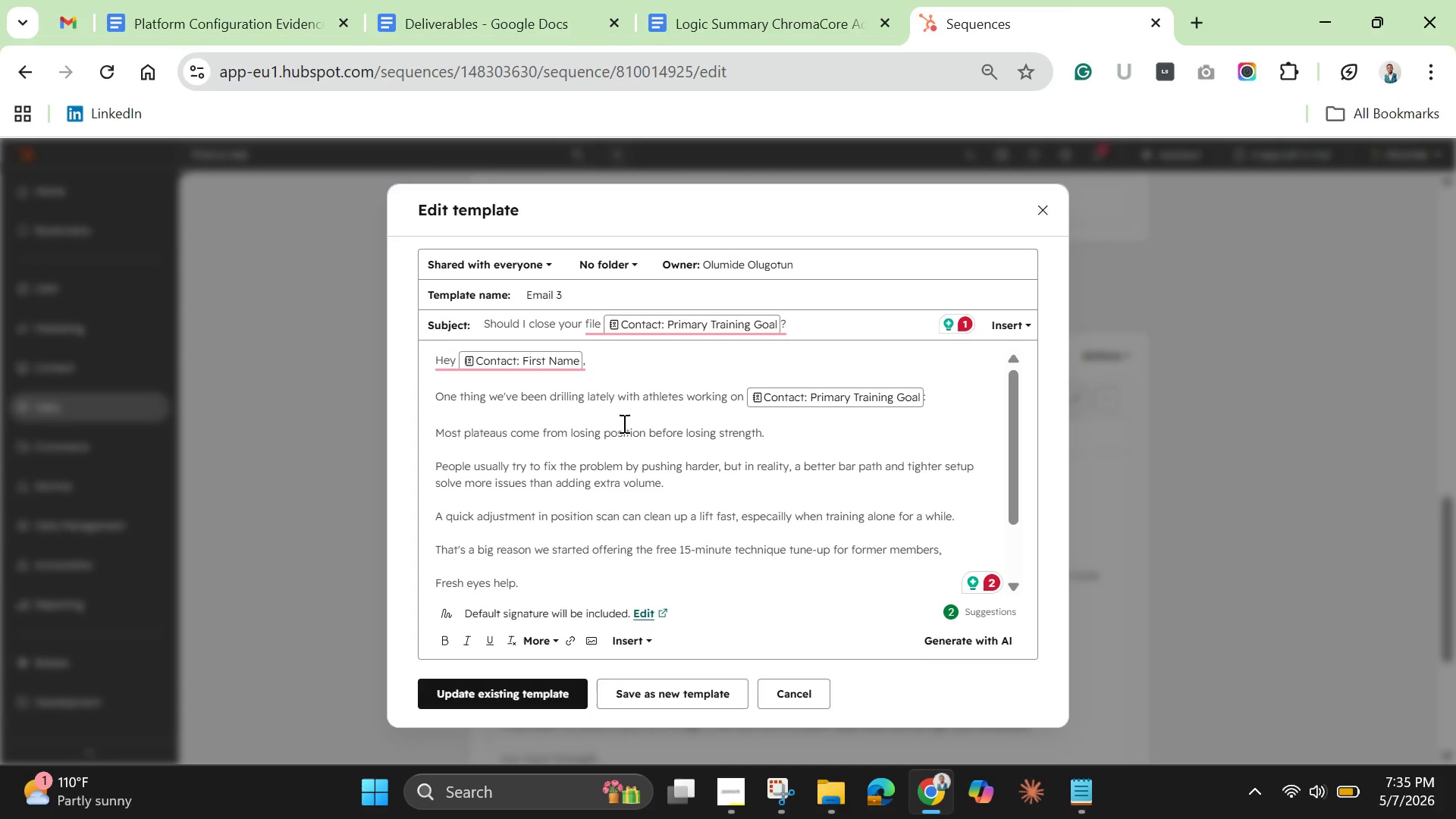 
left_click([438, 391])
 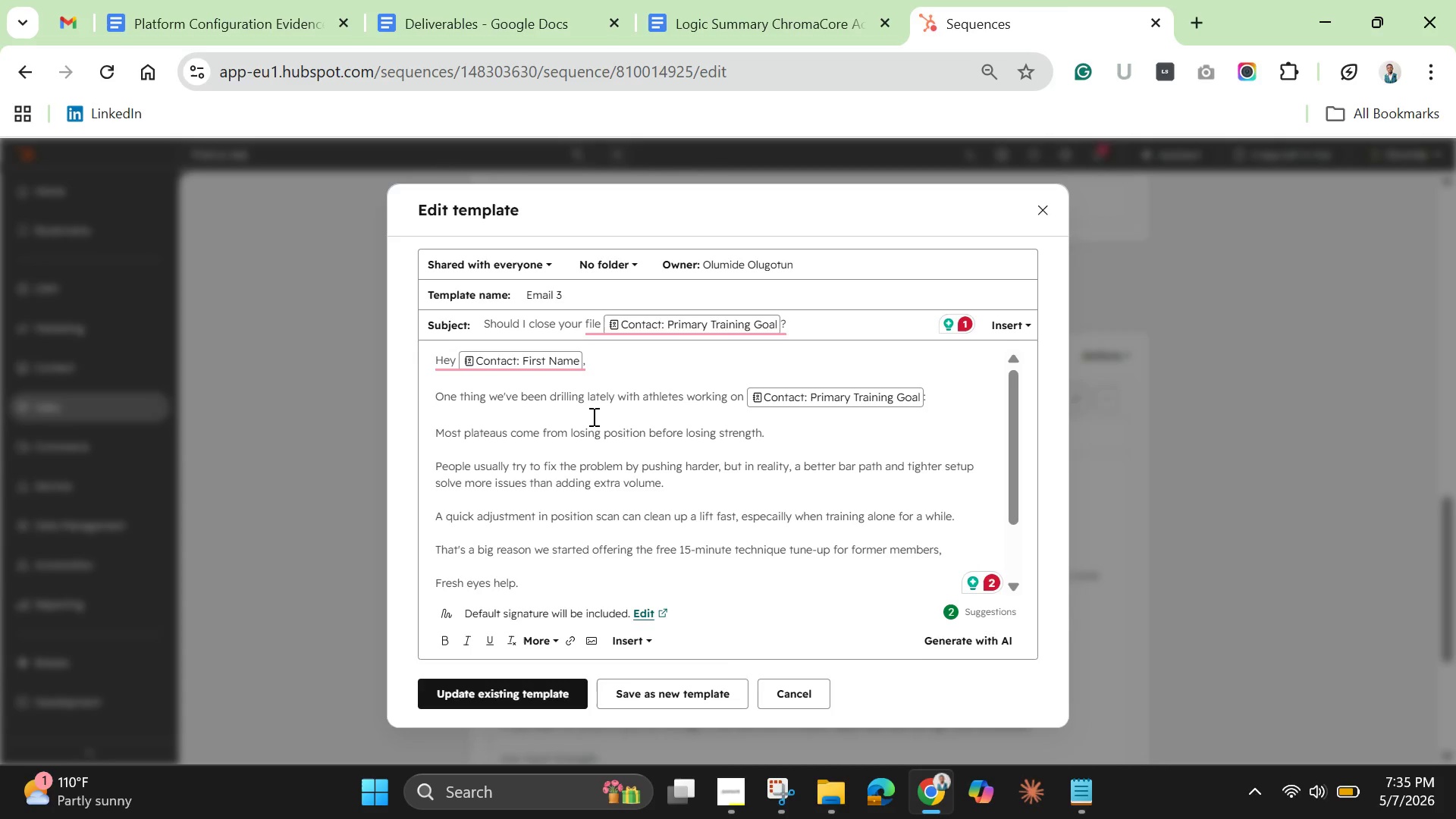 
type(I haven;t )
key(Backspace)
key(Backspace)
key(Backspace)
type('t heard bacj)
key(Backspace)
key(Backspace)
type(ck, )
 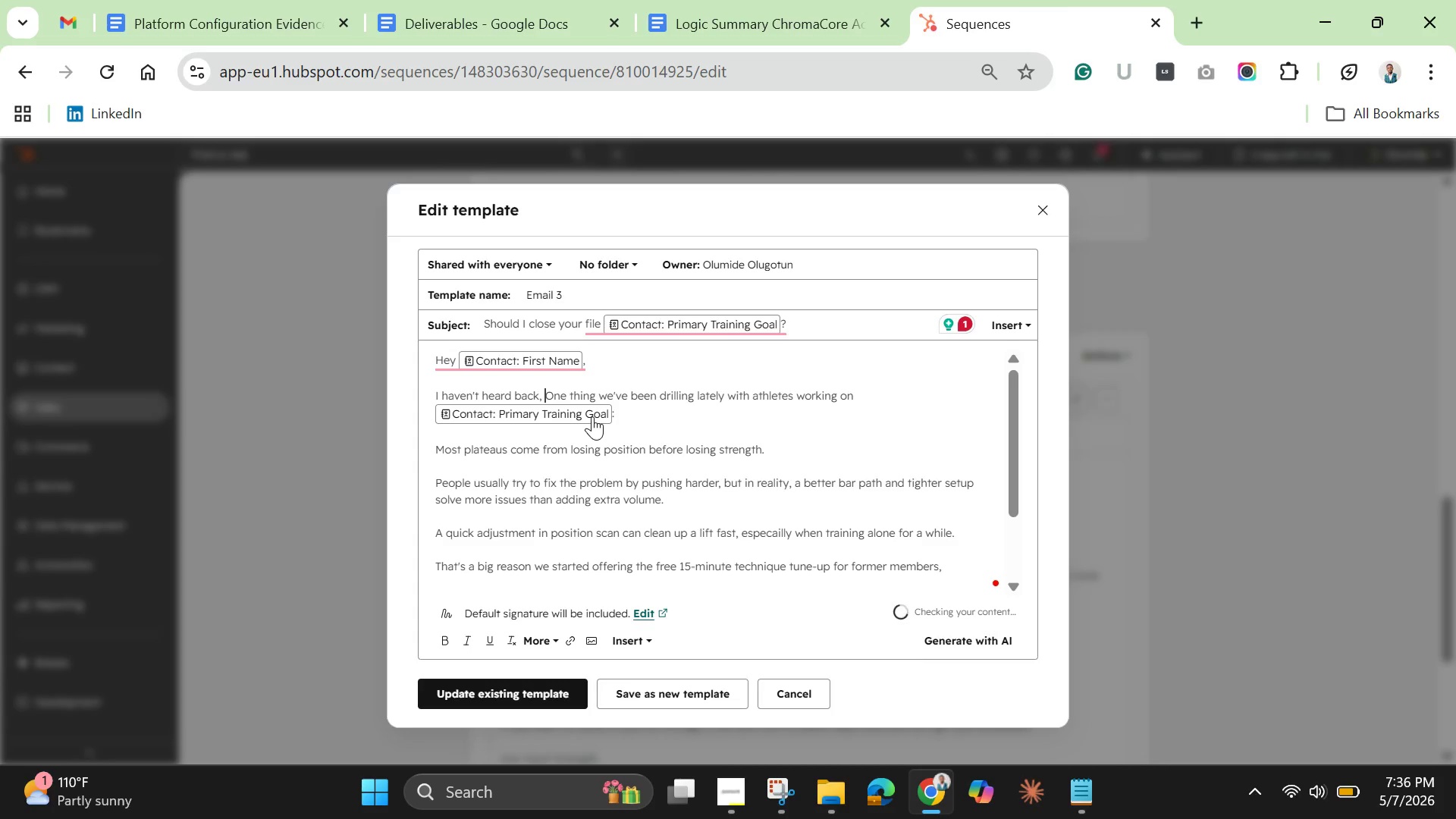 
key(Enter)
 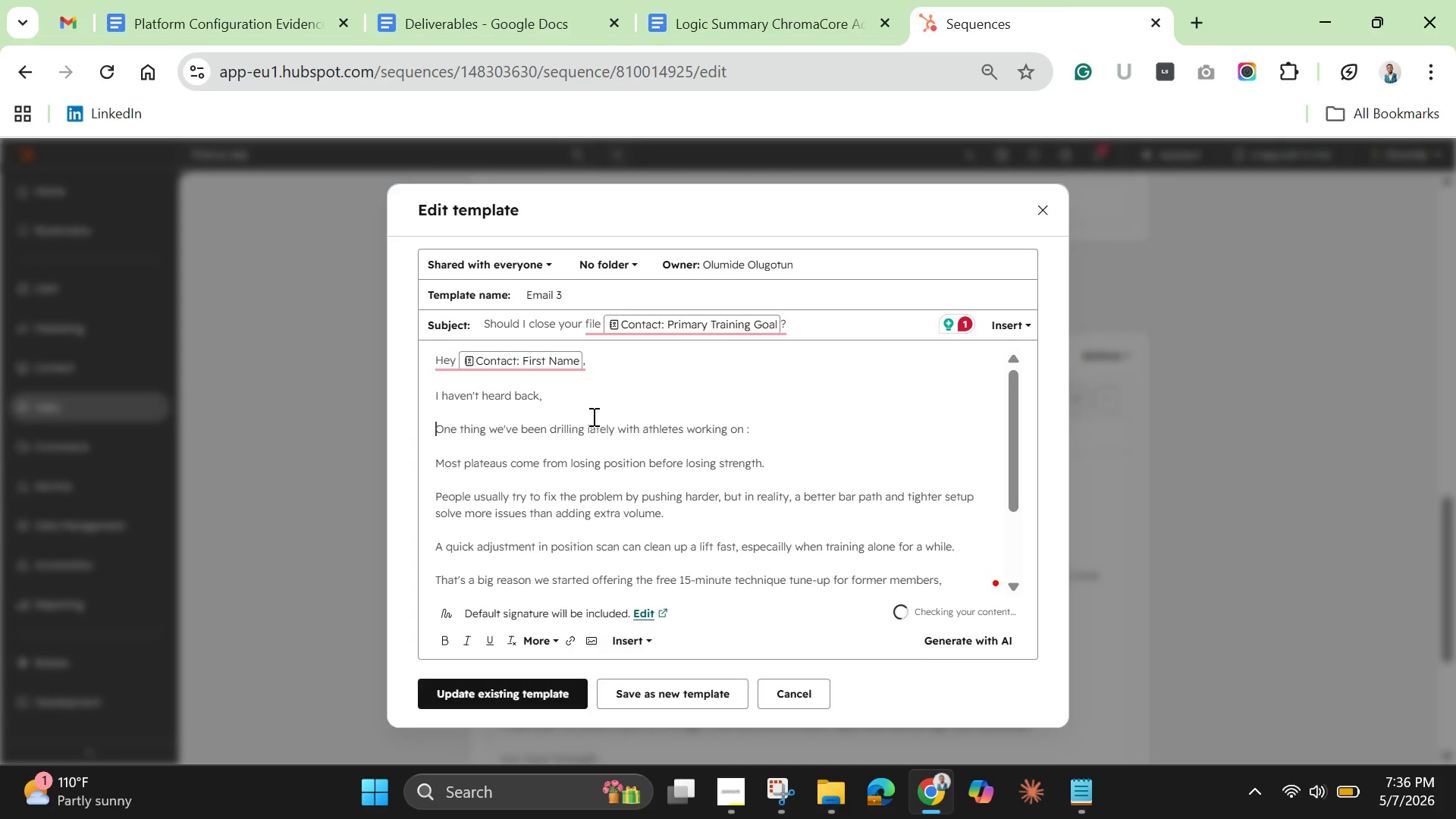 
key(Enter)
 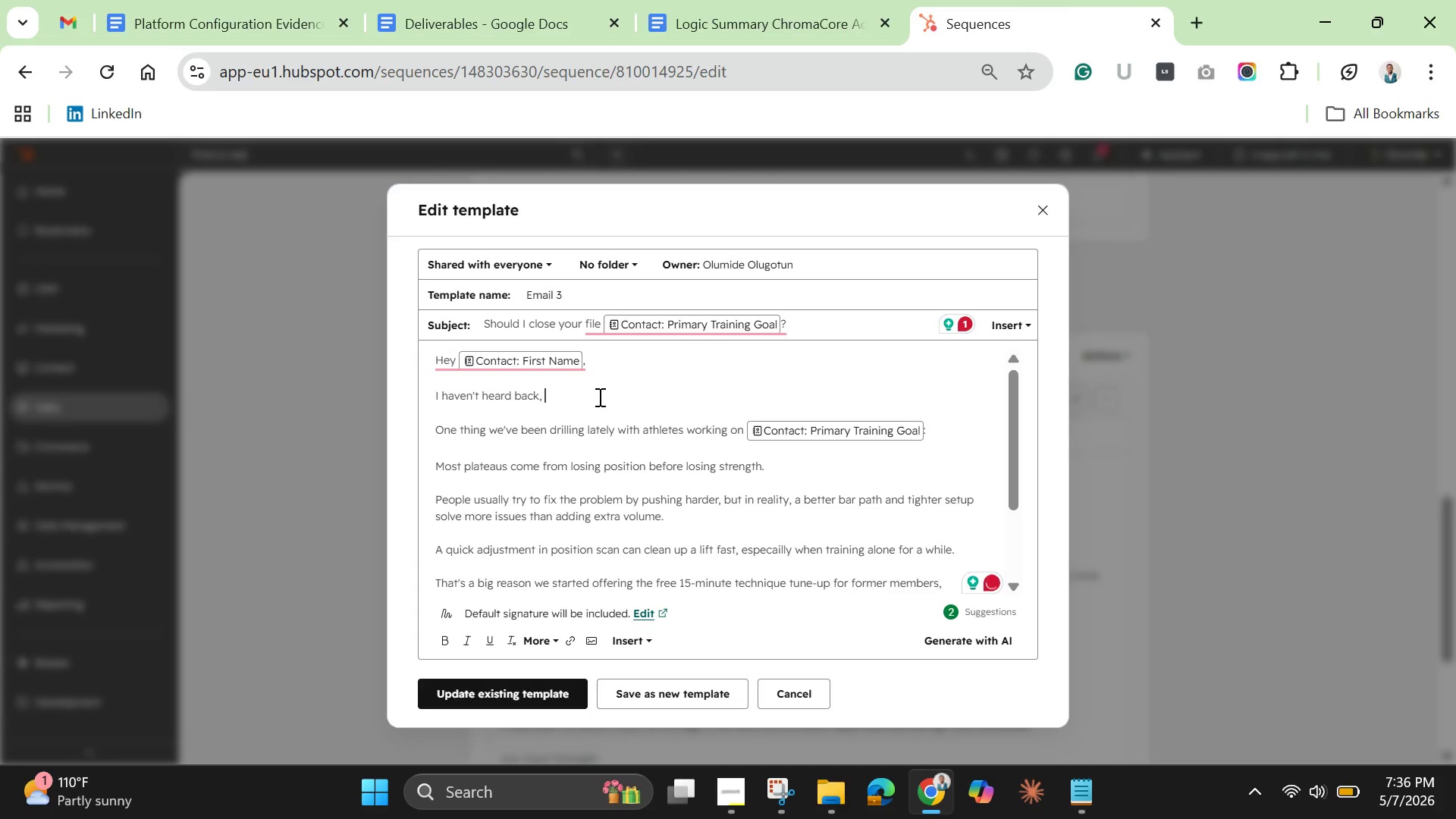 
type(so i;;)
key(Backspace)
key(Backspace)
type('m g)
key(Backspace)
key(Backspace)
key(Backspace)
type(ll assume getting back under the bar isn;t a)
key(Backspace)
type(the priority right now.)
 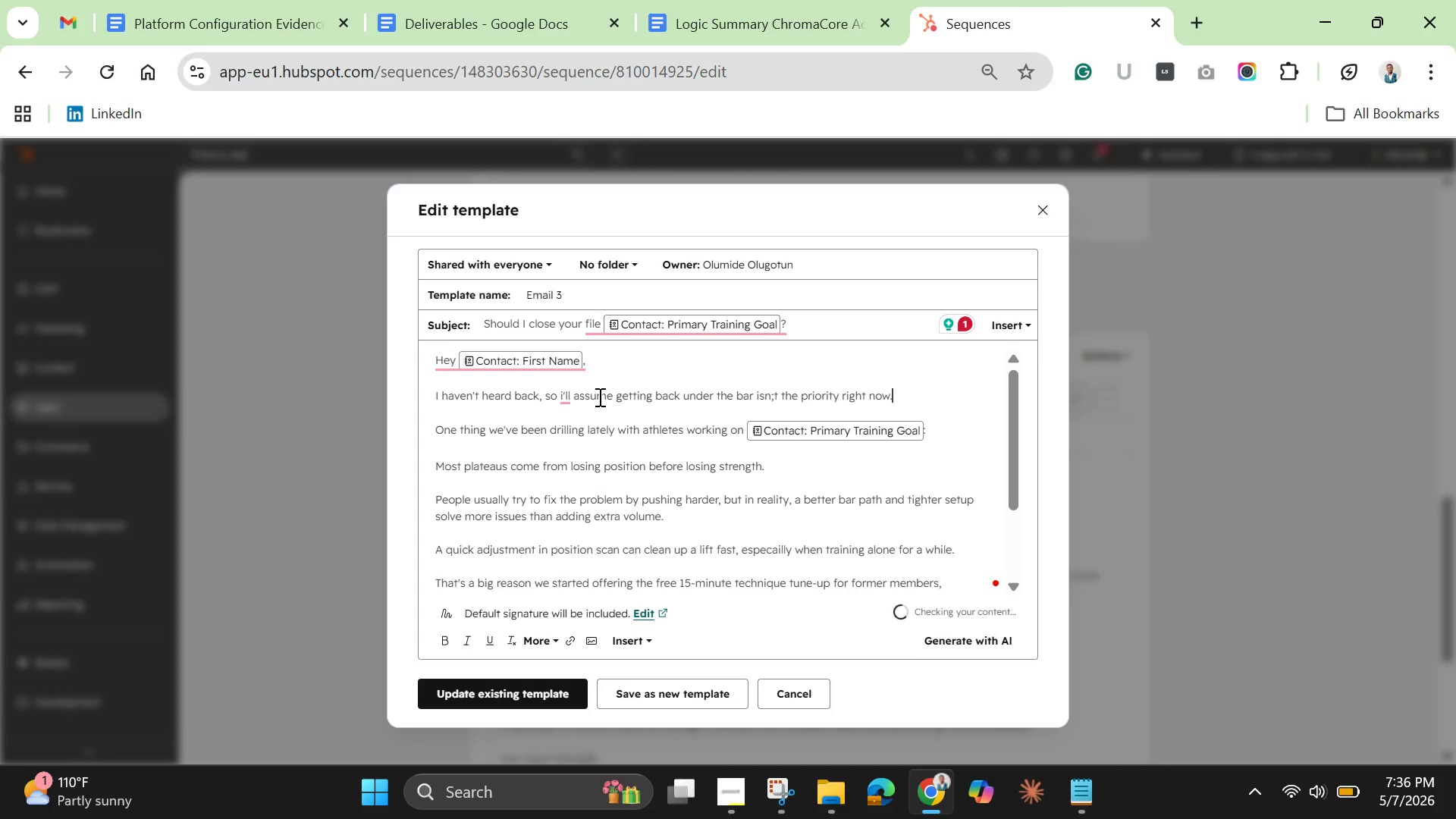 
key(Enter)
 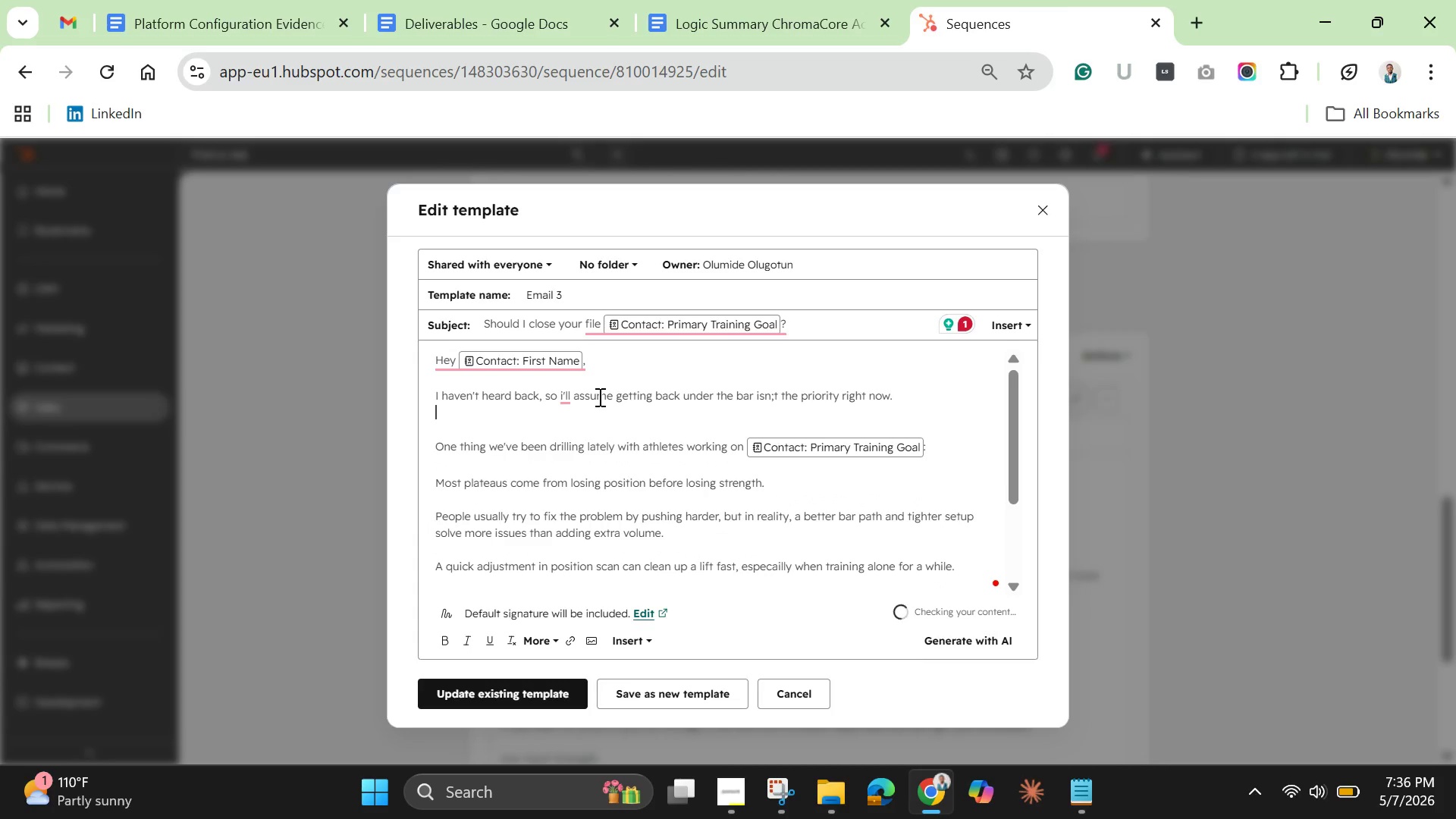 
key(Enter)
 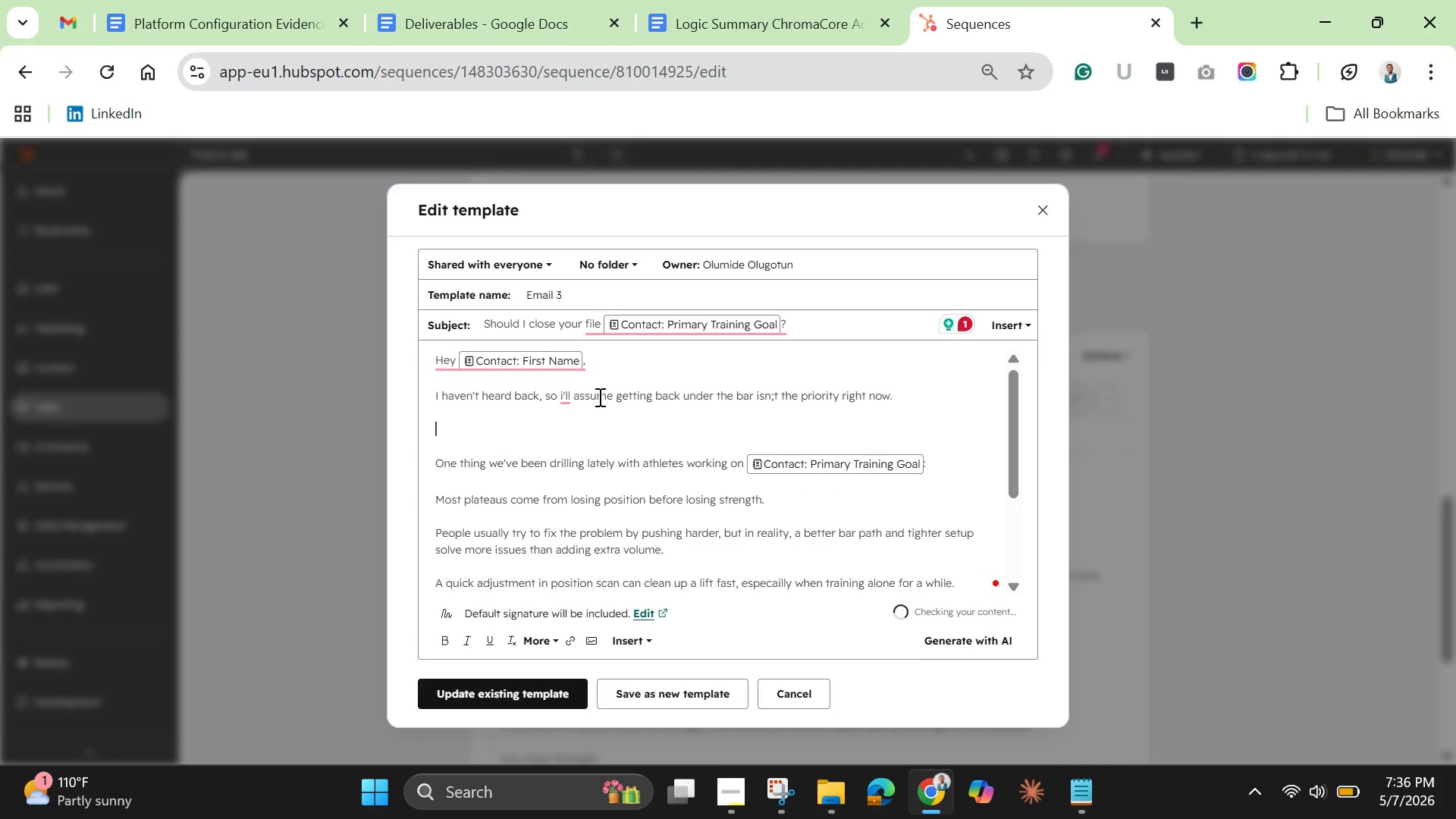 
type(Nohare)
key(Backspace)
key(Backspace)
key(Backspace)
key(Backspace)
type( hard feek)
key(Backspace)
type(linfs eaoither way.)
 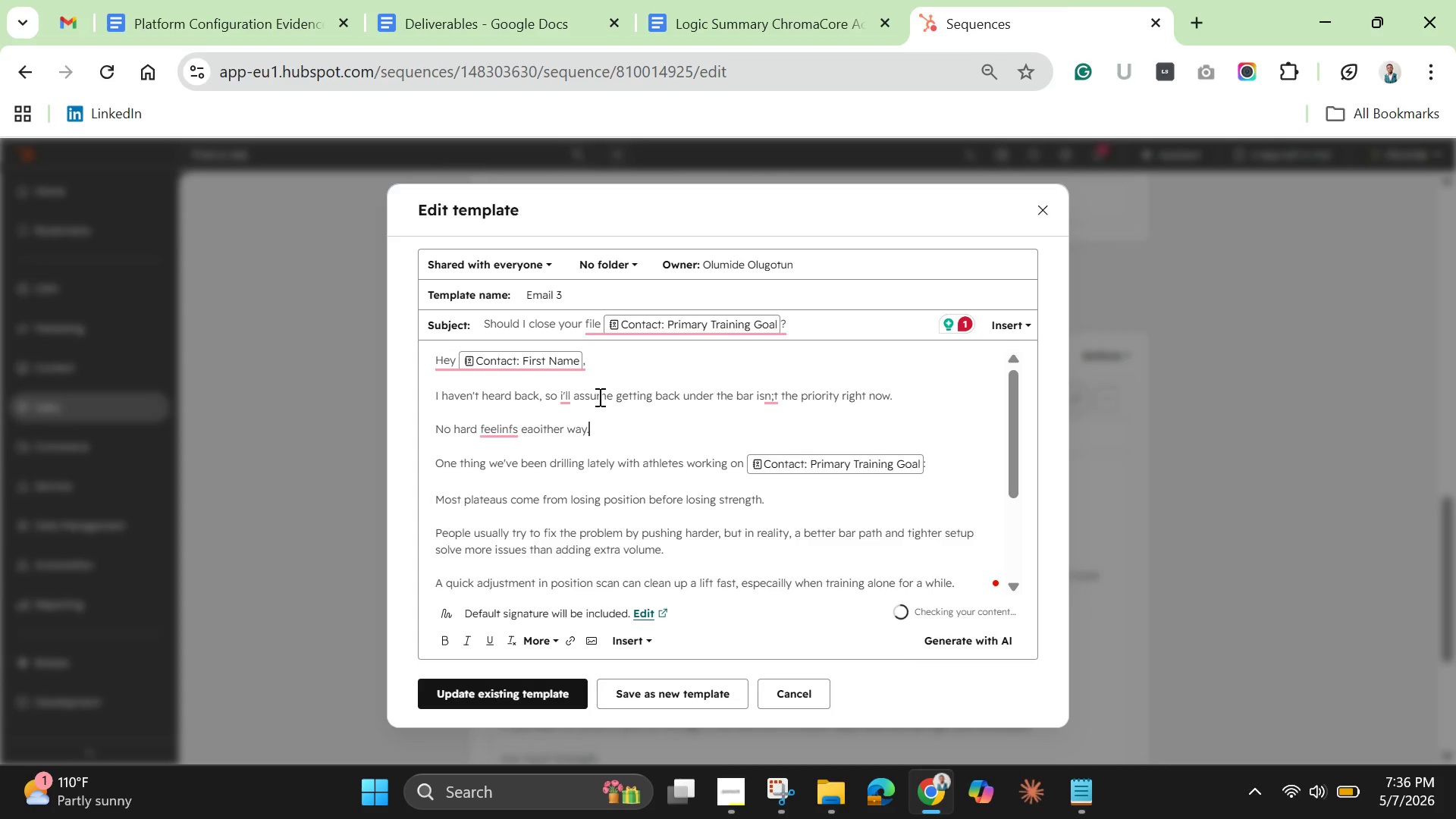 
key(Enter)
 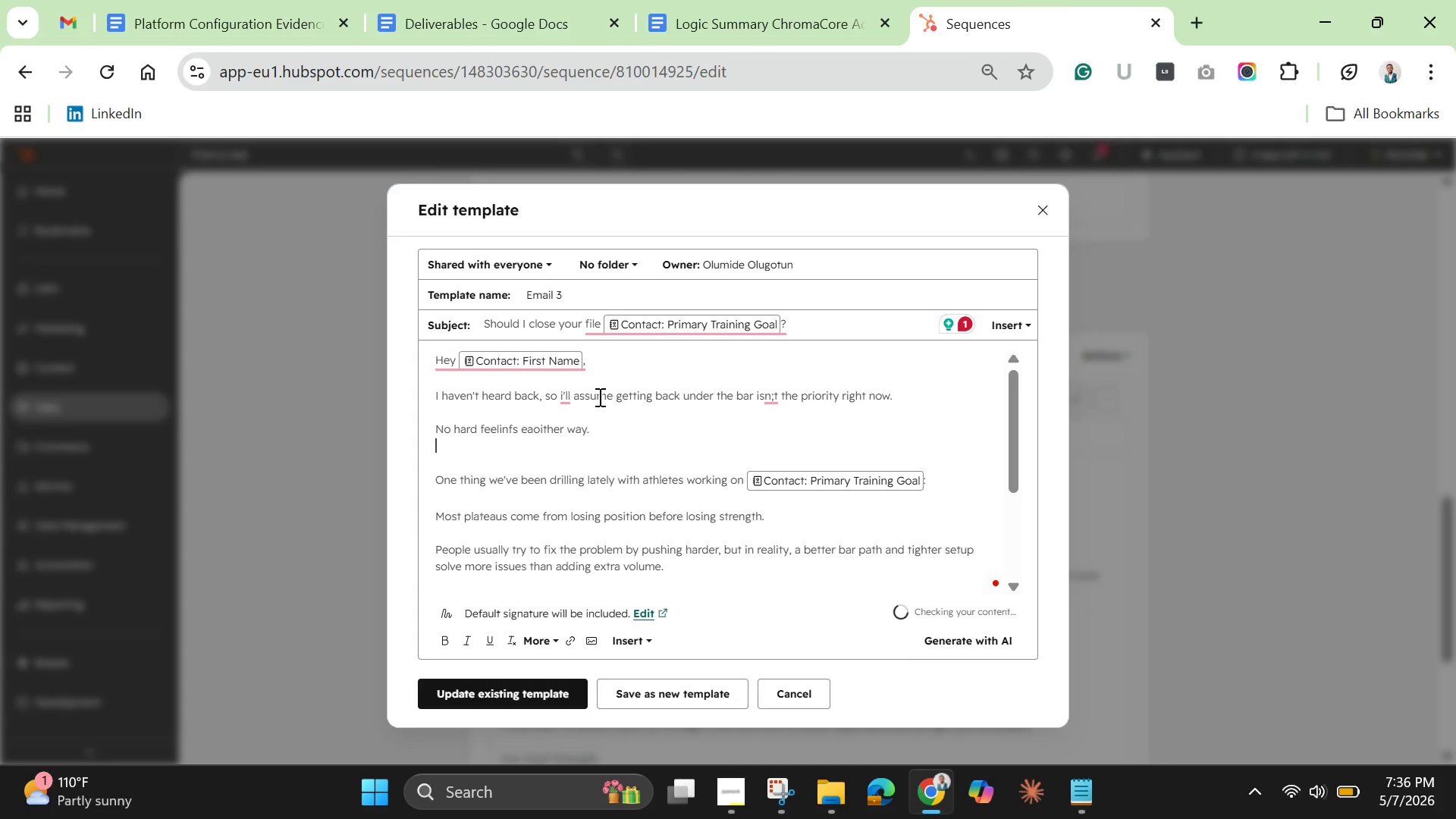 
key(Enter)
 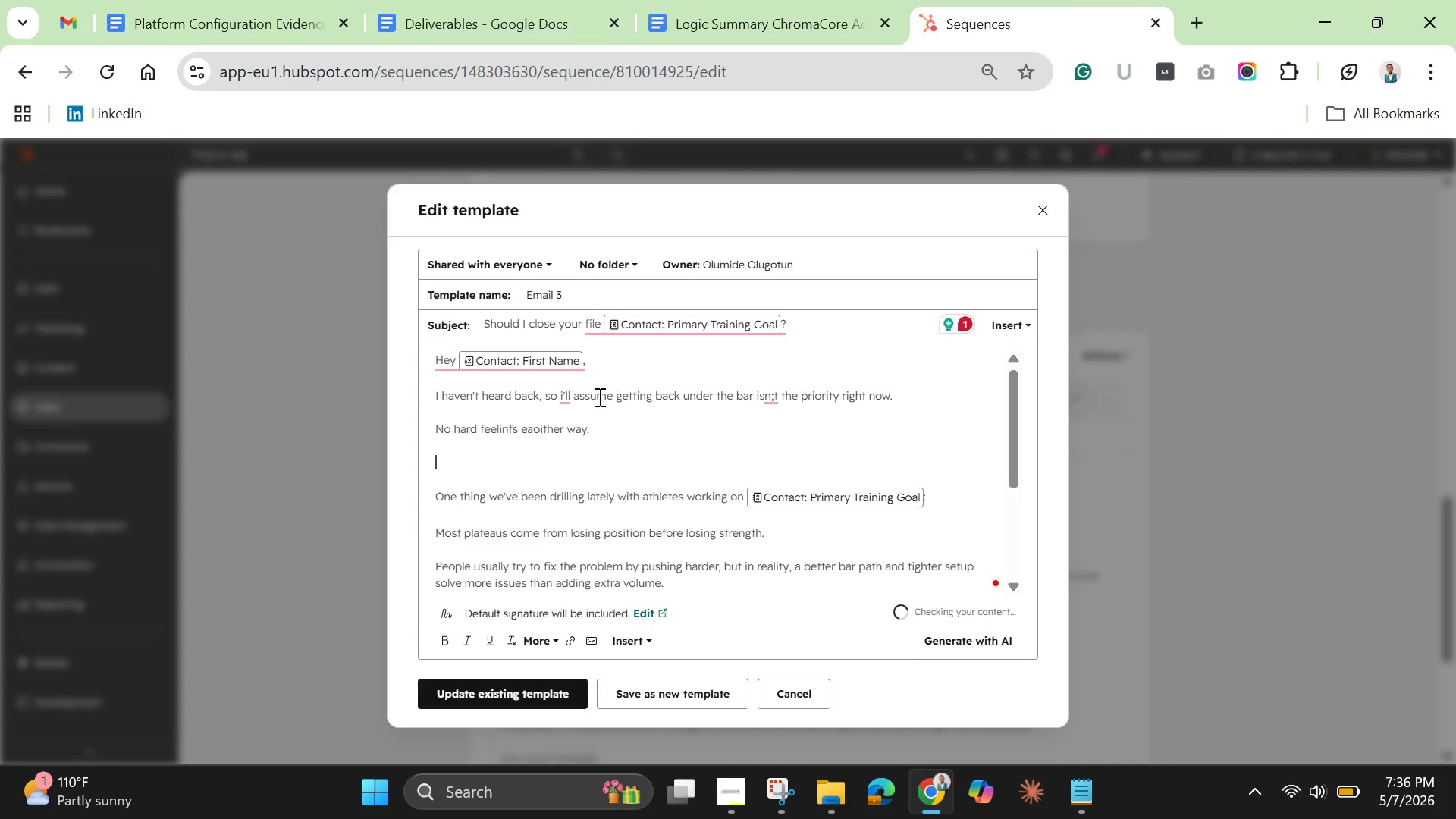 
type(That said, we are giving former memebers one final option to return this month without o)
key(Backspace)
type(paying a new enrillmembt fee.)
 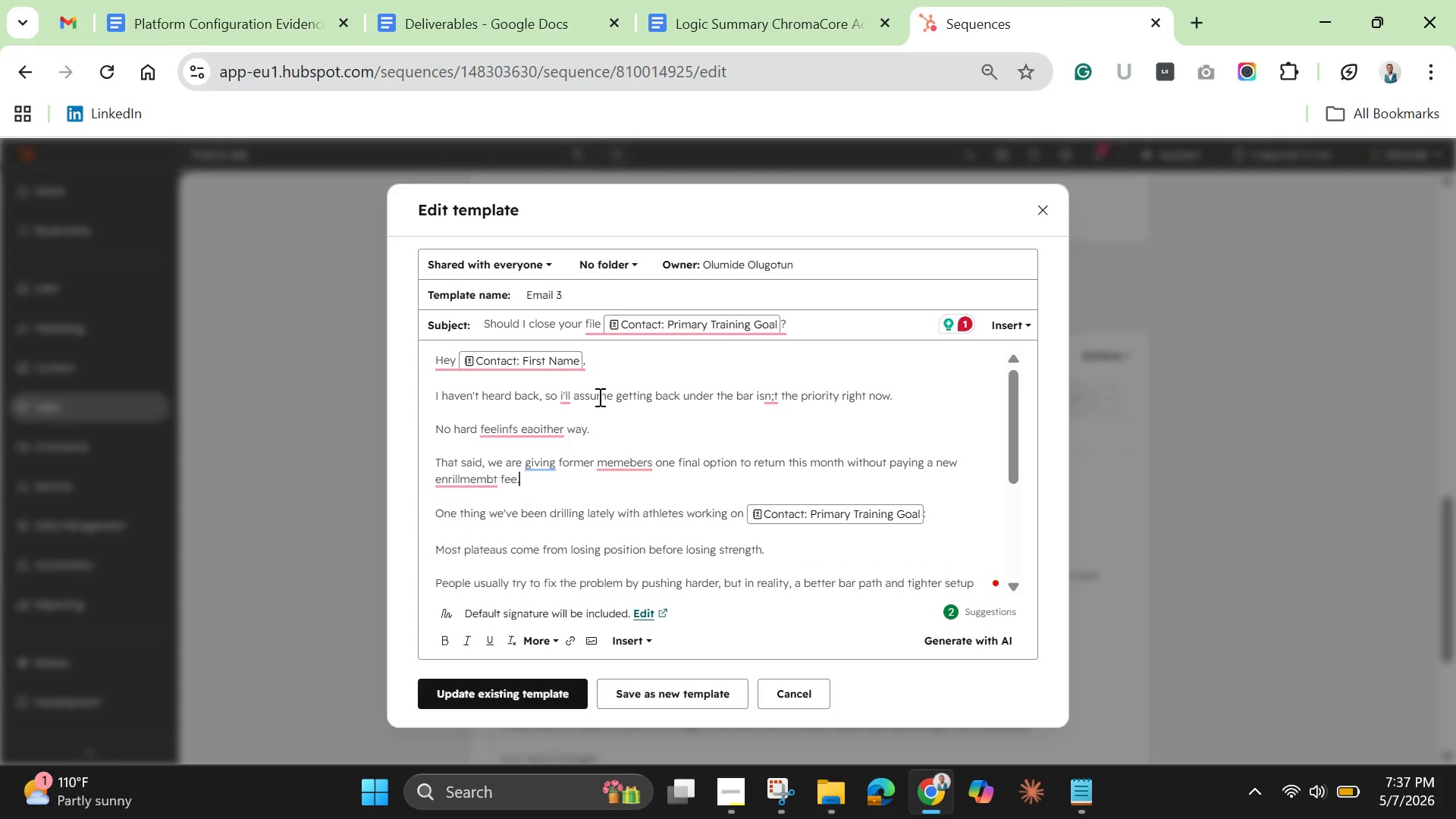 
key(Enter)
 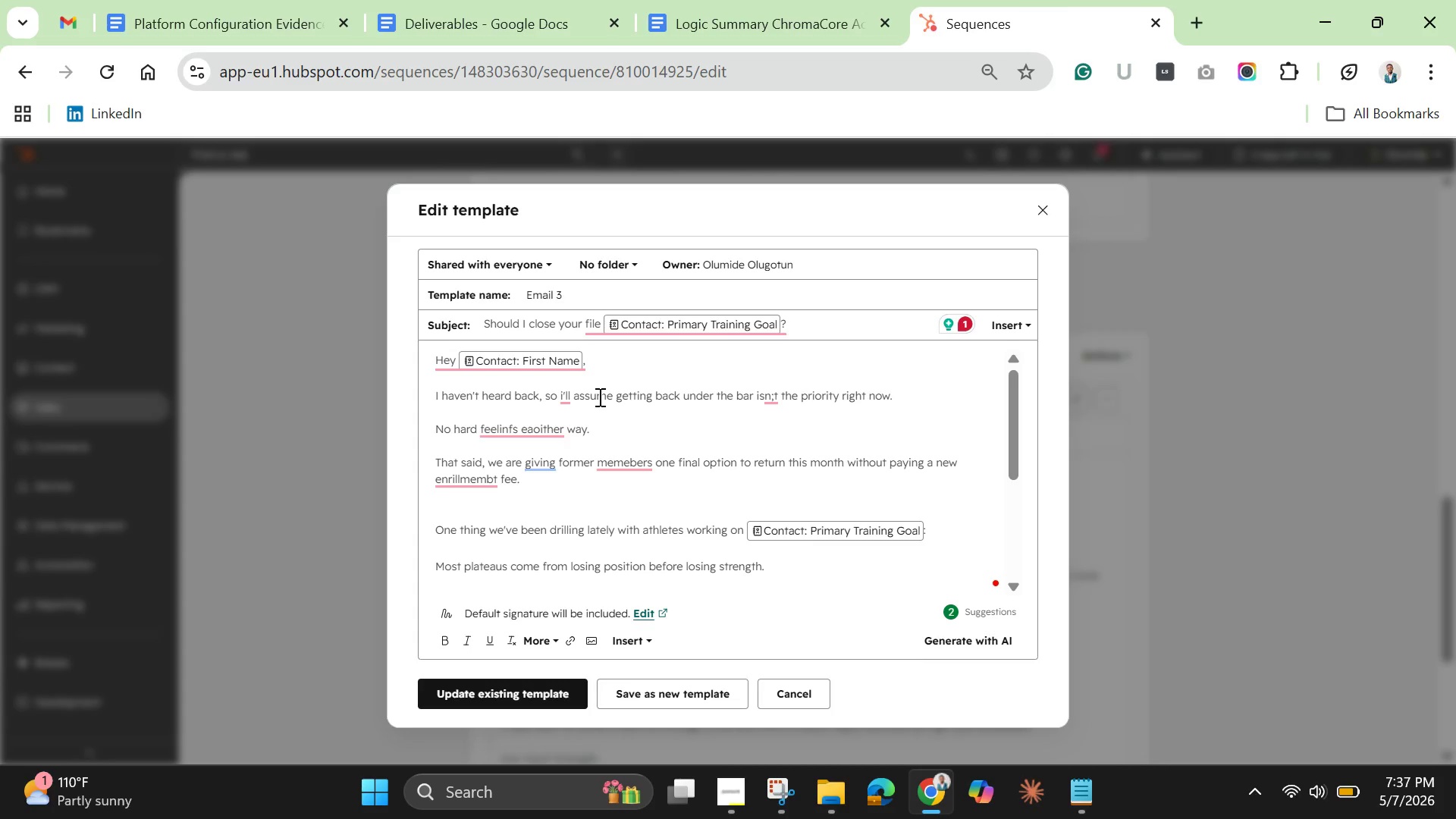 
wait(6.88)
 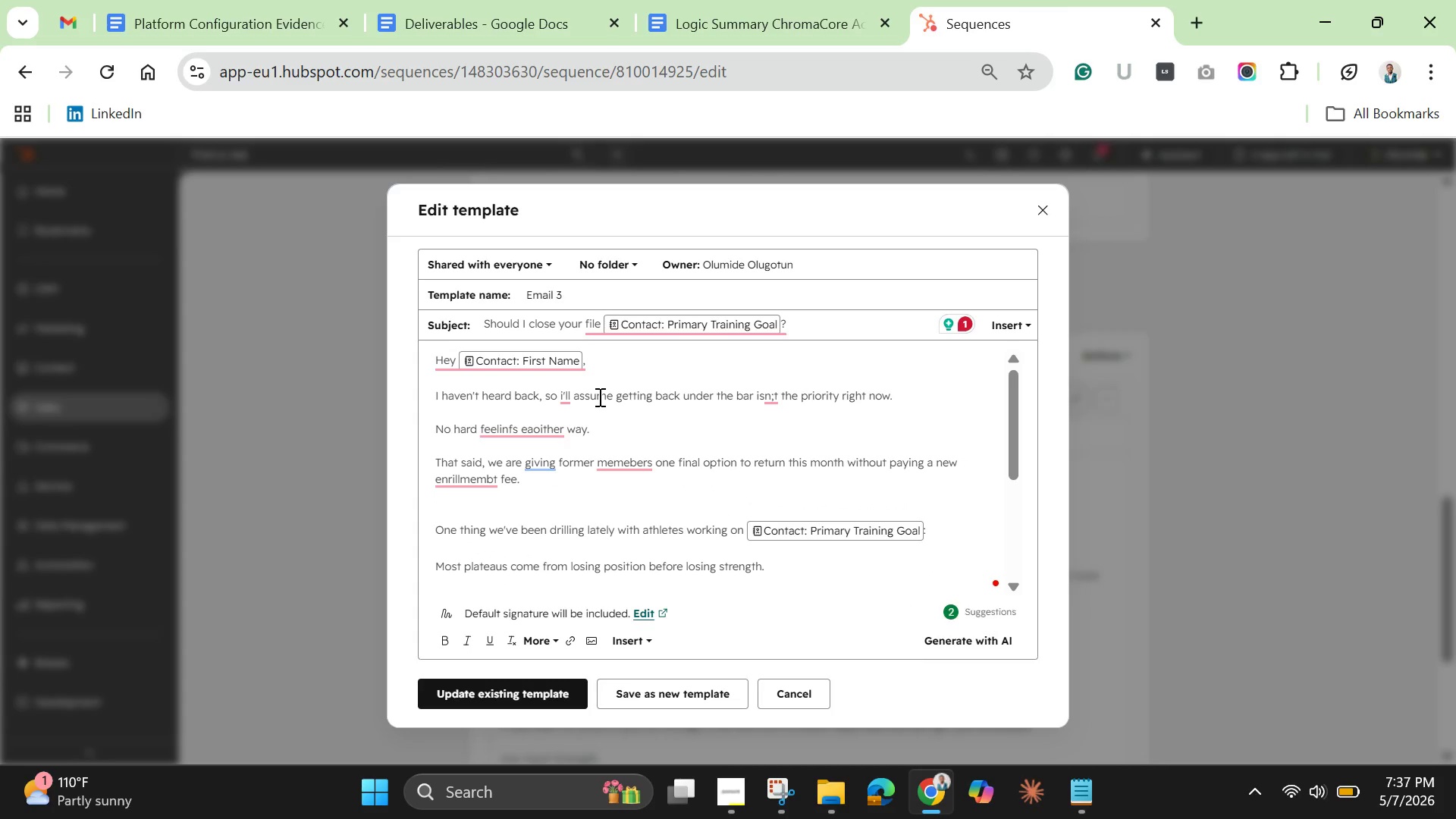 
type(If you descide to come back to Iron Valut before the end of the month )
key(Backspace)
type(, ww)
key(Backspace)
type(e'll )
 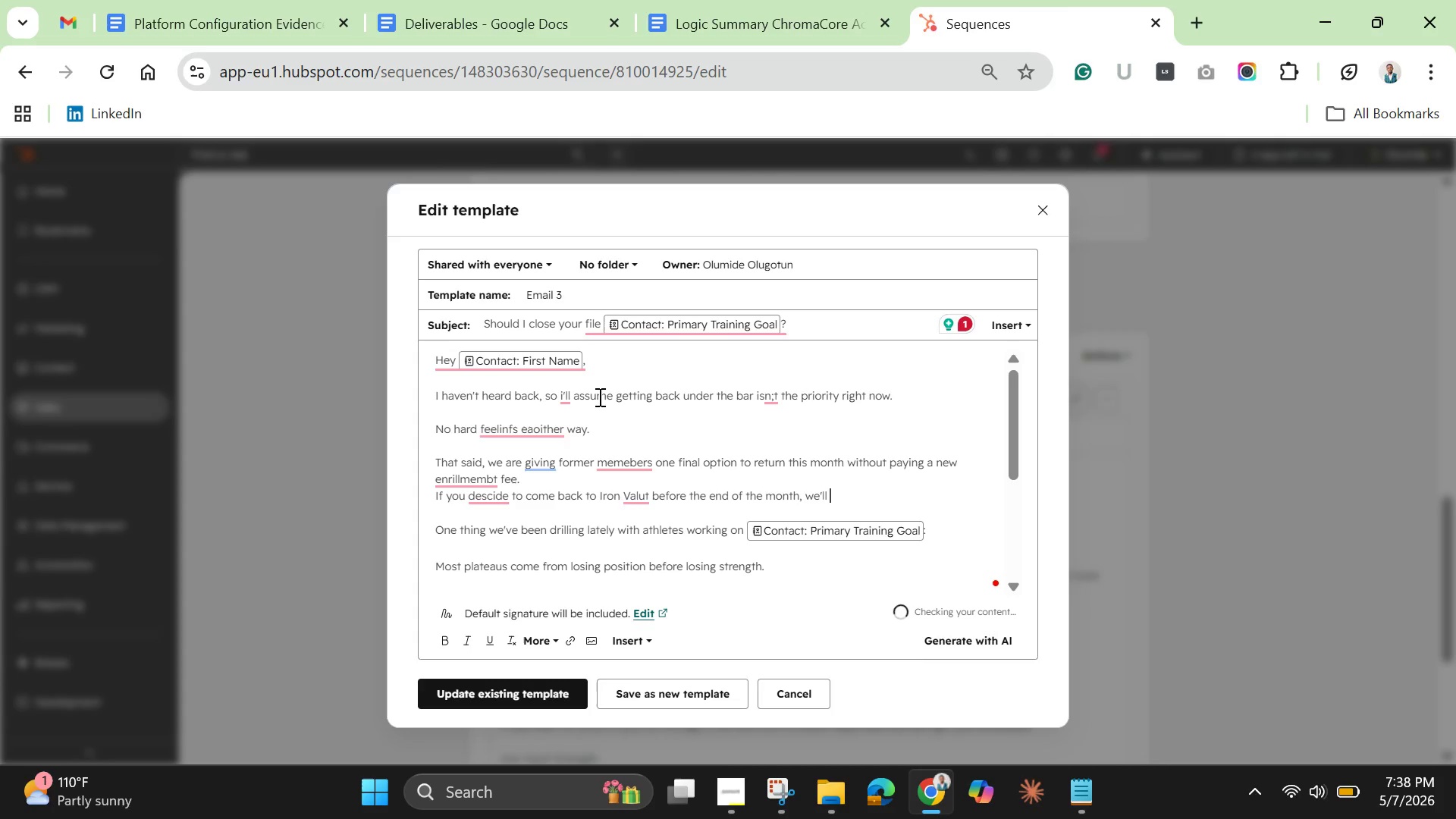 
wait(23.75)
 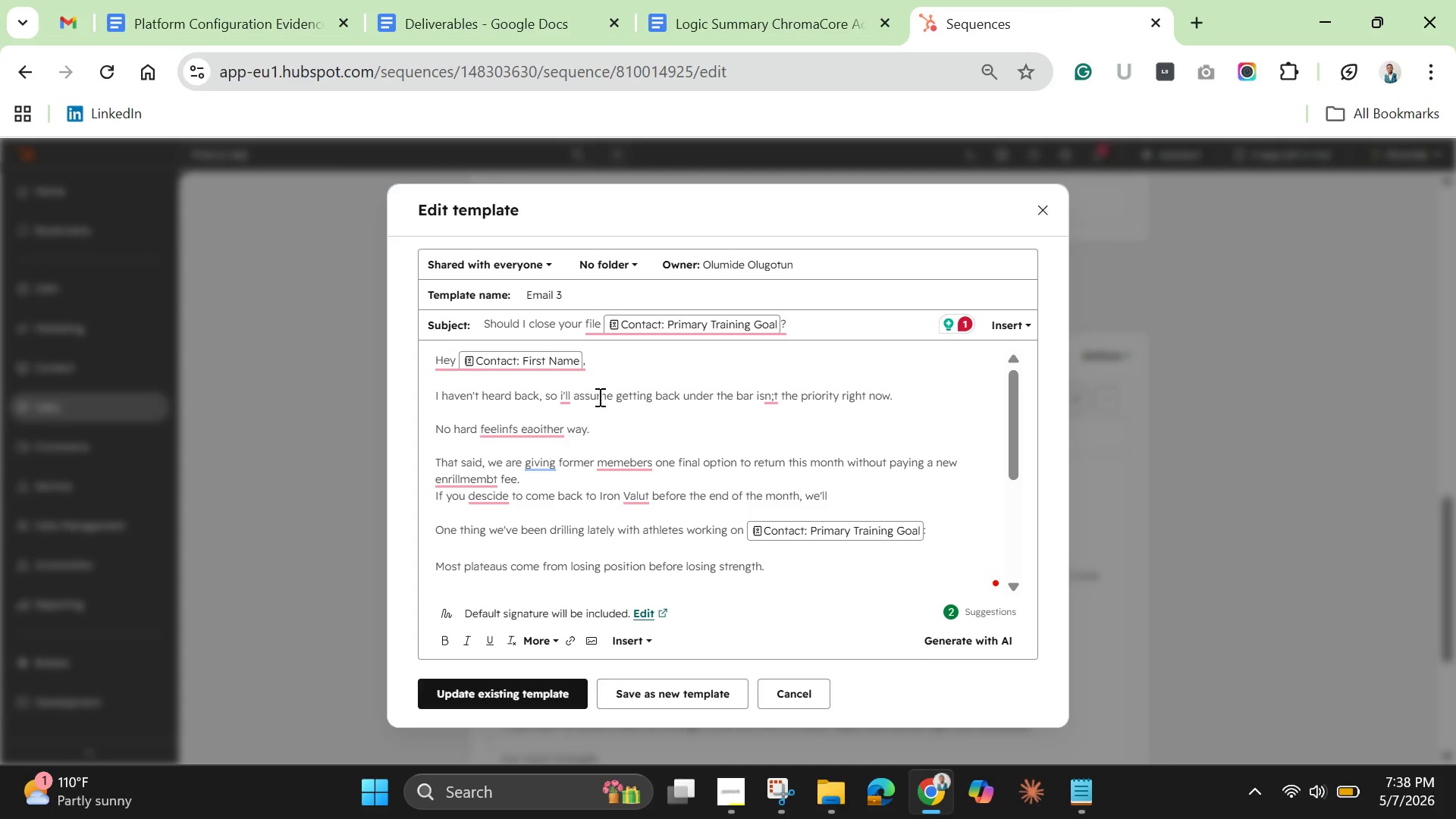 
type(honot)
key(Backspace)
type(r a legacy)
 